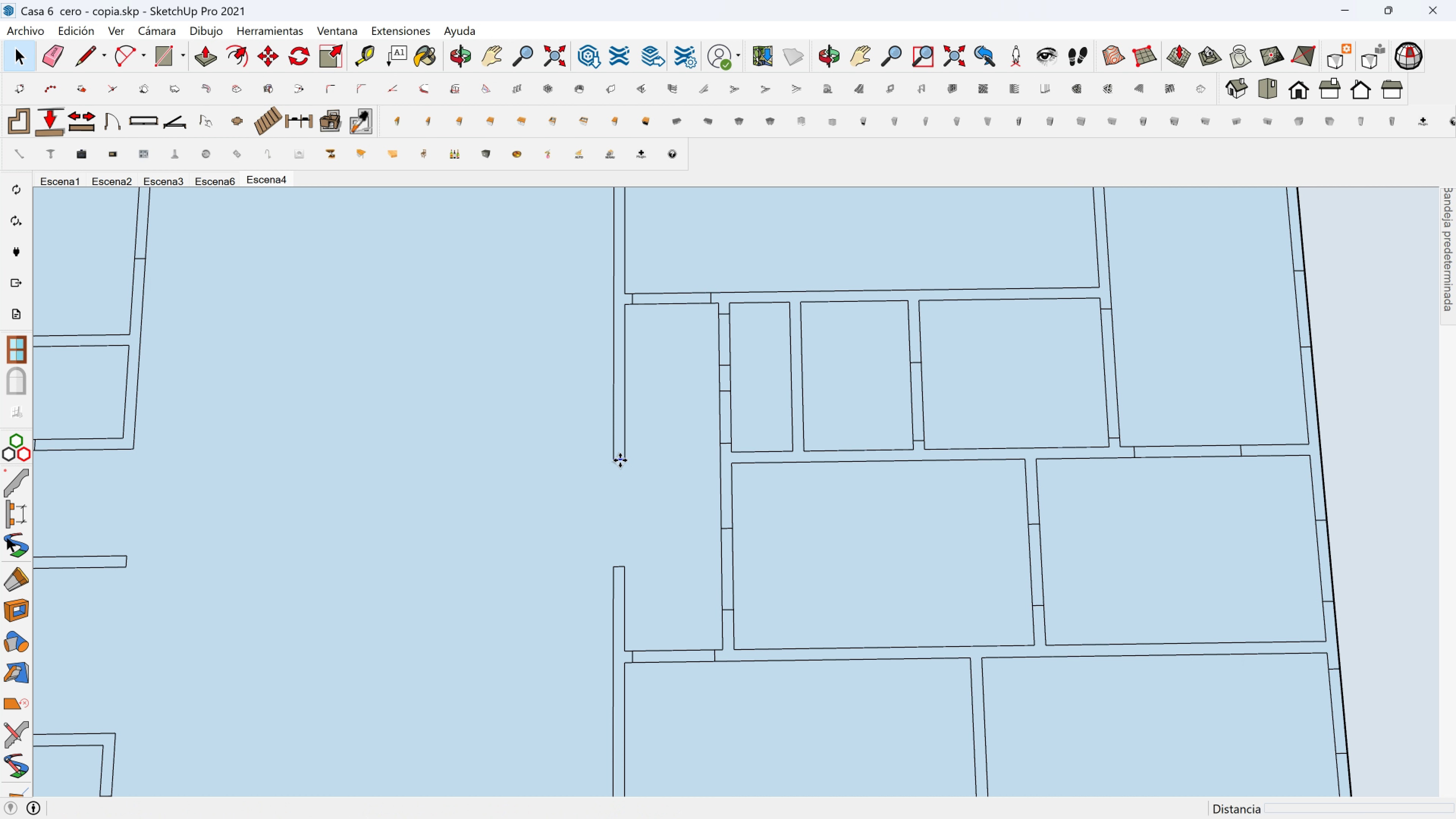 
key(M)
 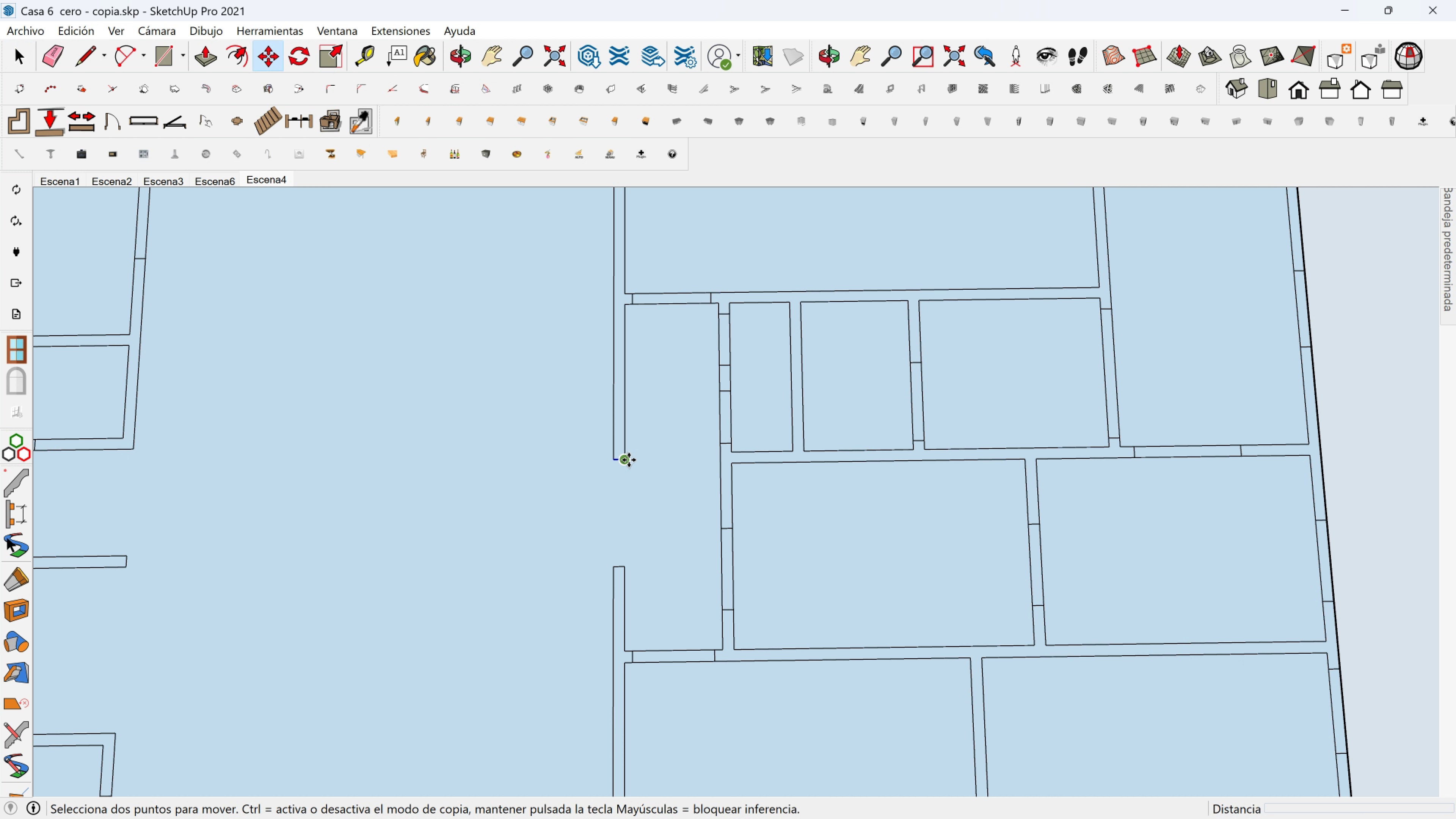 
left_click([628, 458])
 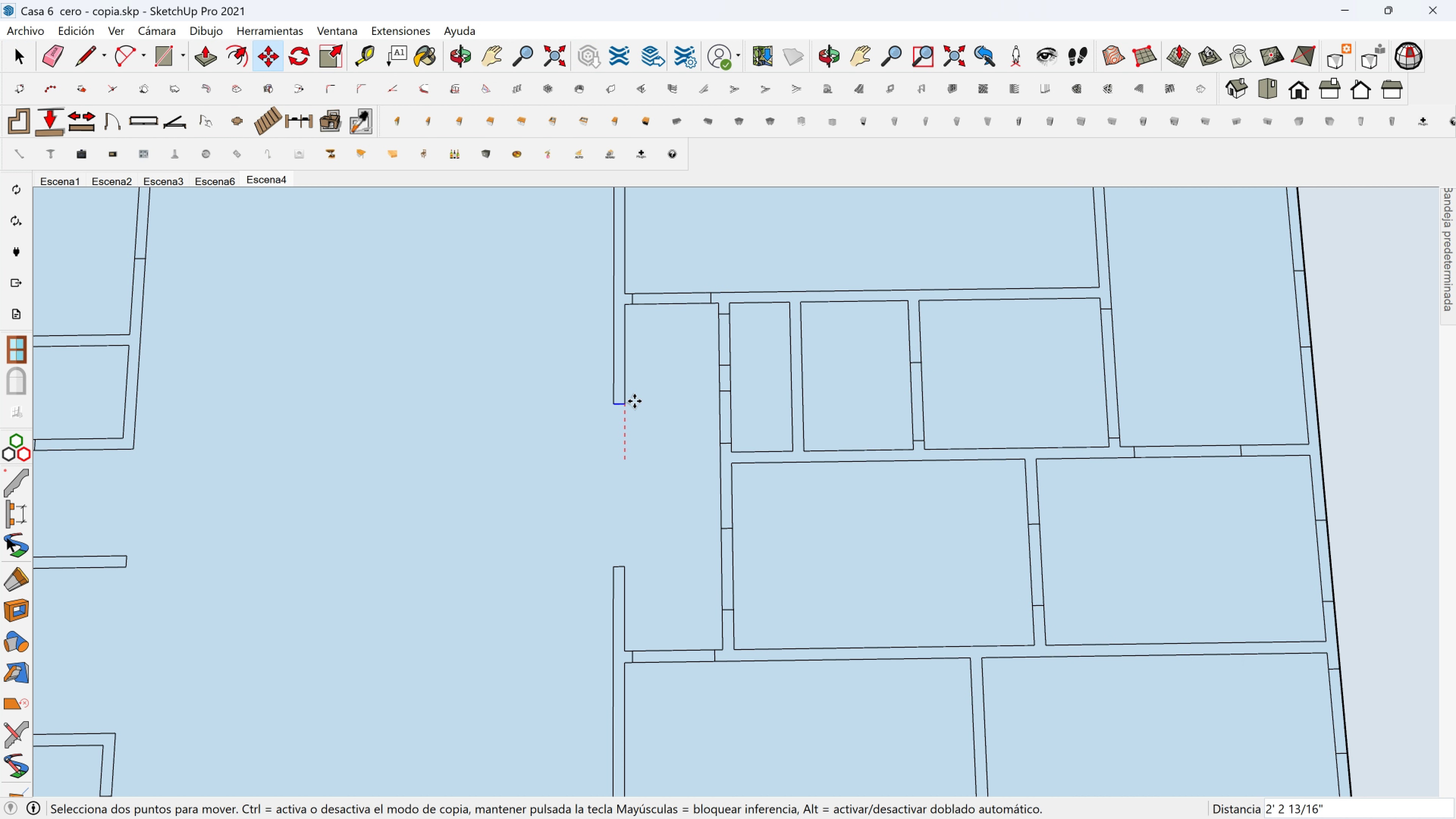 
type(24)
 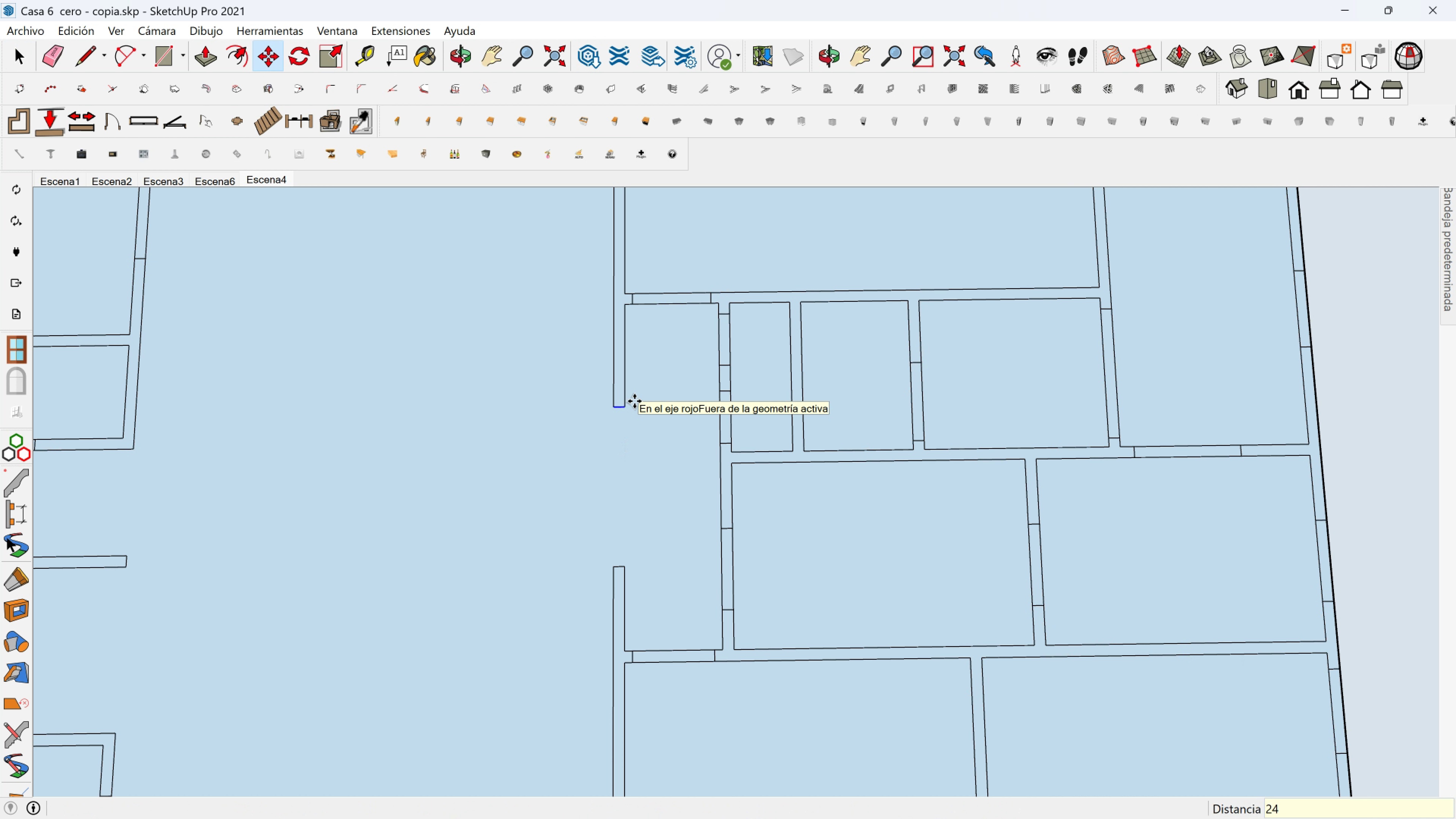 
key(Enter)
 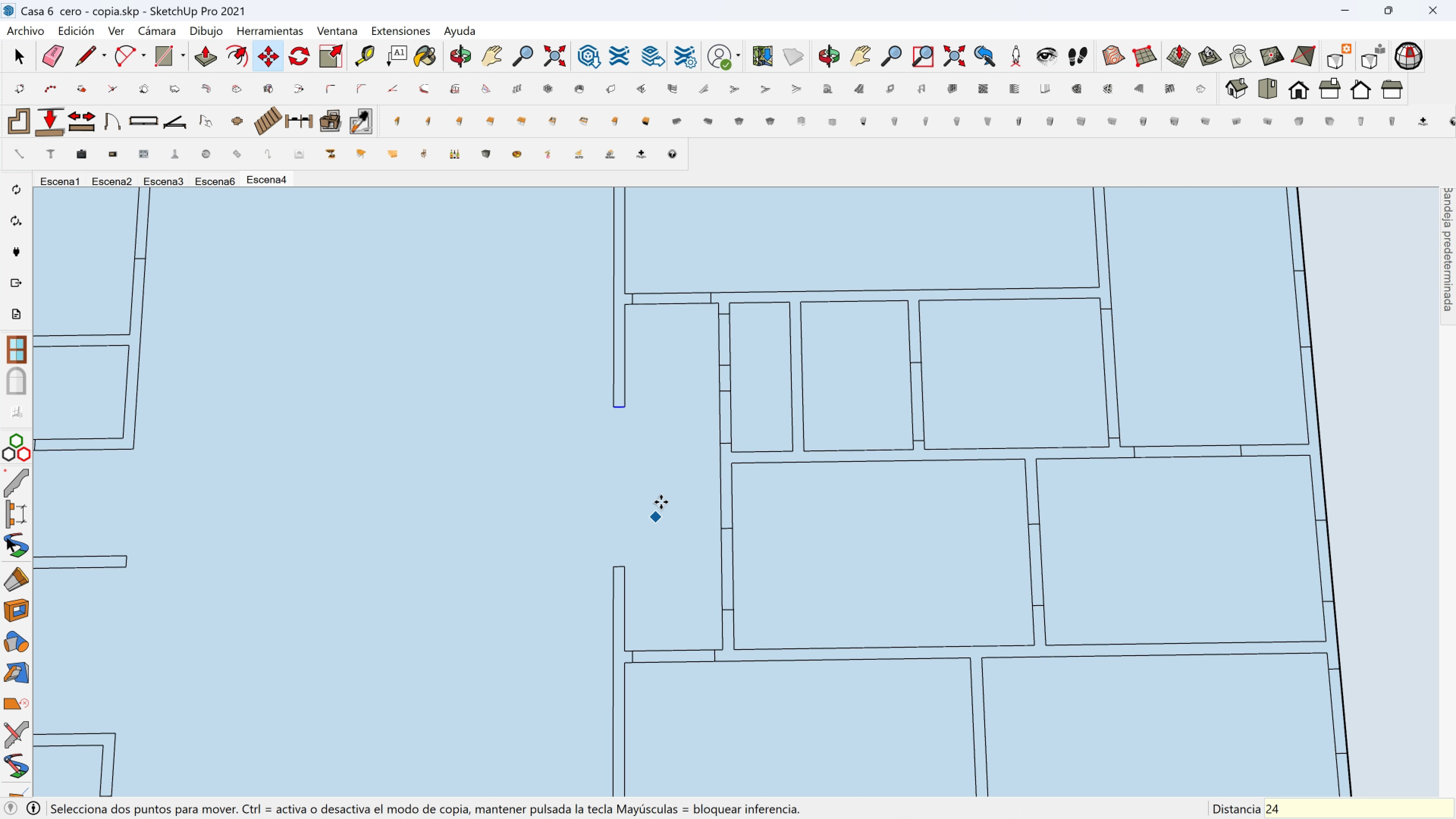 
key(Space)
 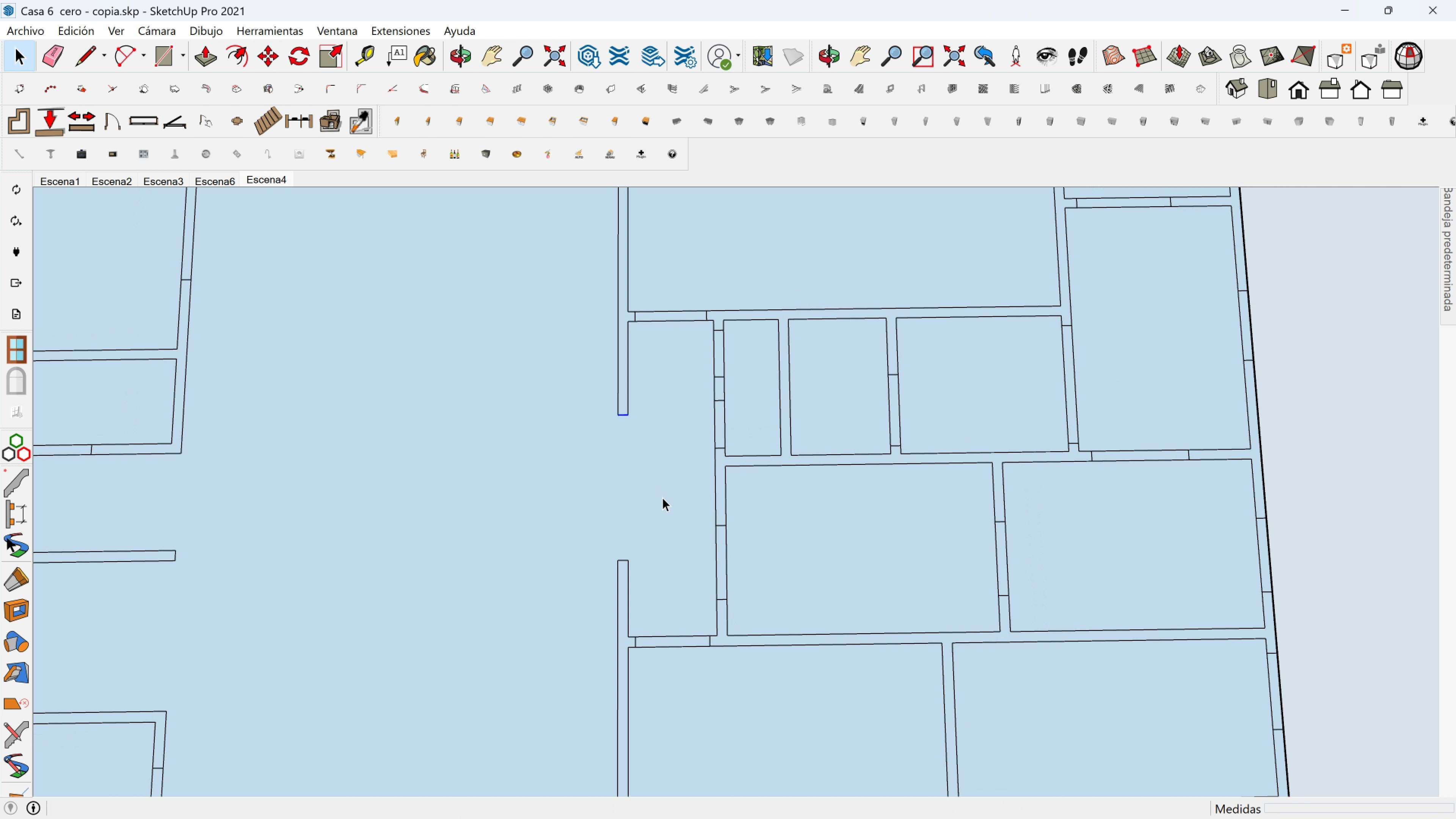 
scroll: coordinate [694, 515], scroll_direction: down, amount: 9.0
 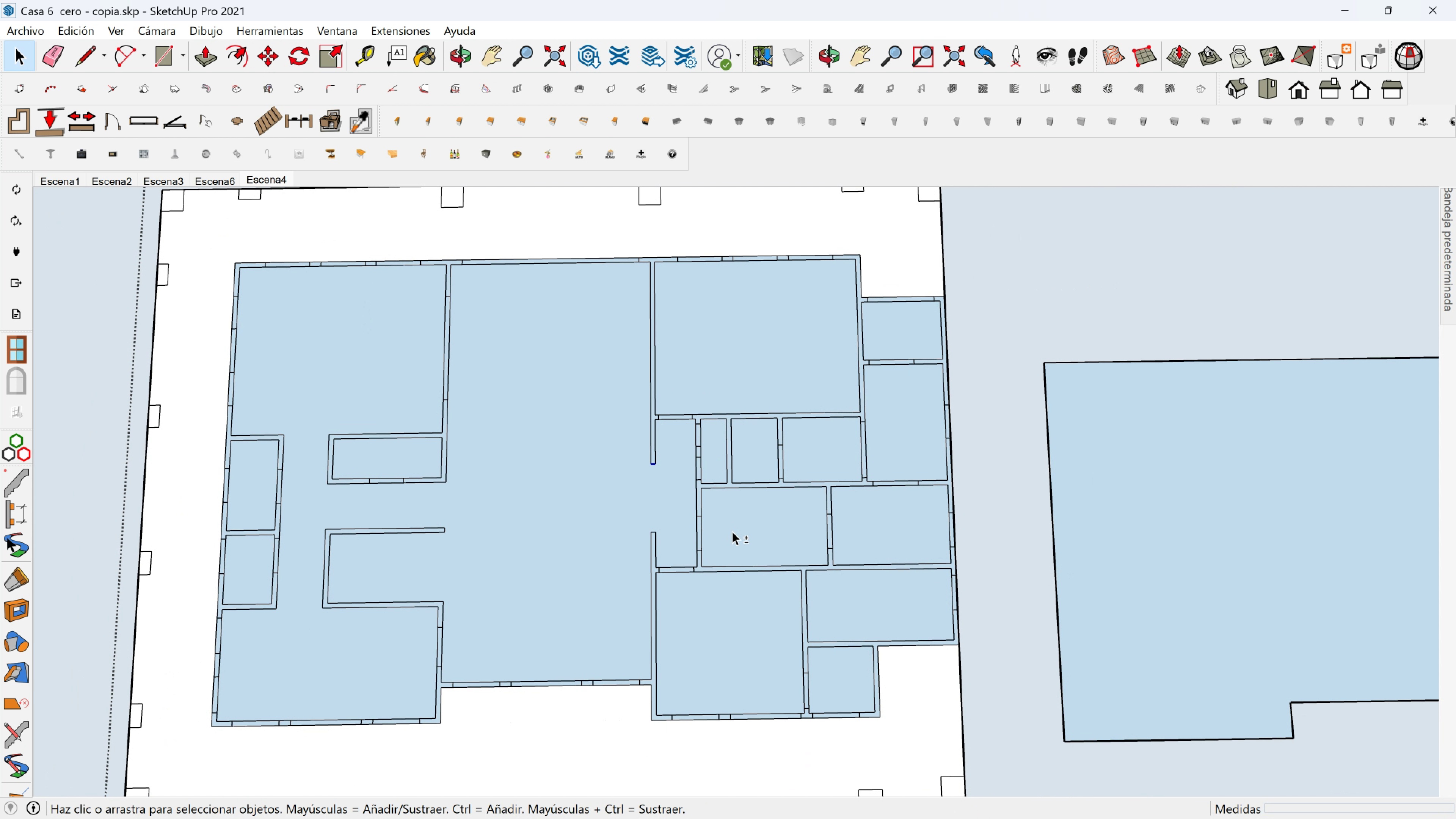 
hold_key(key=ShiftLeft, duration=0.44)
 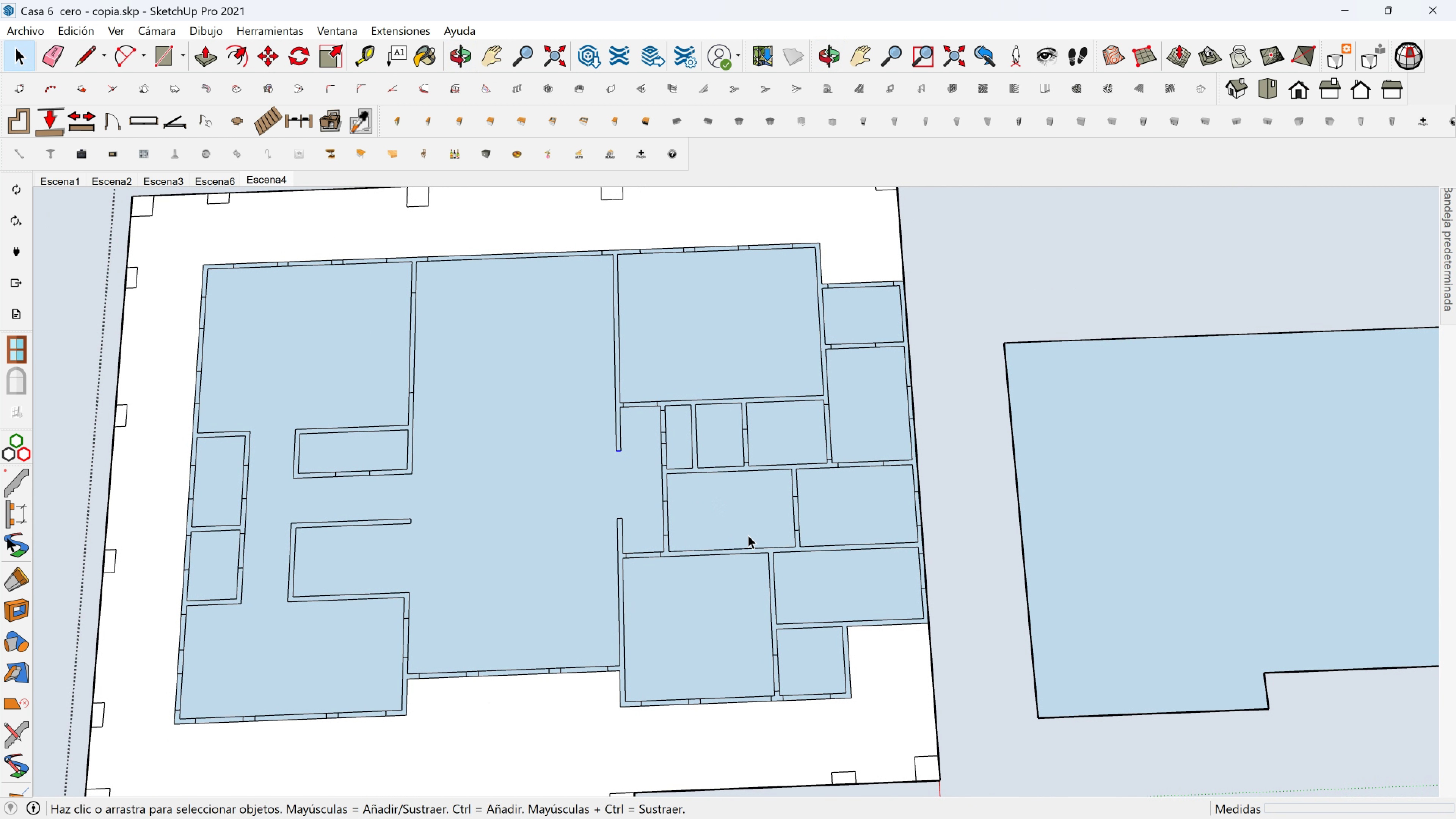 
scroll: coordinate [775, 551], scroll_direction: up, amount: 3.0
 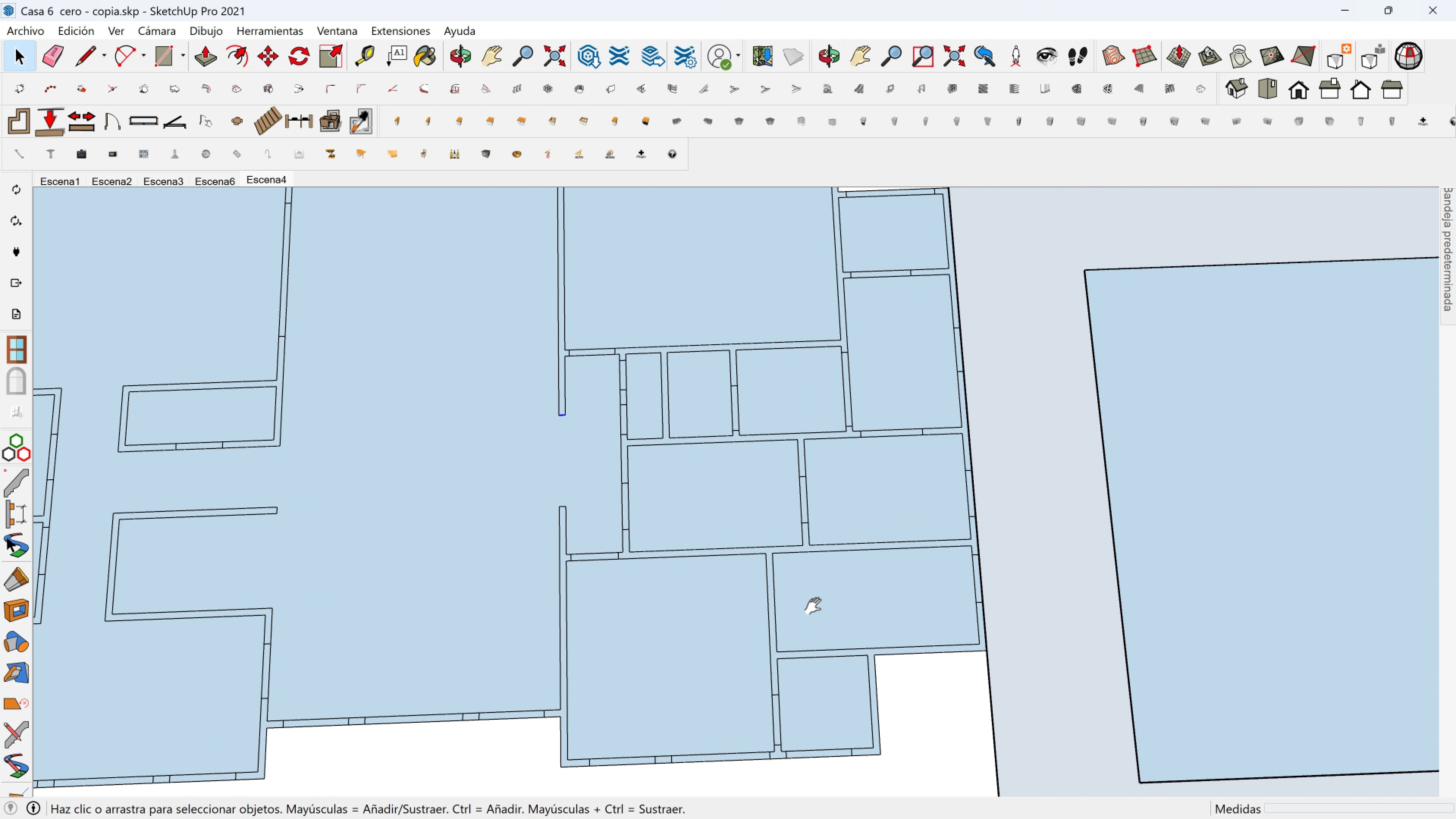 
key(Shift+ShiftLeft)
 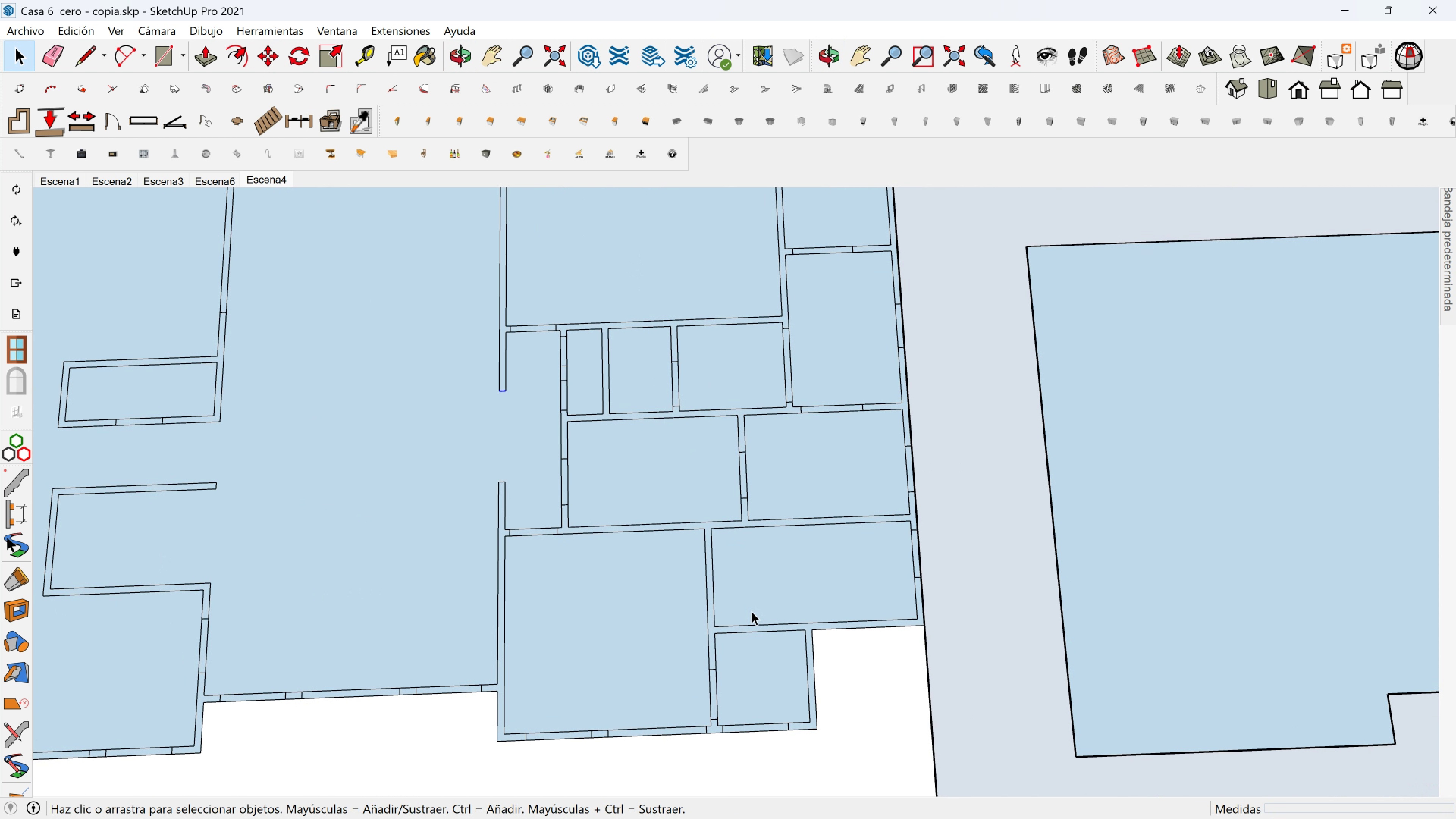 
scroll: coordinate [924, 562], scroll_direction: up, amount: 4.0
 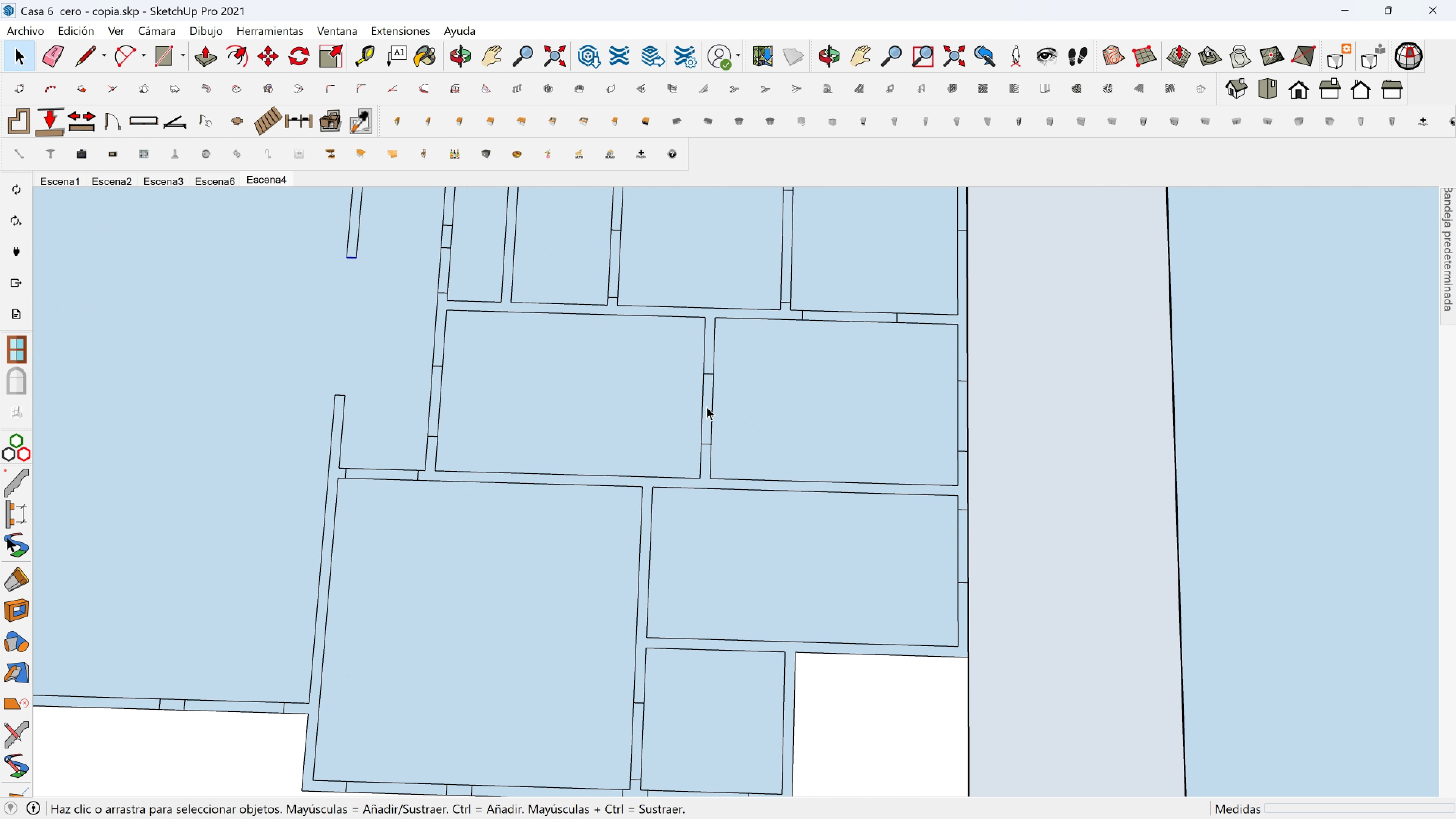 
left_click([706, 406])
 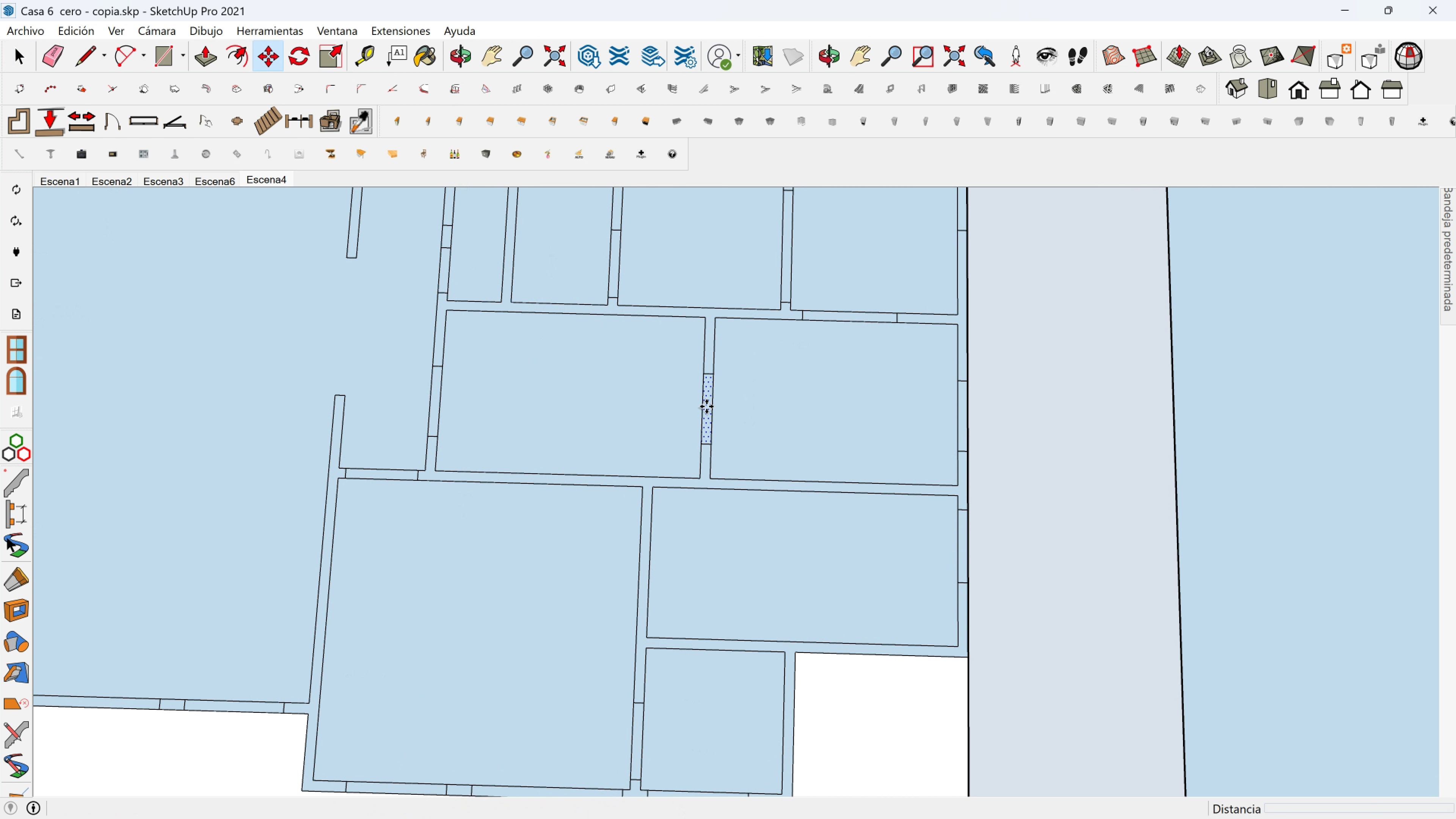 
key(M)
 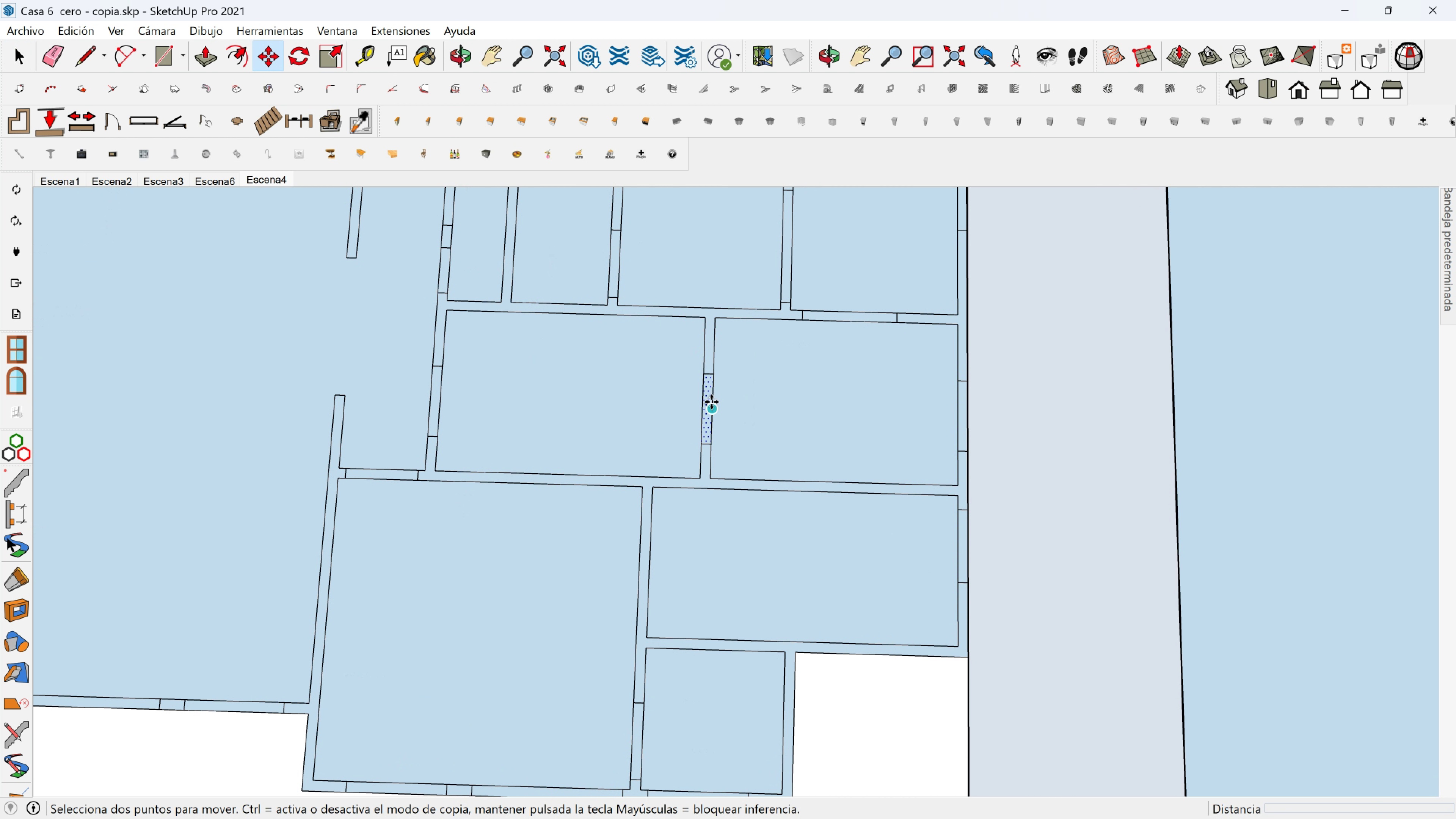 
key(Control+ControlLeft)
 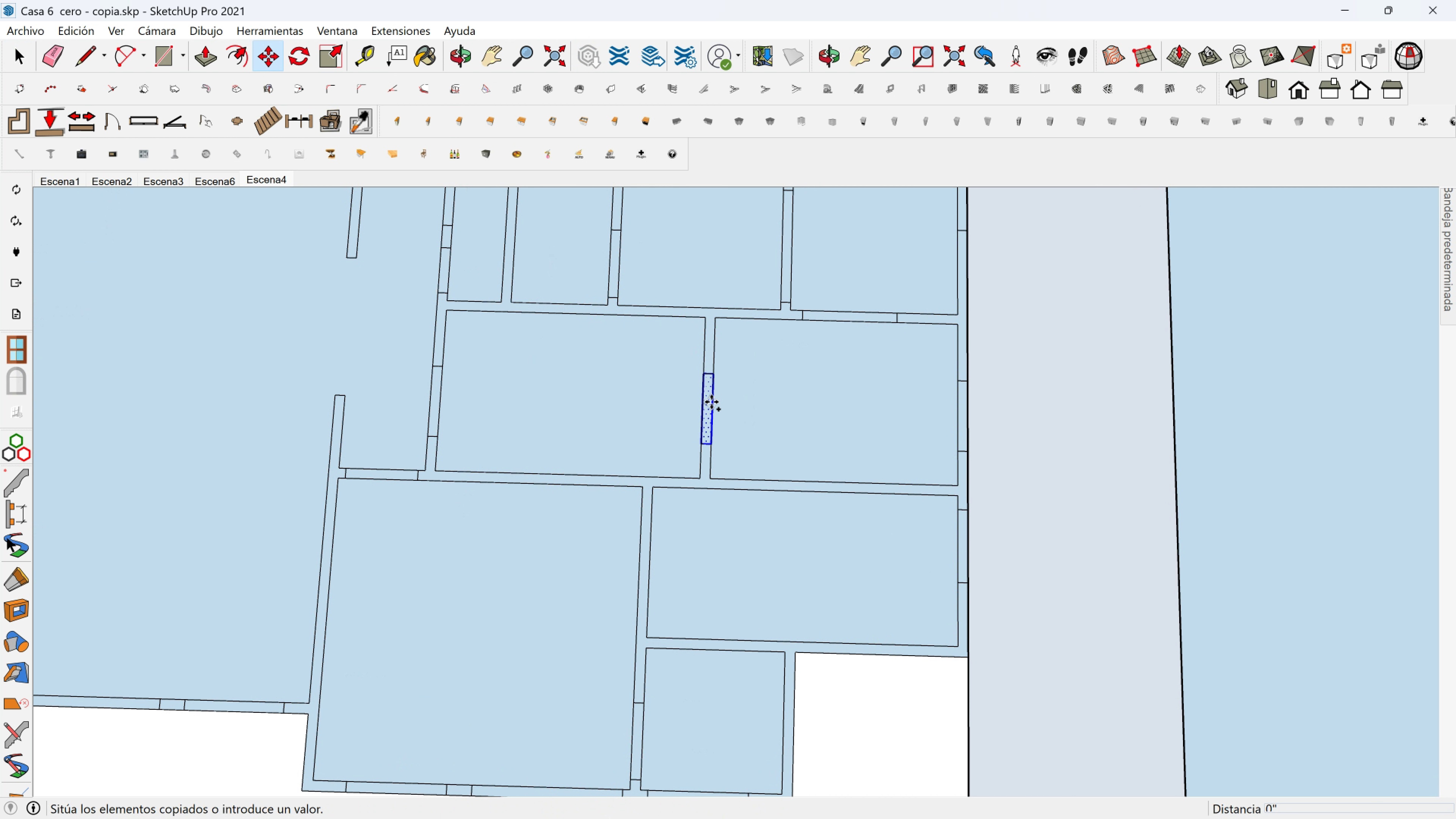 
left_click([711, 402])
 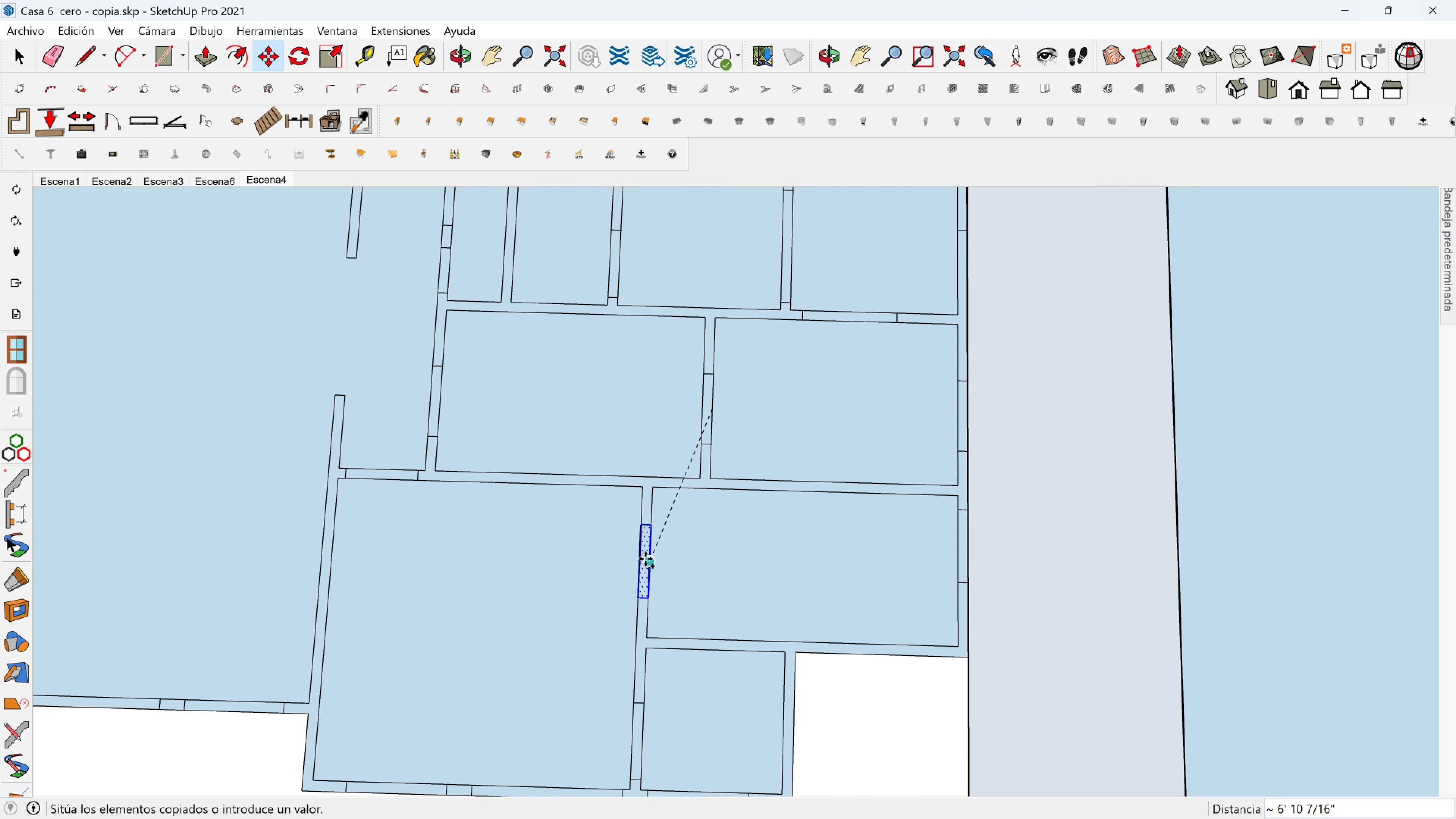 
left_click([645, 559])
 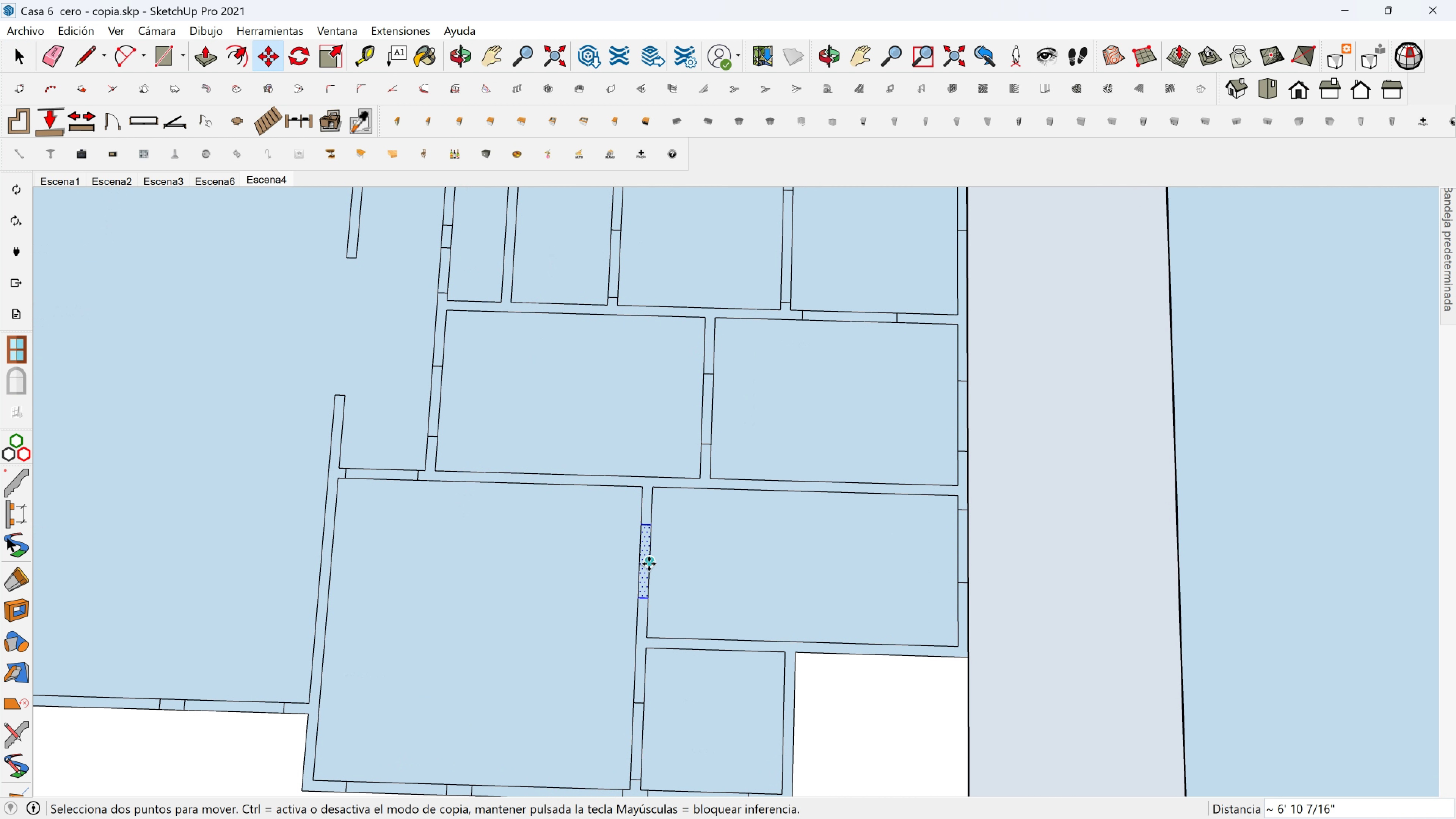 
hold_key(key=ShiftLeft, duration=0.41)
 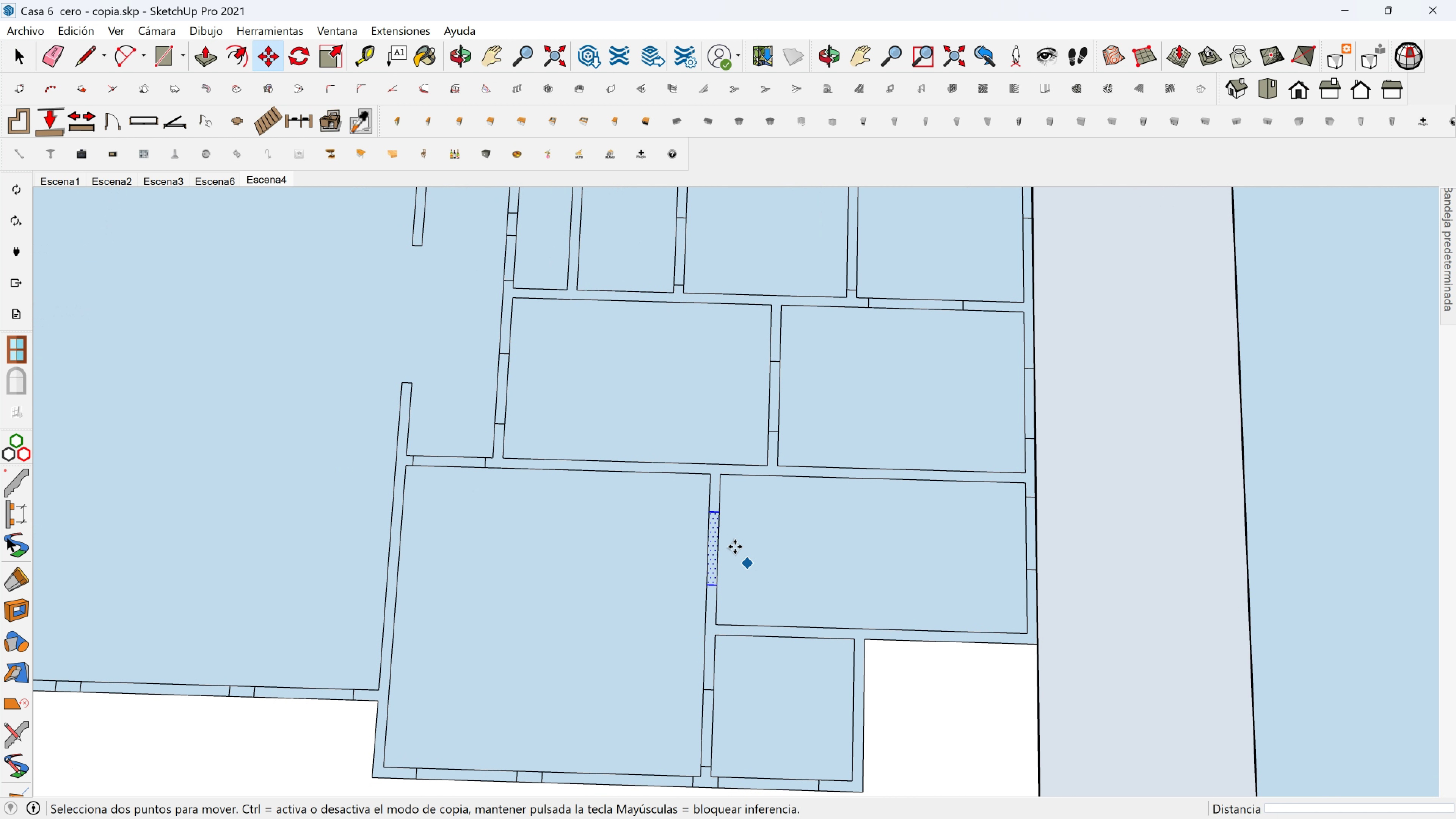 
scroll: coordinate [709, 550], scroll_direction: up, amount: 4.0
 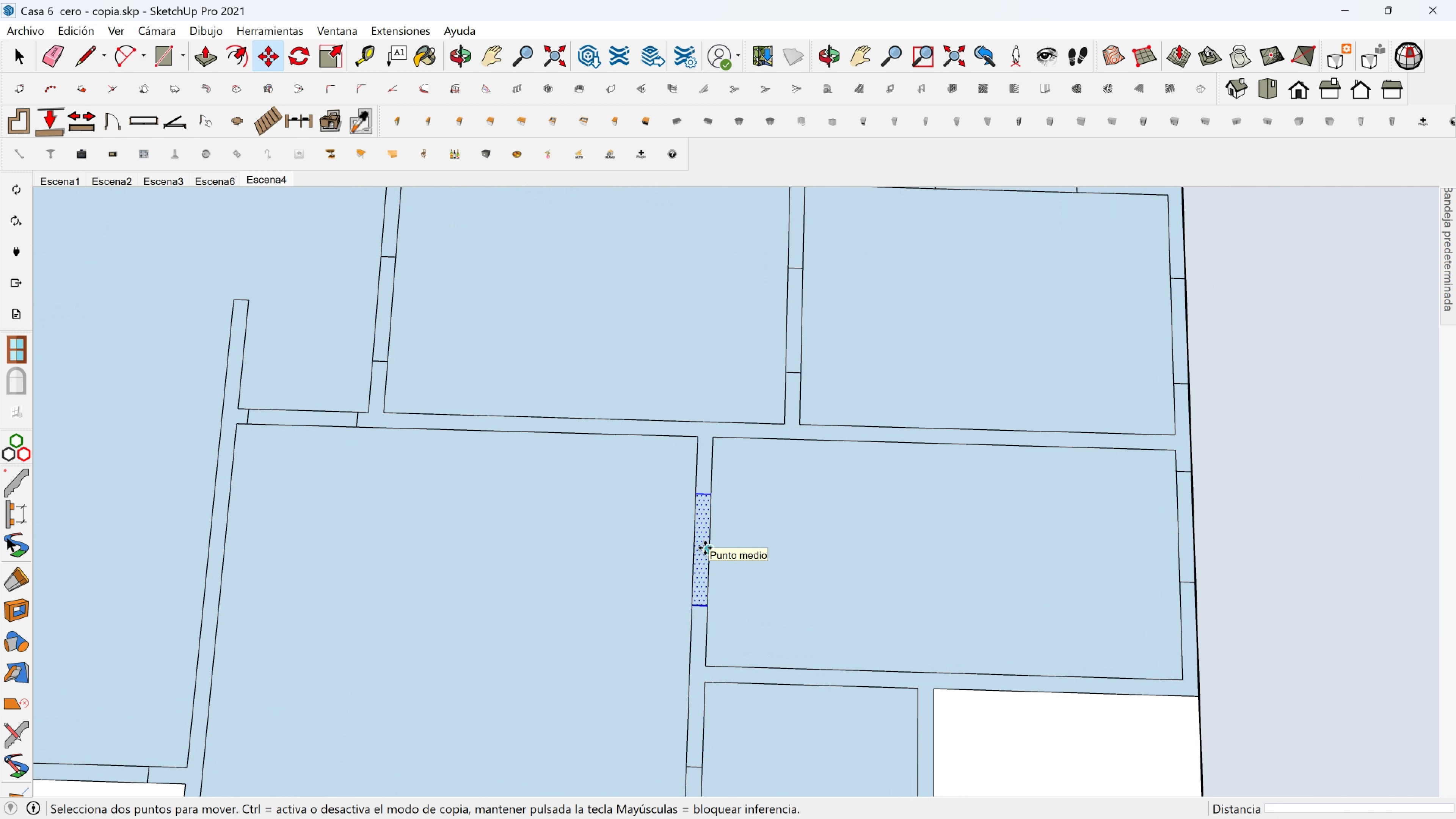 
left_click([705, 548])
 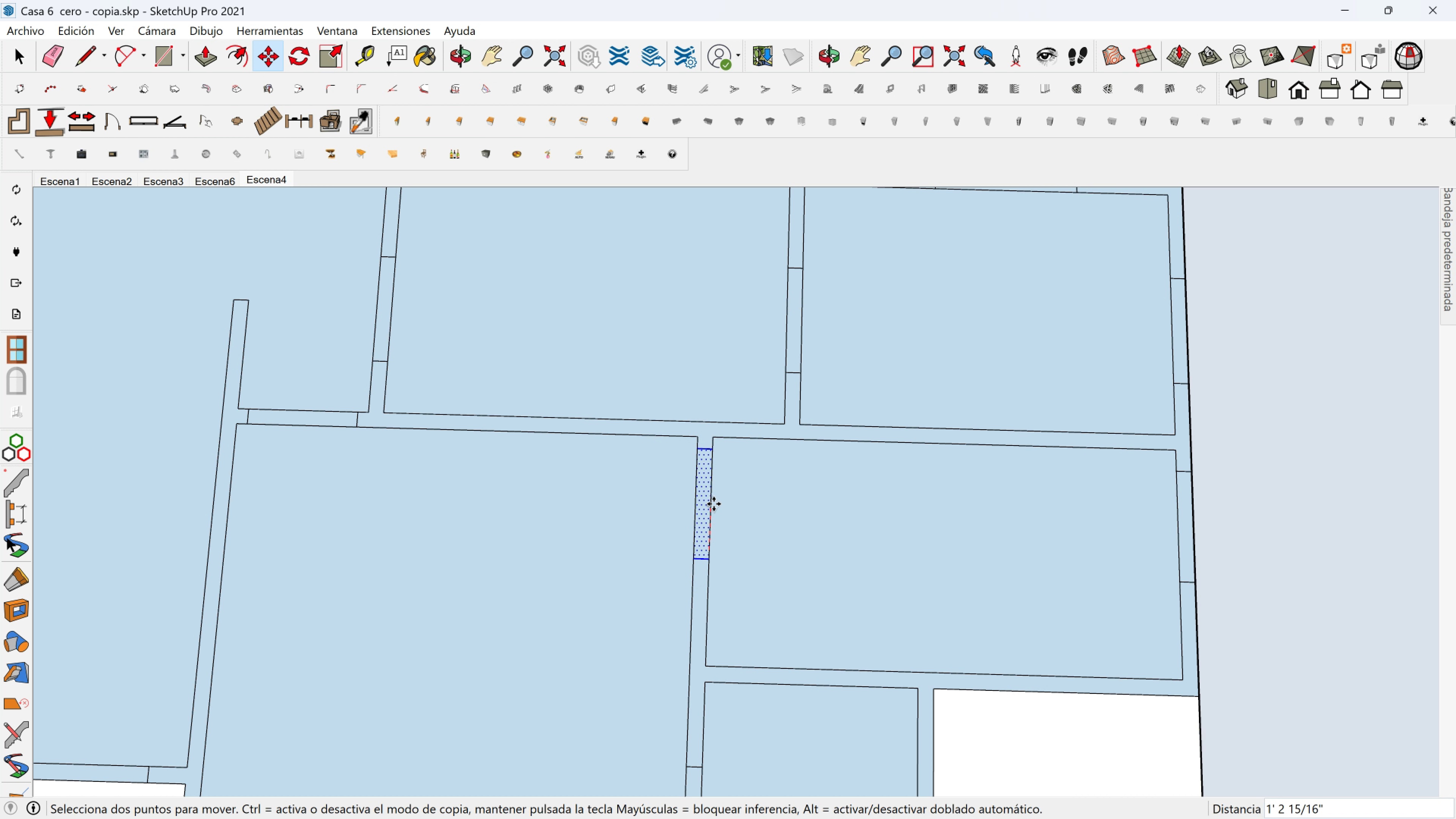 
left_click([714, 504])
 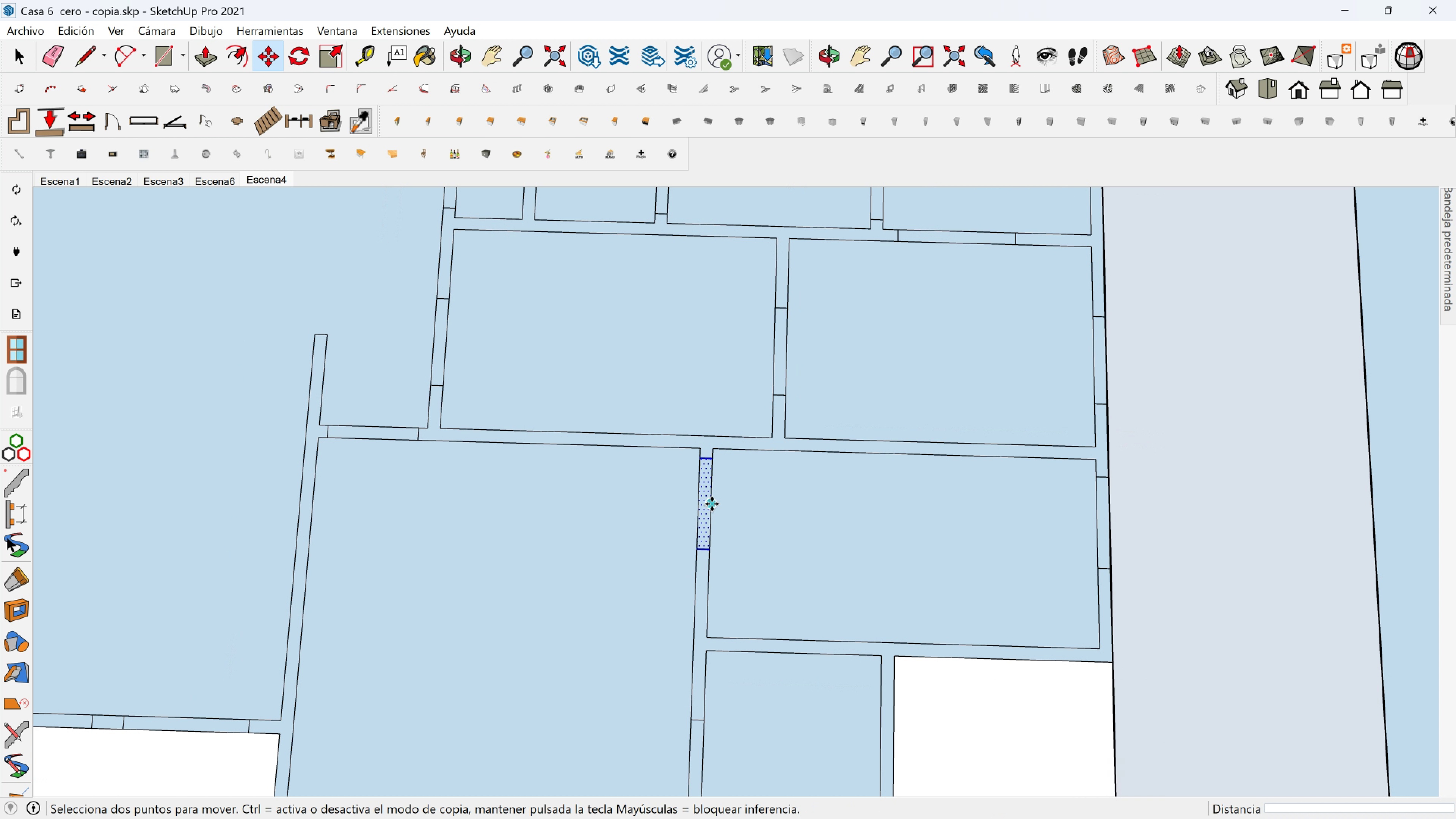 
scroll: coordinate [720, 508], scroll_direction: down, amount: 5.0
 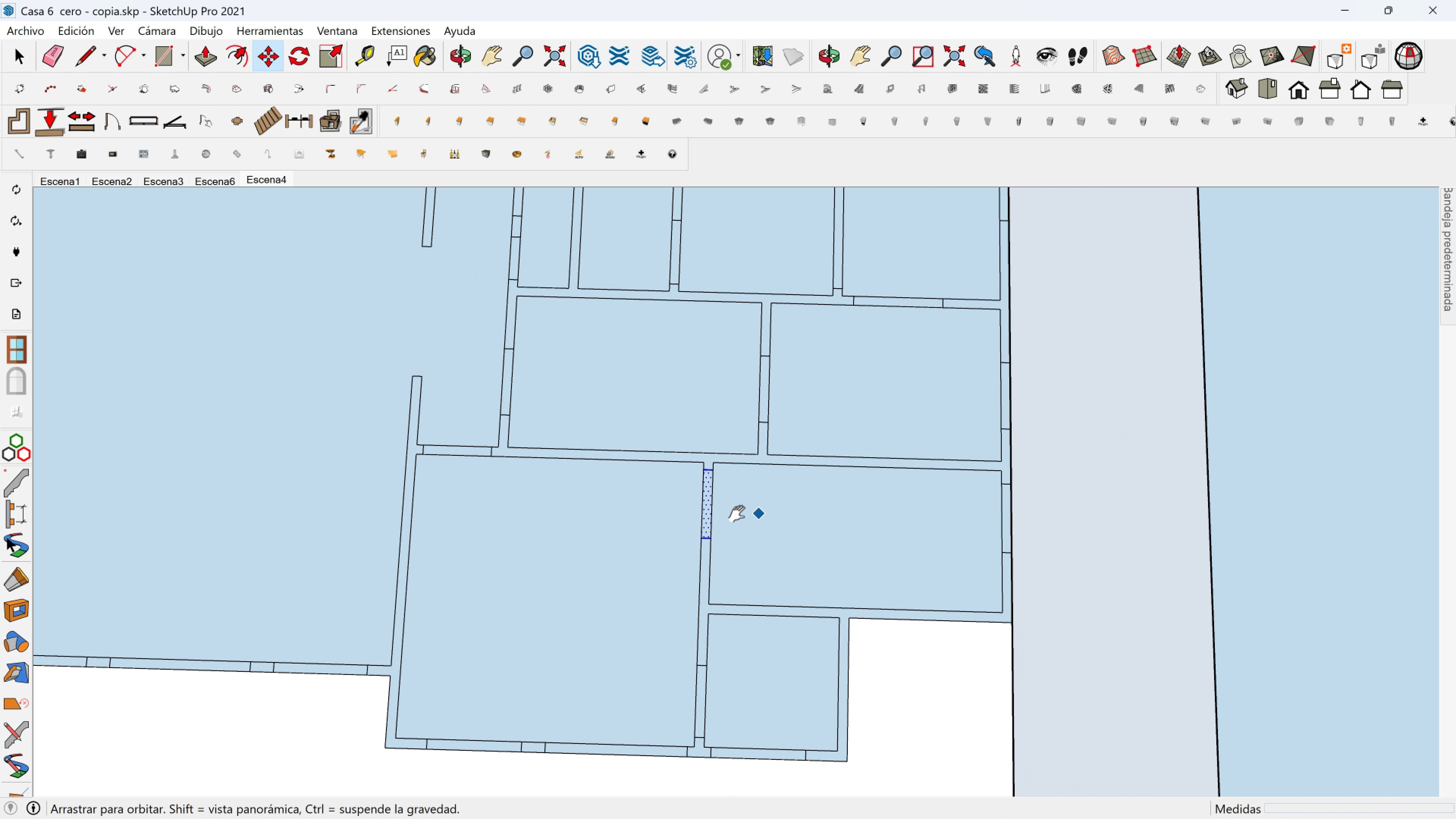 
hold_key(key=ShiftLeft, duration=0.46)
 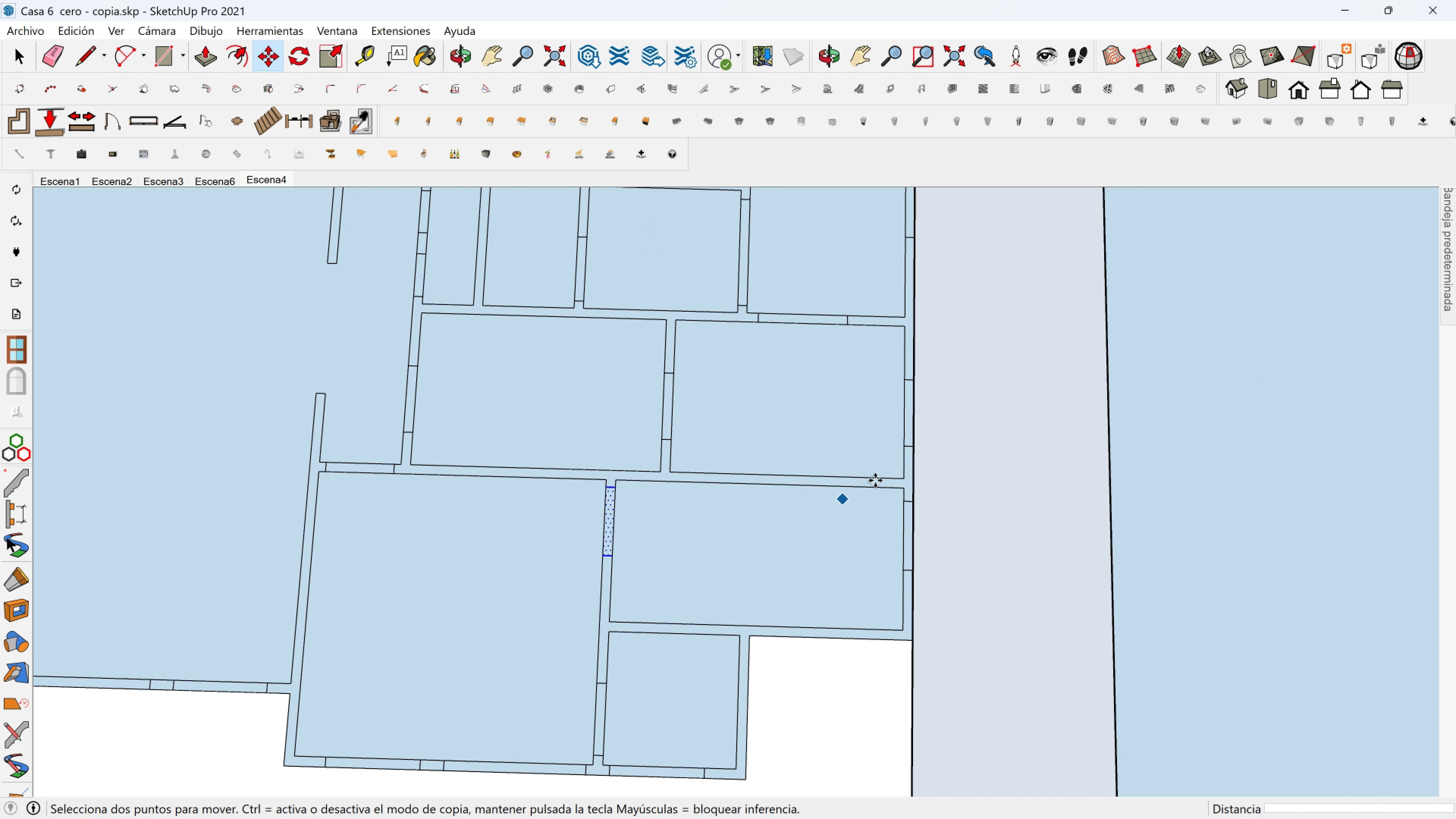 
scroll: coordinate [899, 503], scroll_direction: up, amount: 3.0
 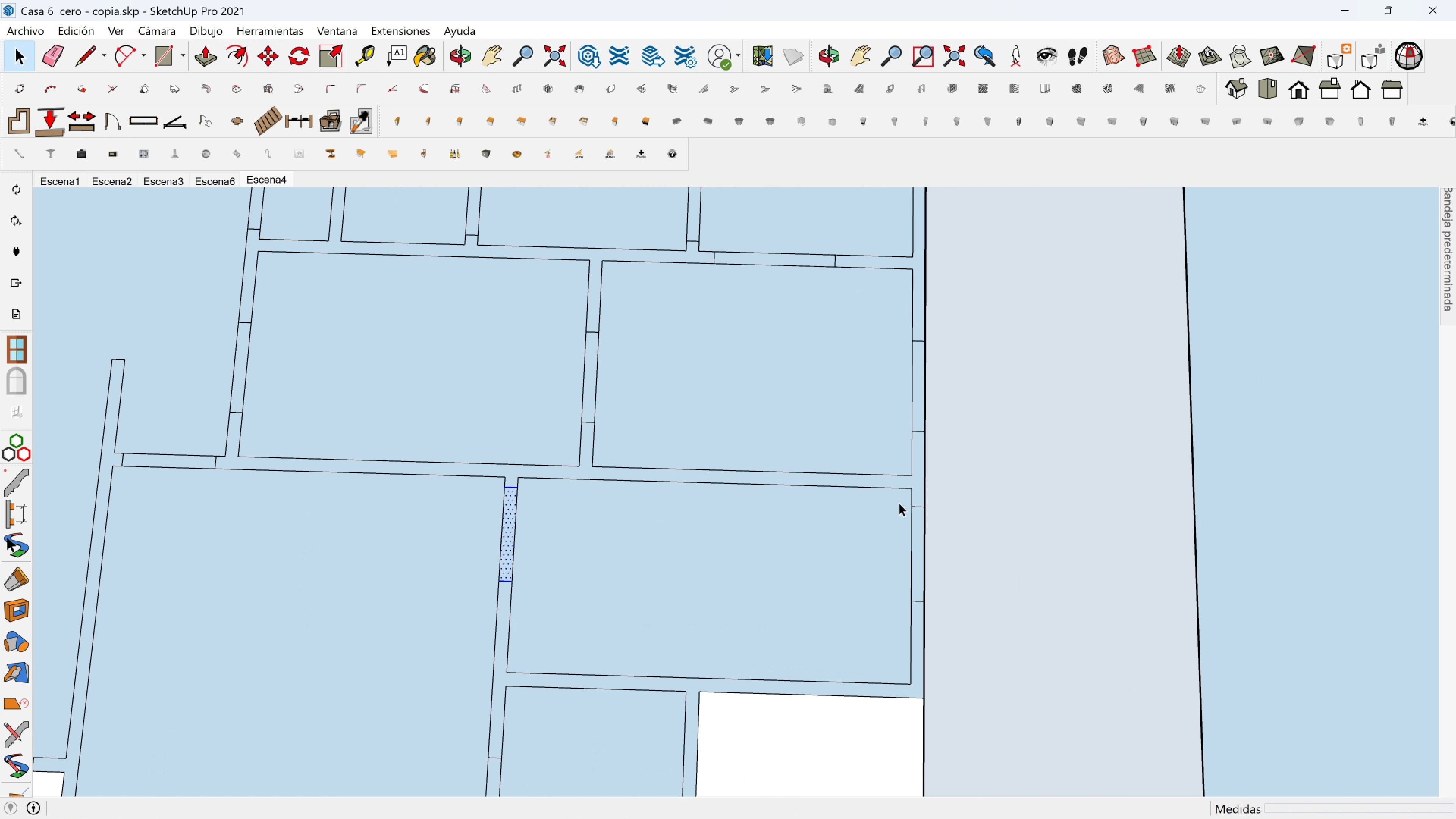 
key(Space)
 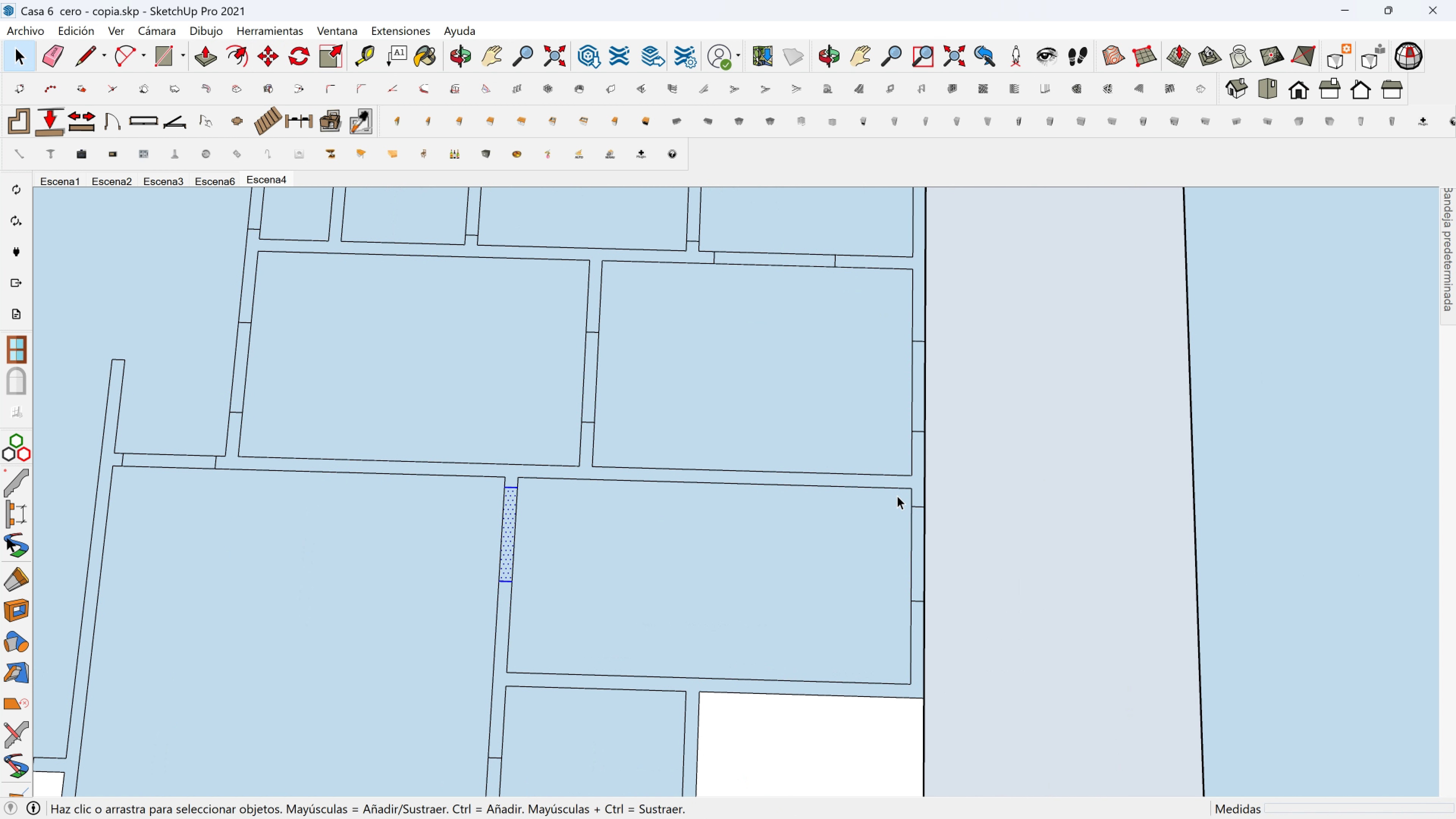 
left_click_drag(start_coordinate=[897, 496], to_coordinate=[972, 653])
 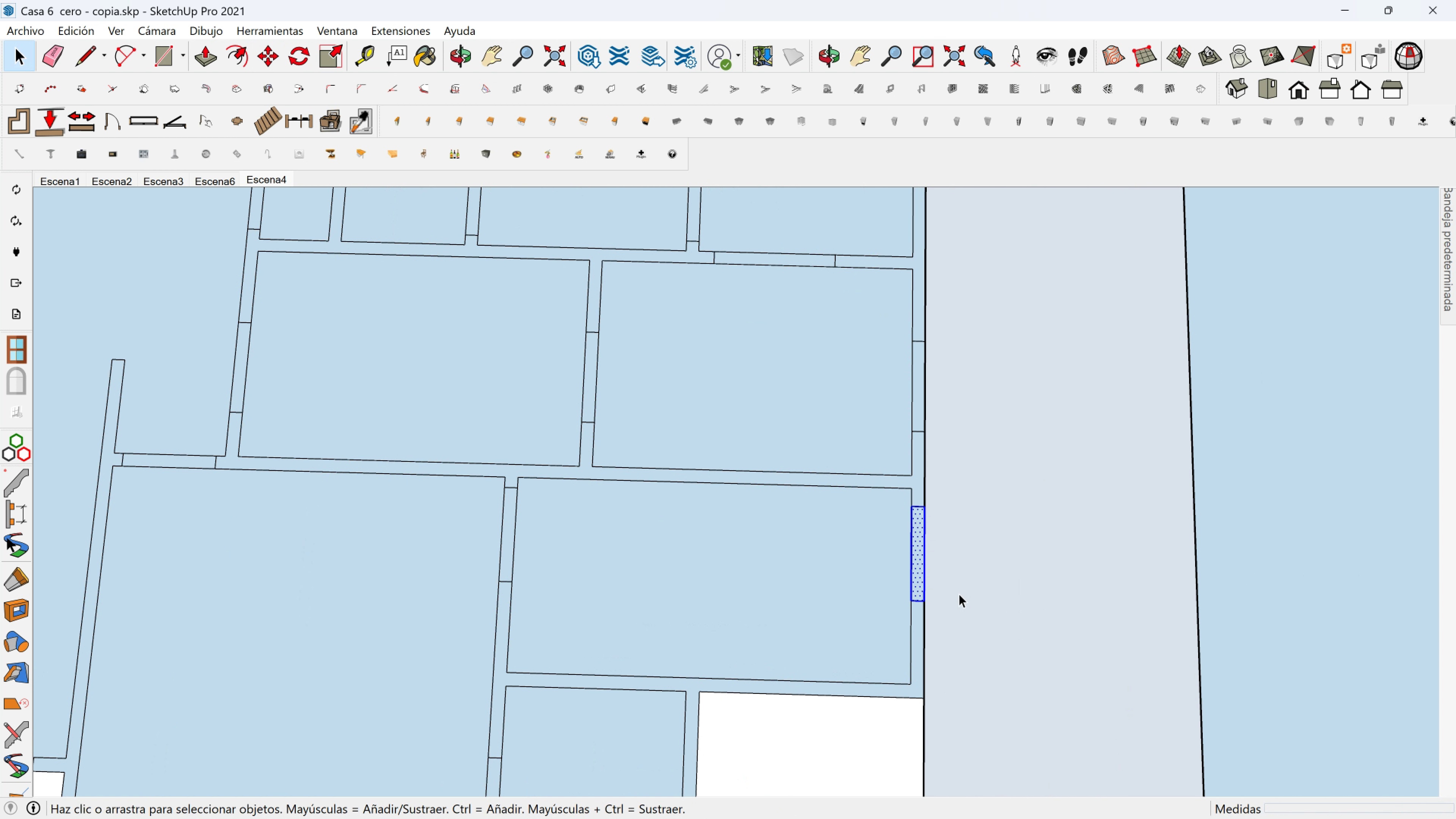 
key(M)
 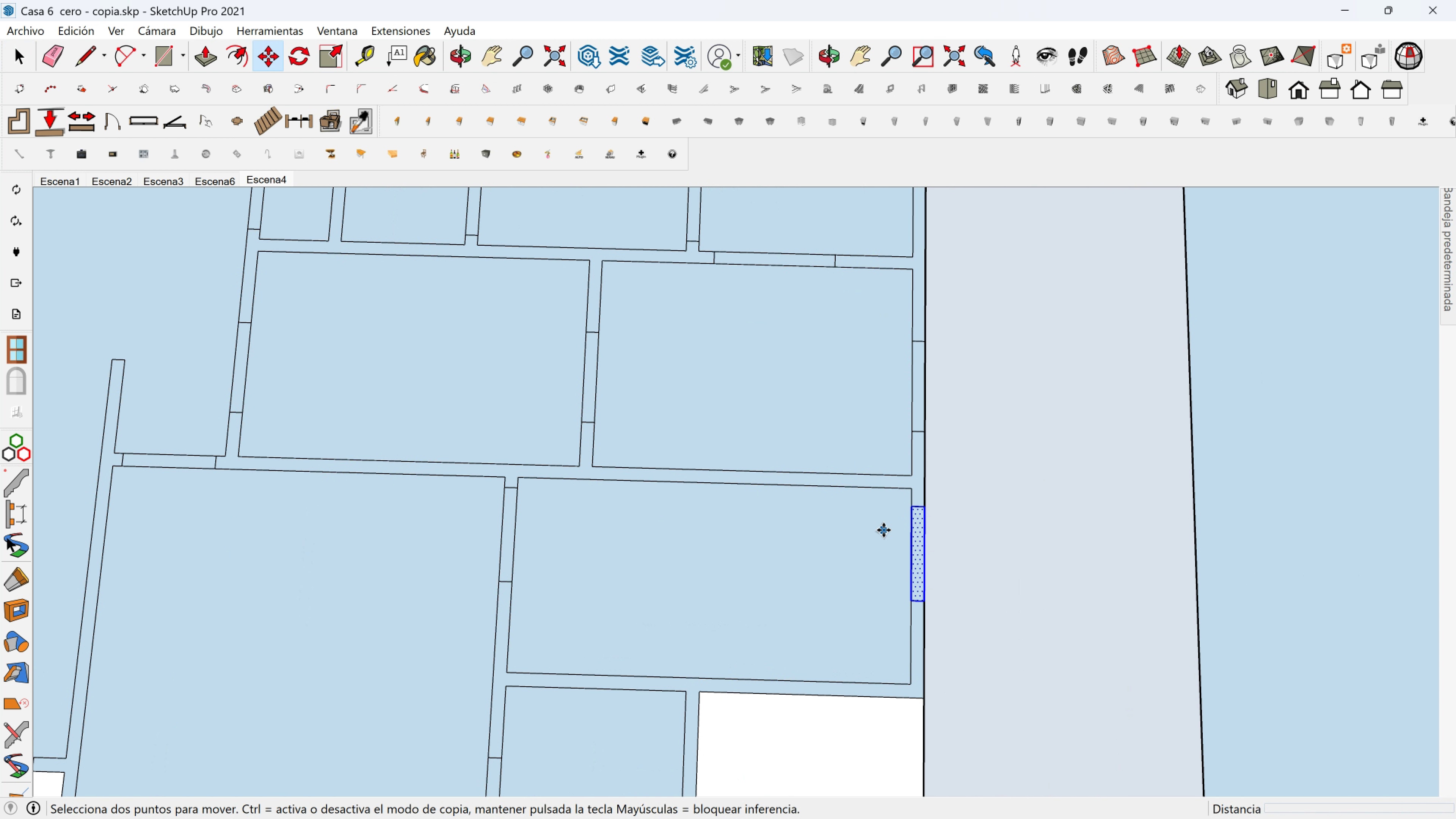 
key(Escape)
 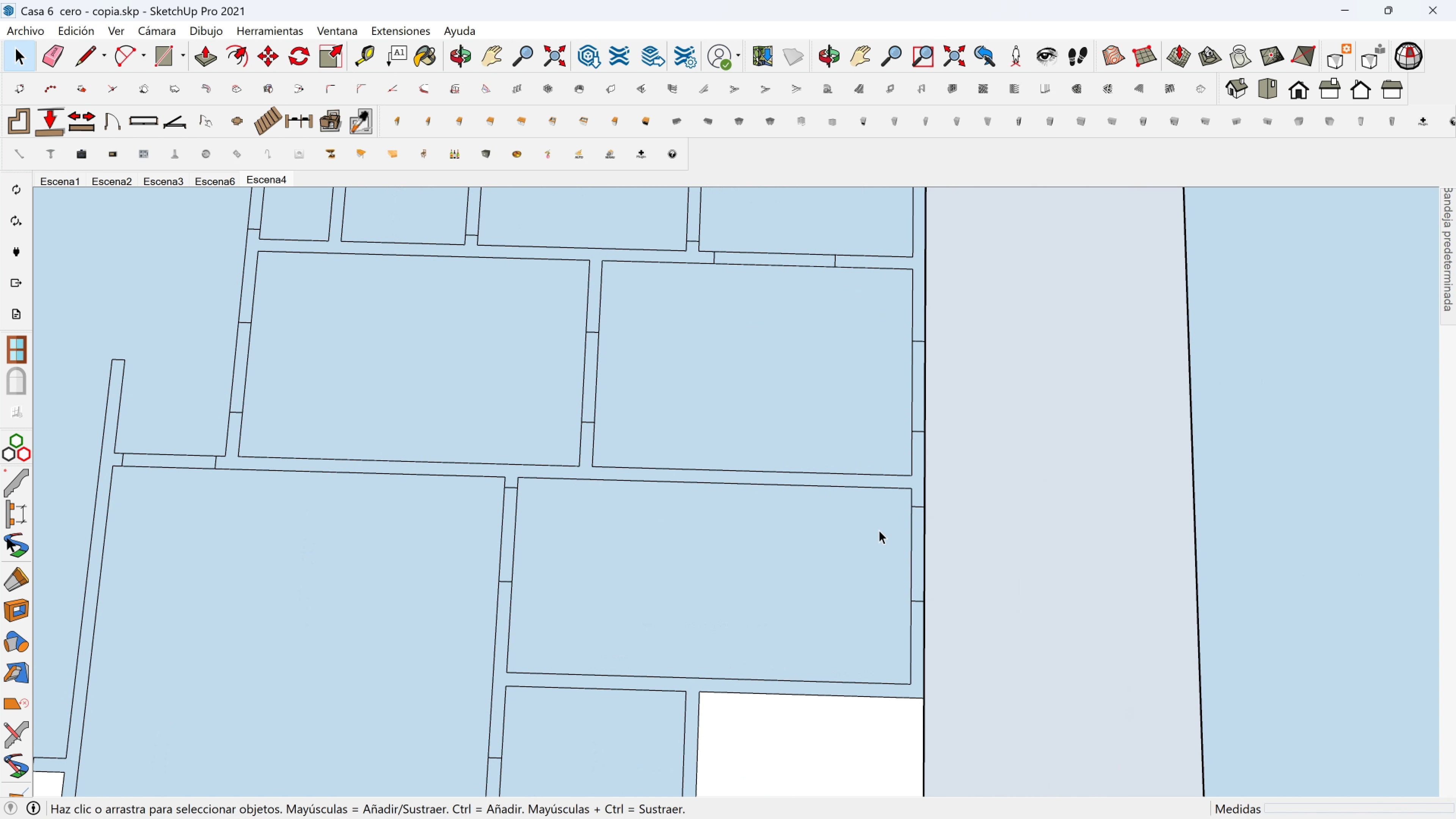 
key(Space)
 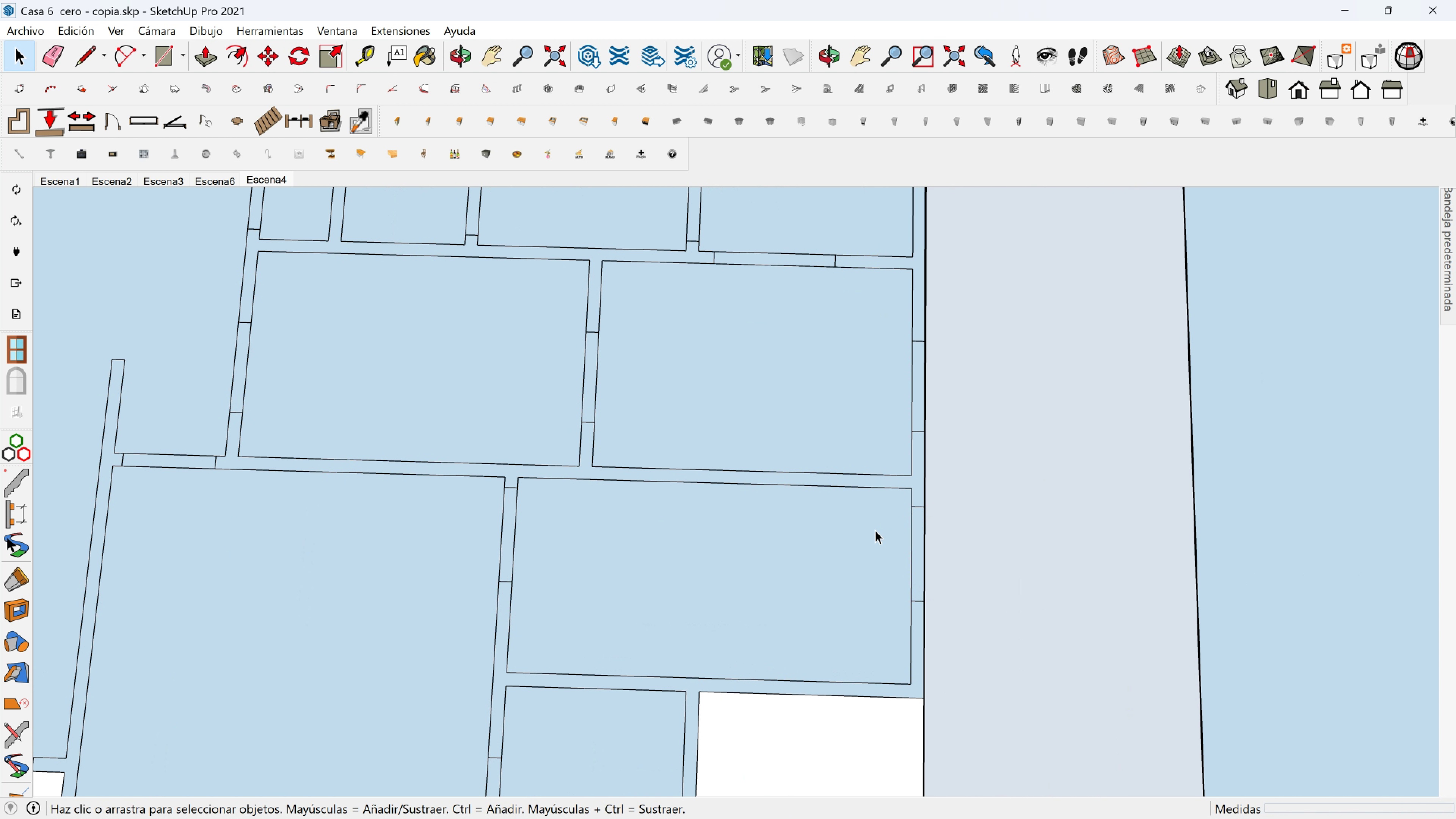 
key(Escape)
 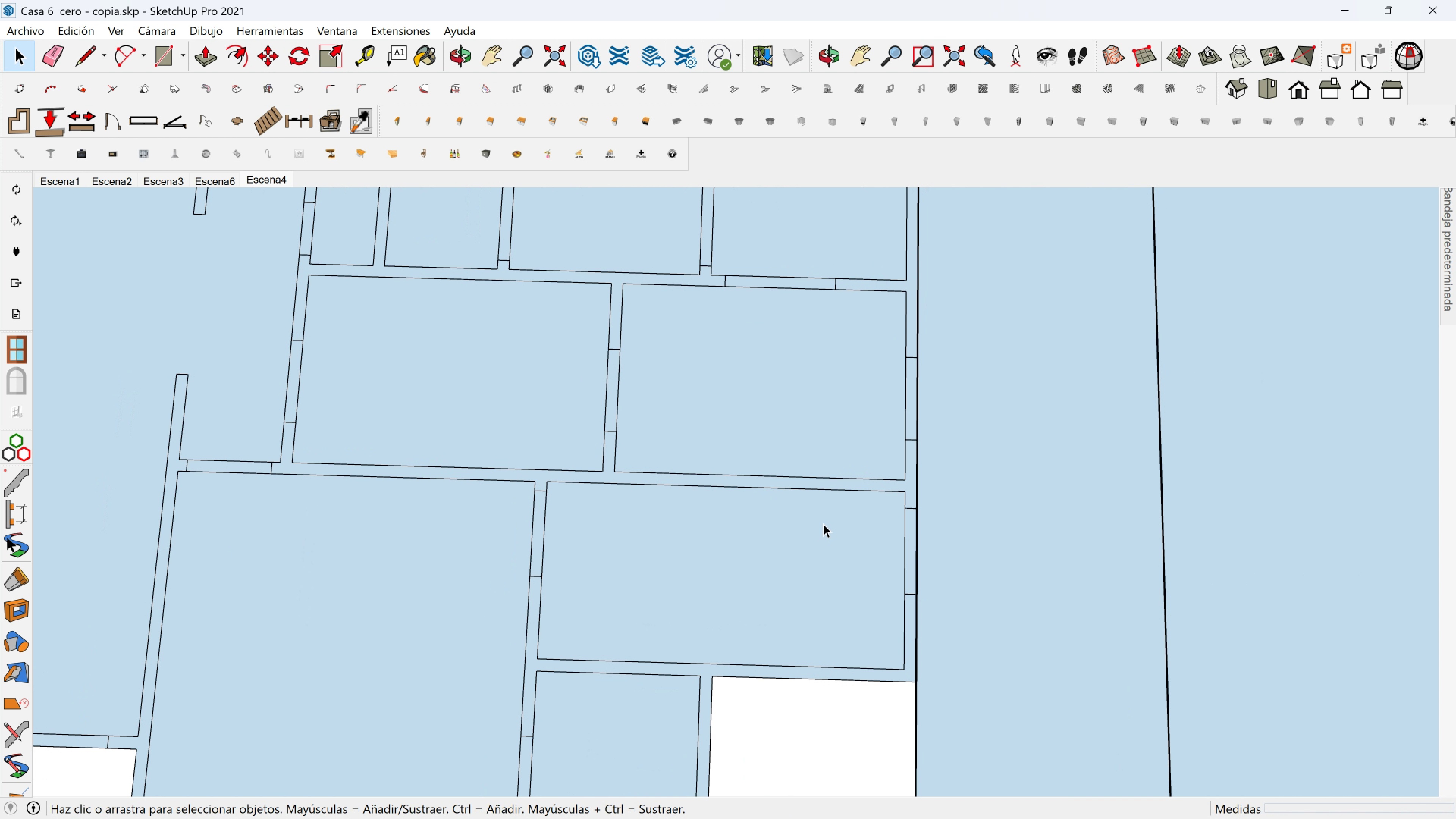 
scroll: coordinate [697, 509], scroll_direction: down, amount: 5.0
 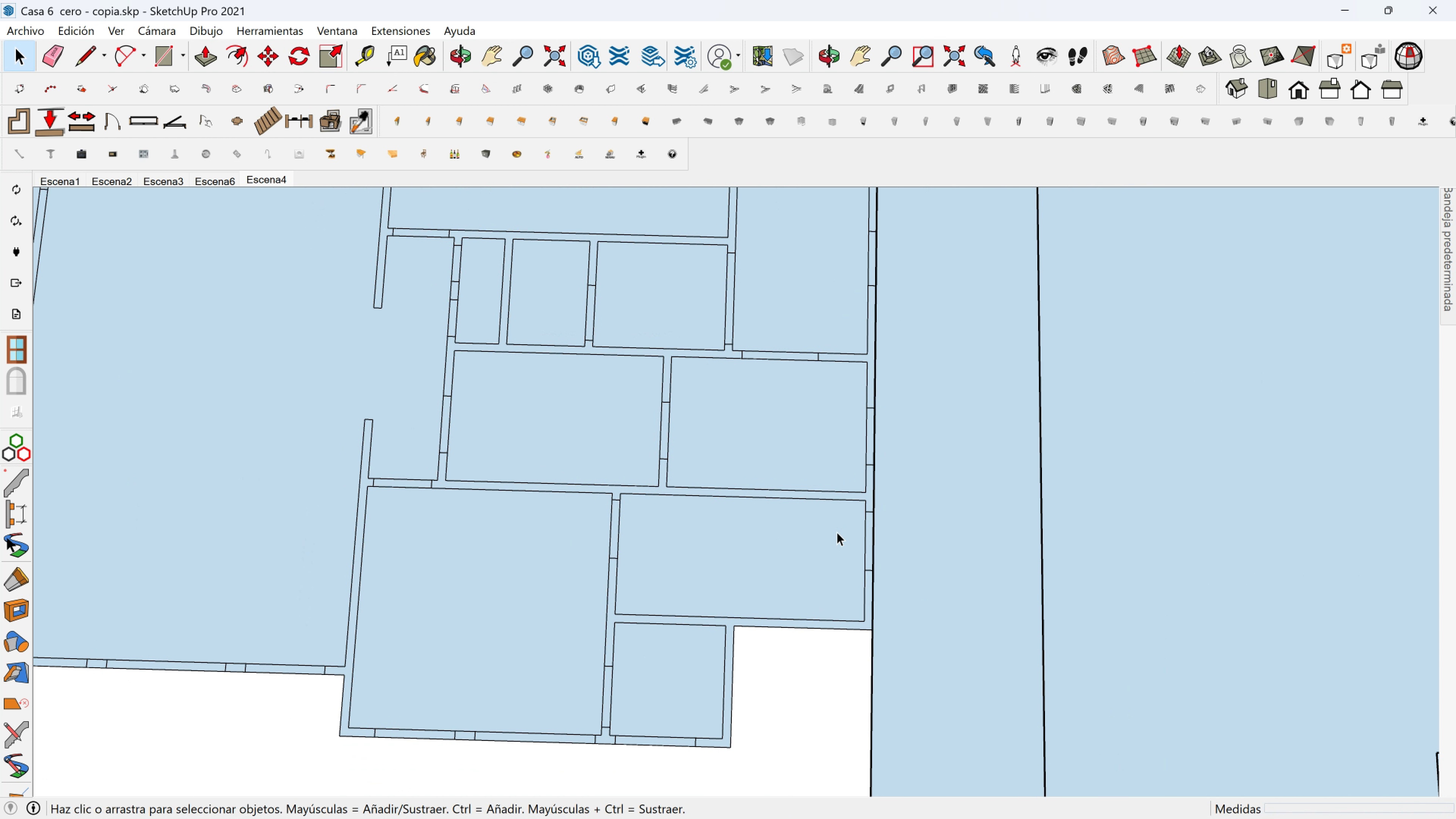 
key(Shift+ShiftLeft)
 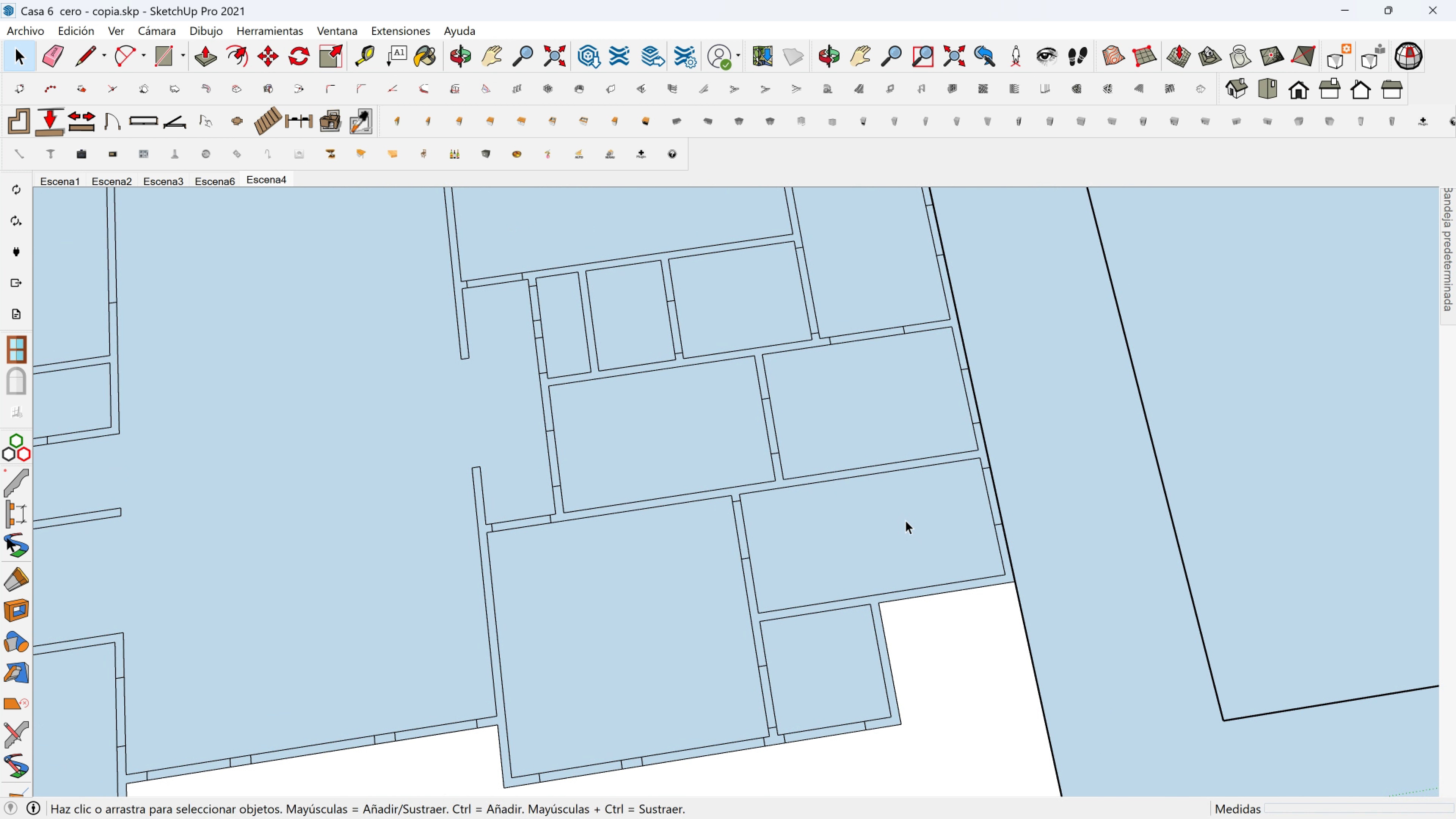 
scroll: coordinate [896, 520], scroll_direction: down, amount: 2.0
 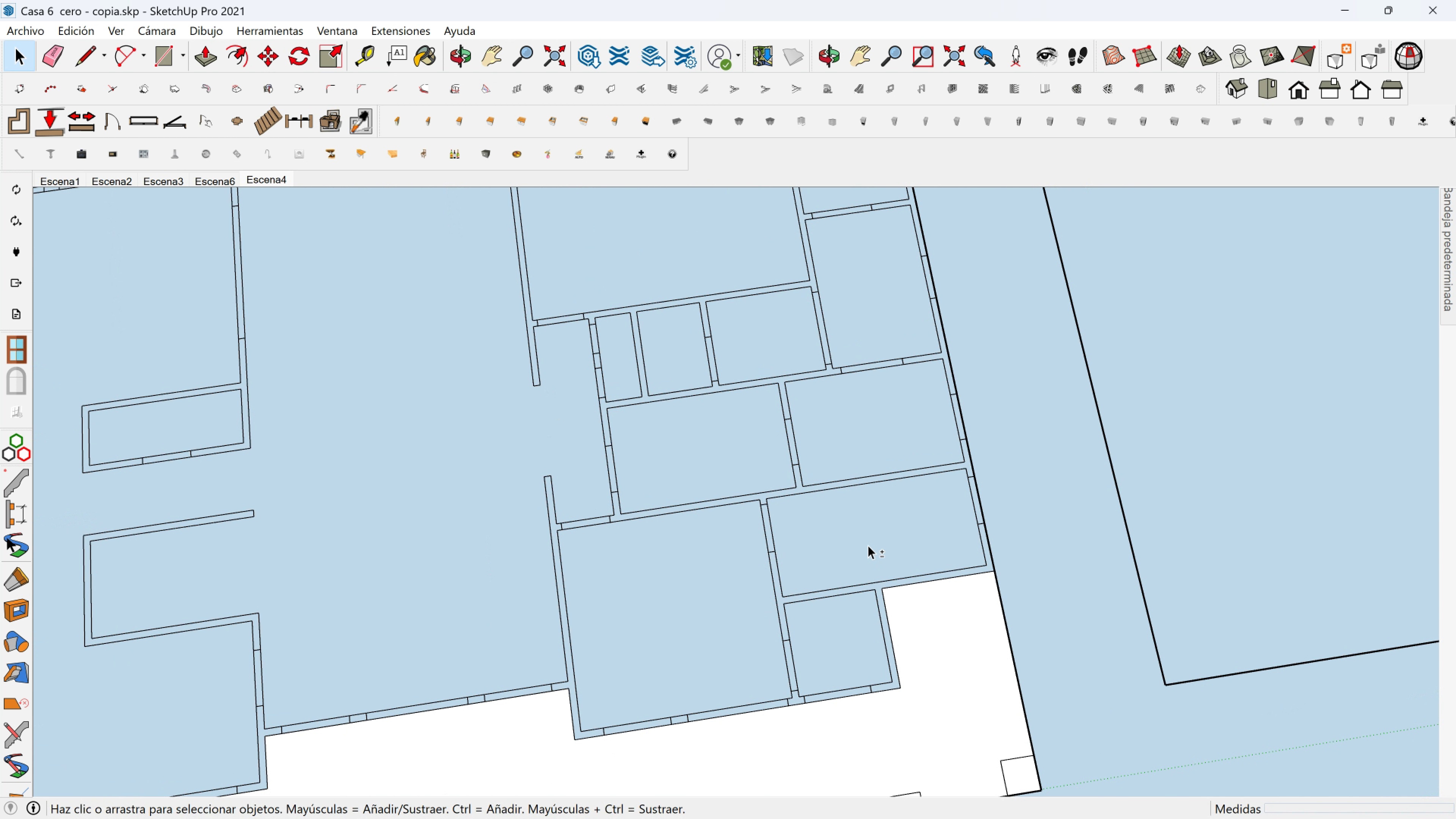 
hold_key(key=ShiftLeft, duration=0.31)
 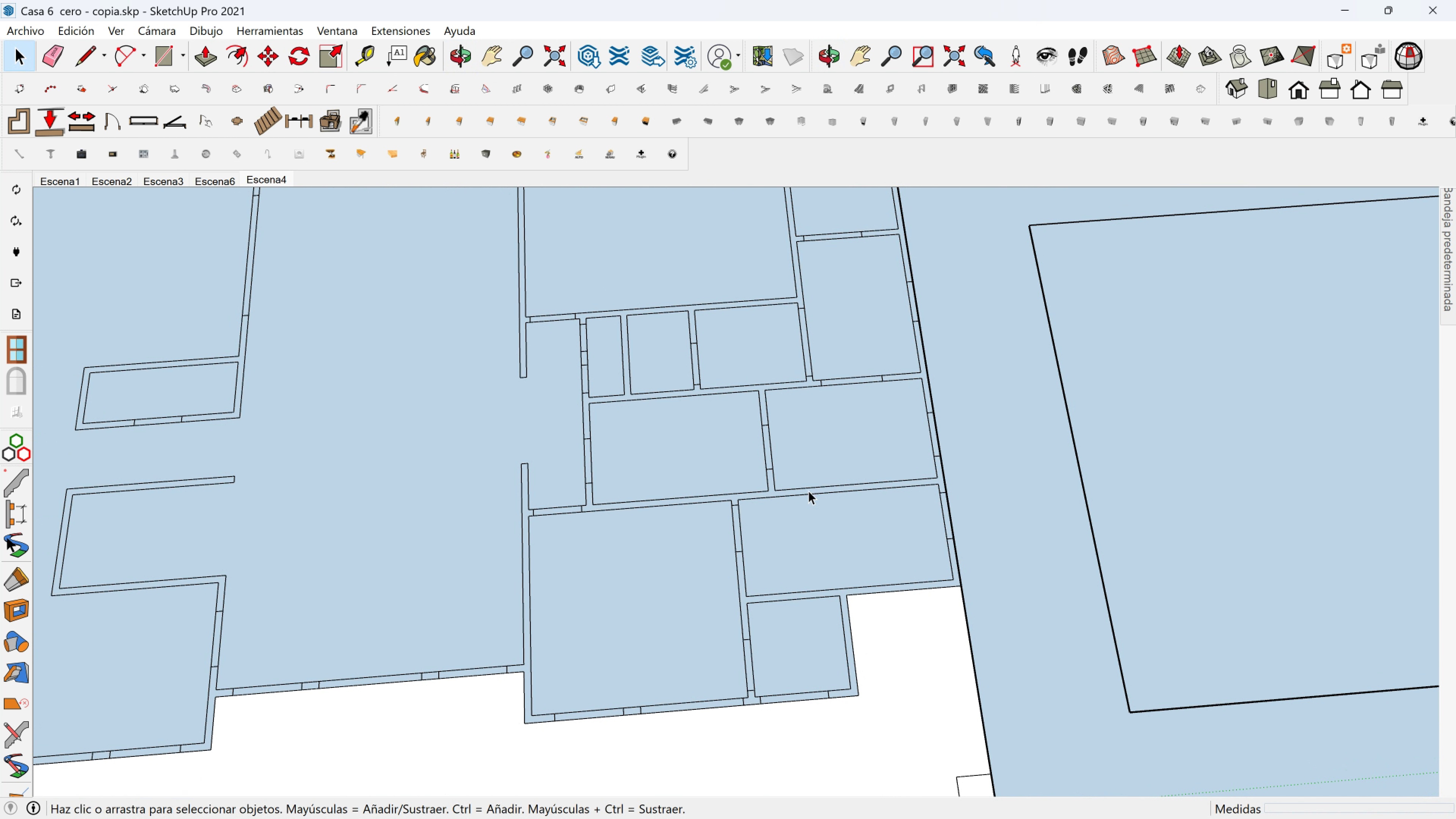 
scroll: coordinate [808, 491], scroll_direction: down, amount: 2.0
 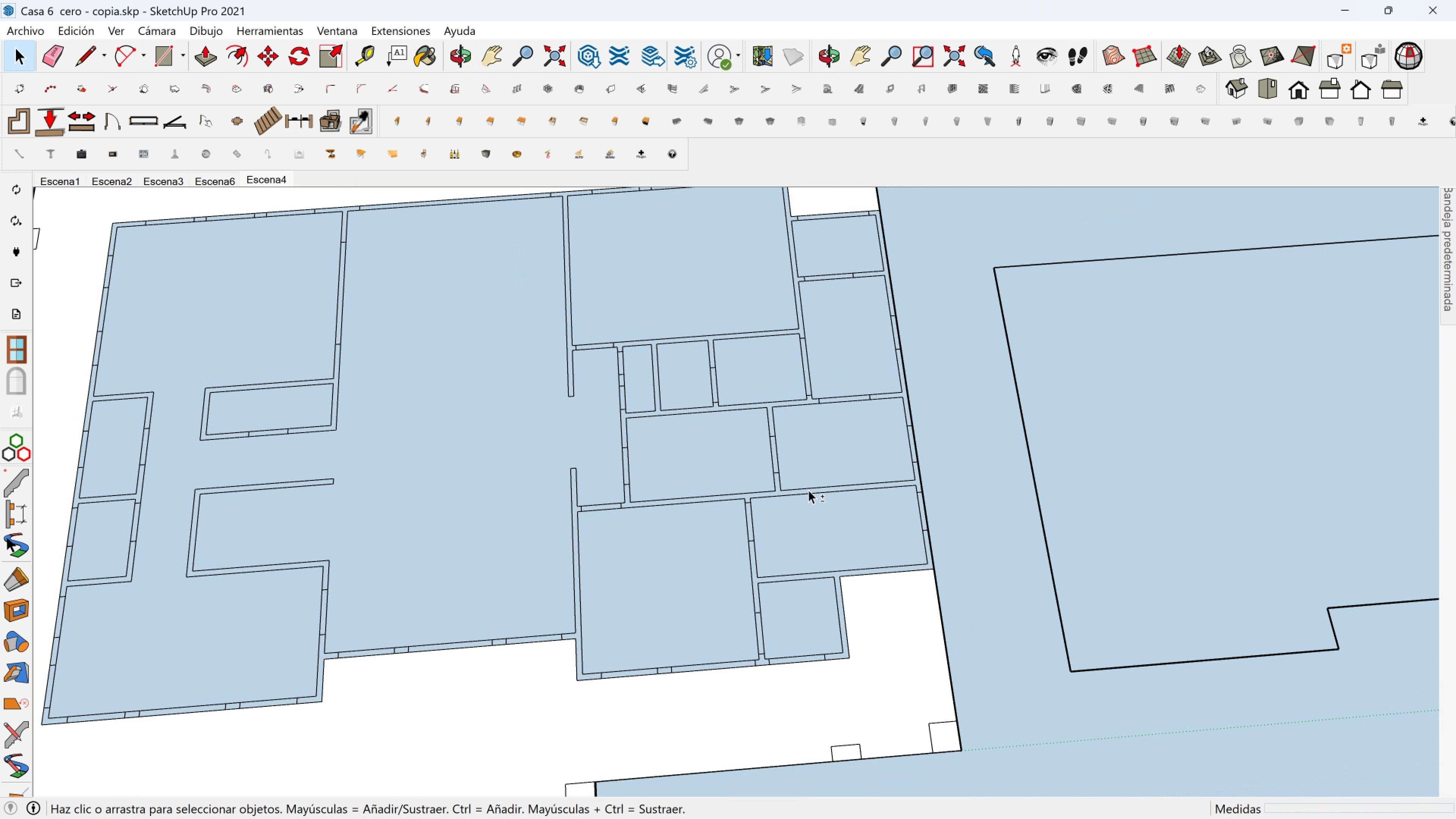 
hold_key(key=ShiftLeft, duration=0.44)
 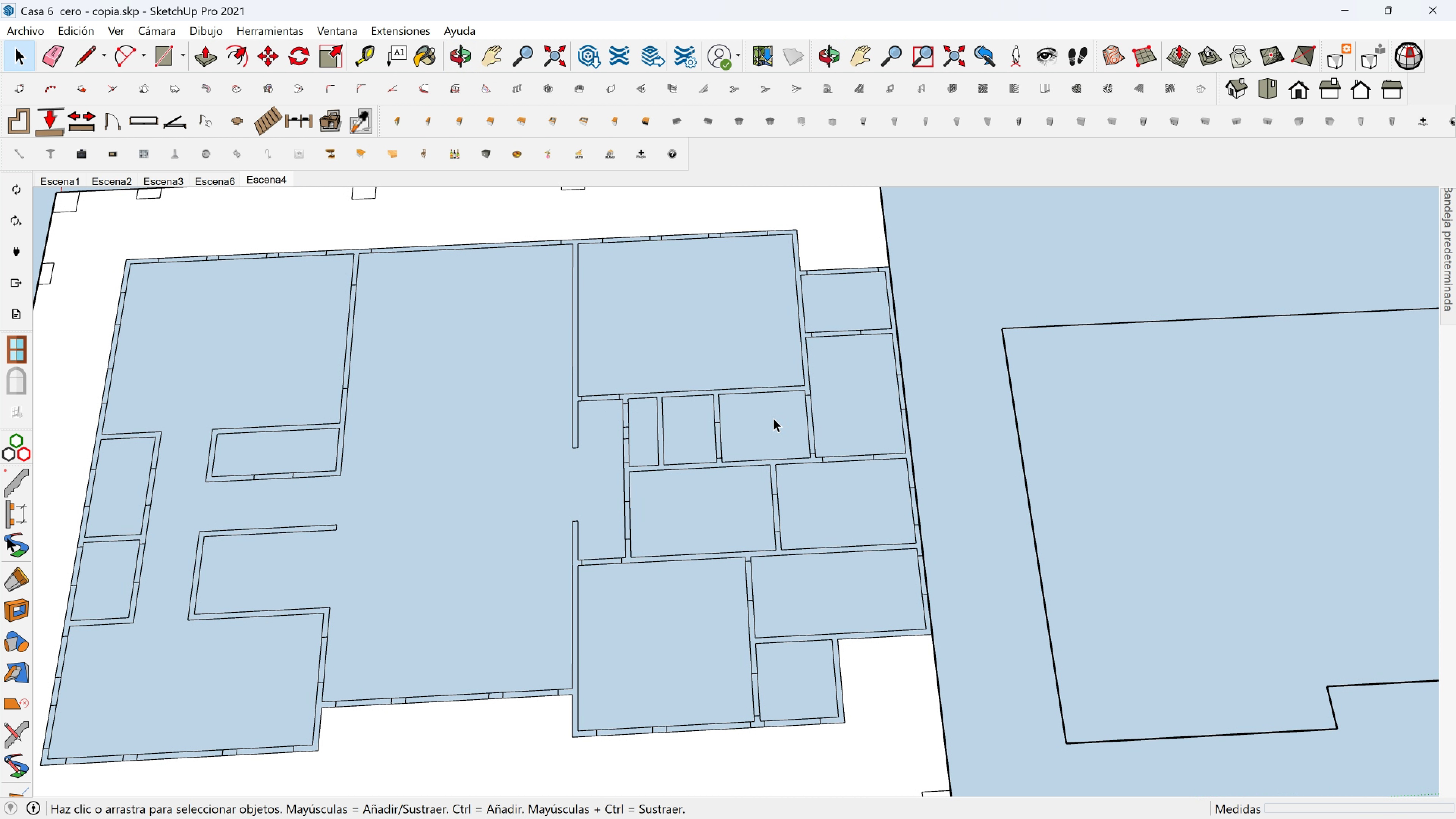 
scroll: coordinate [774, 417], scroll_direction: up, amount: 2.0
 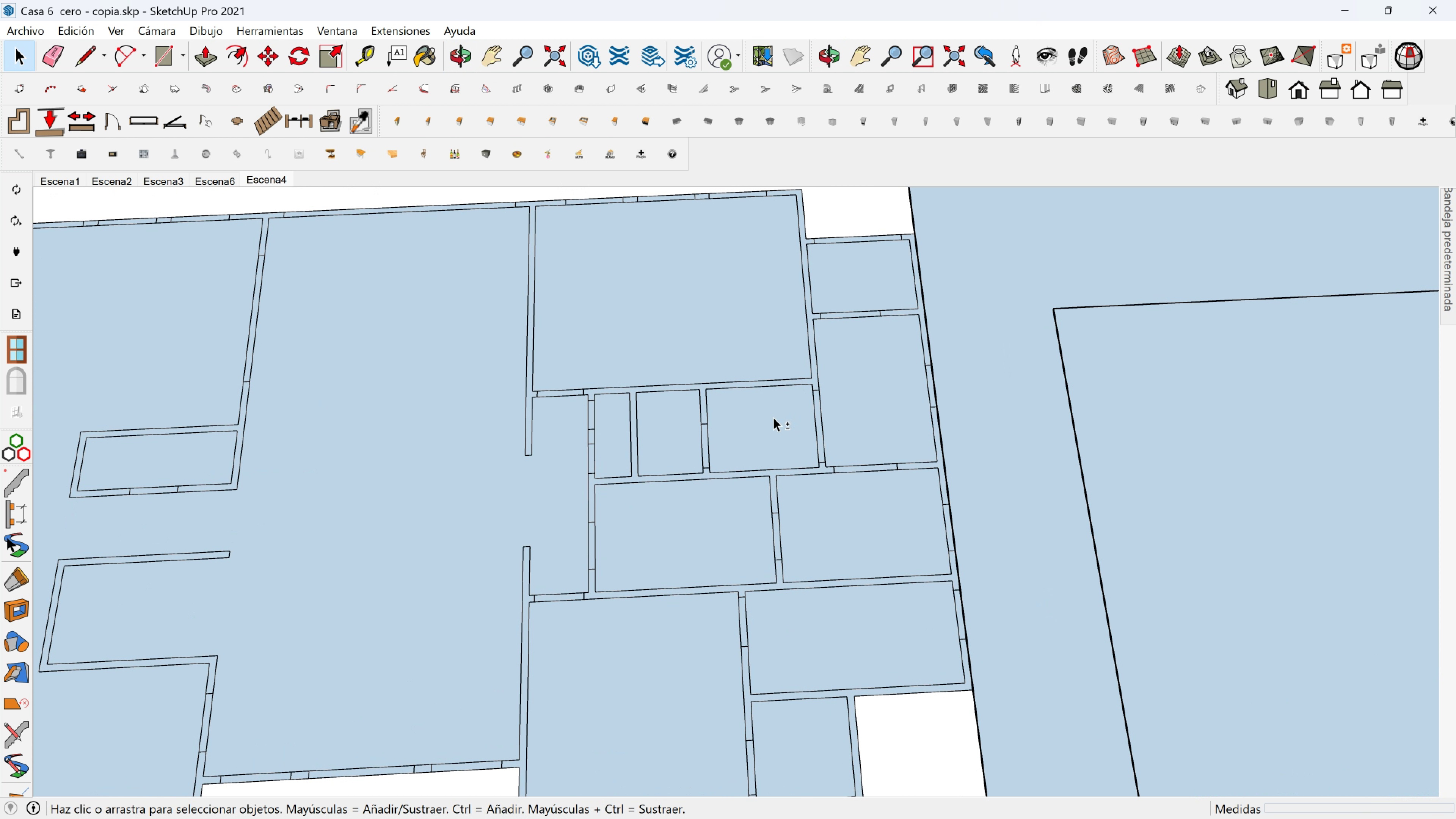 
hold_key(key=ShiftLeft, duration=0.31)
 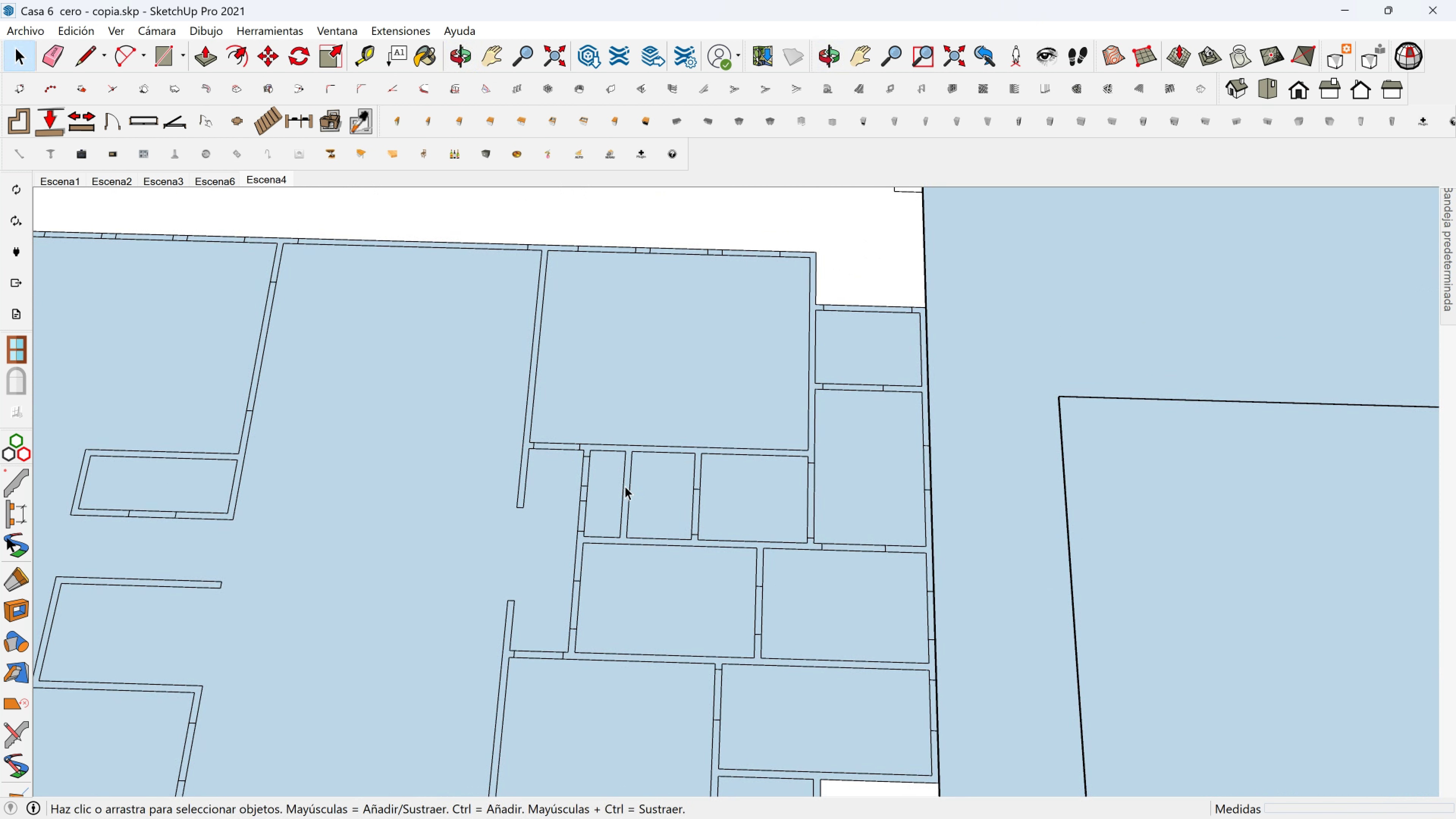 
scroll: coordinate [591, 493], scroll_direction: down, amount: 4.0
 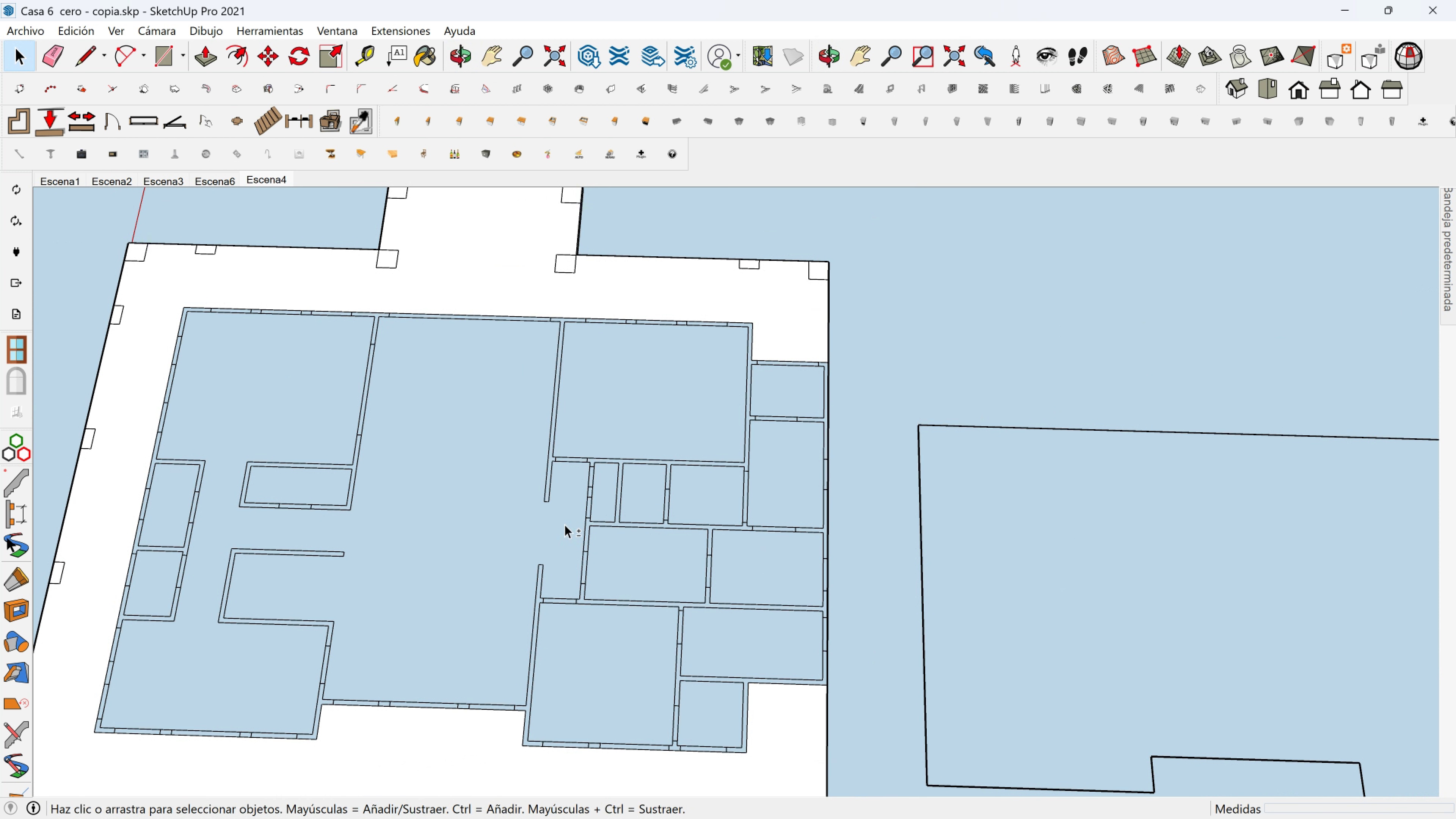 
hold_key(key=ShiftLeft, duration=0.48)
 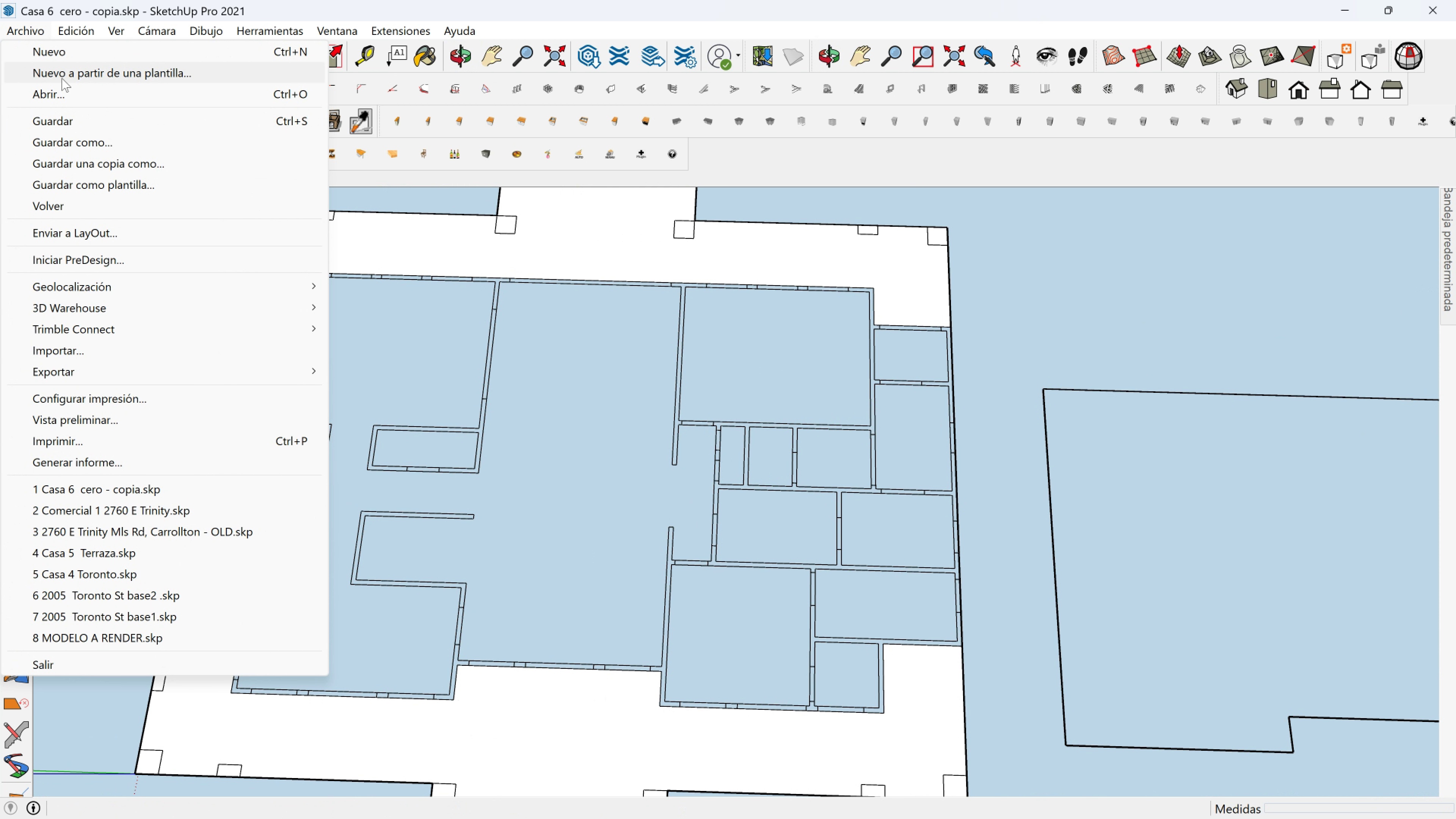 
left_click([56, 119])
 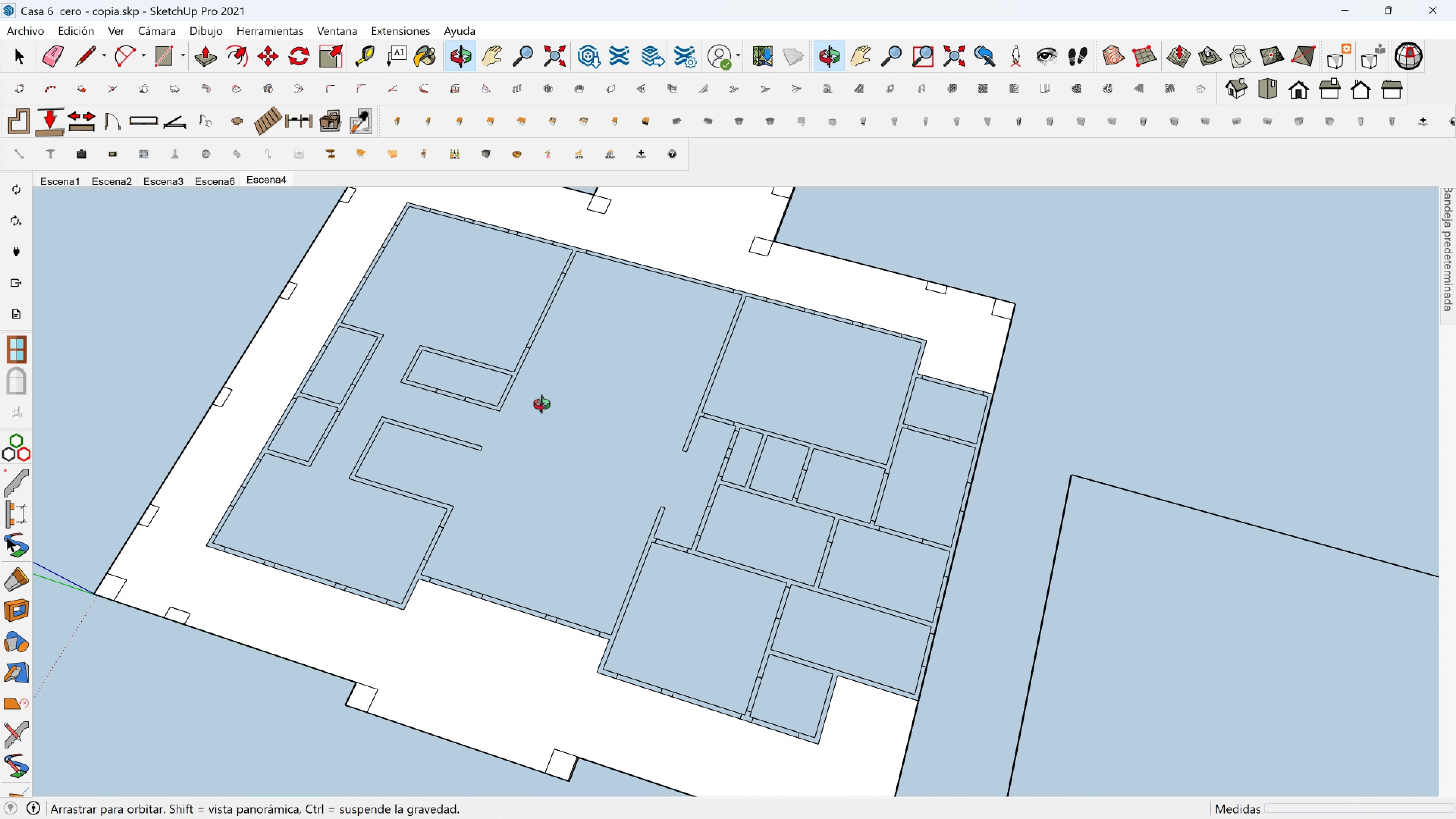 
wait(5.65)
 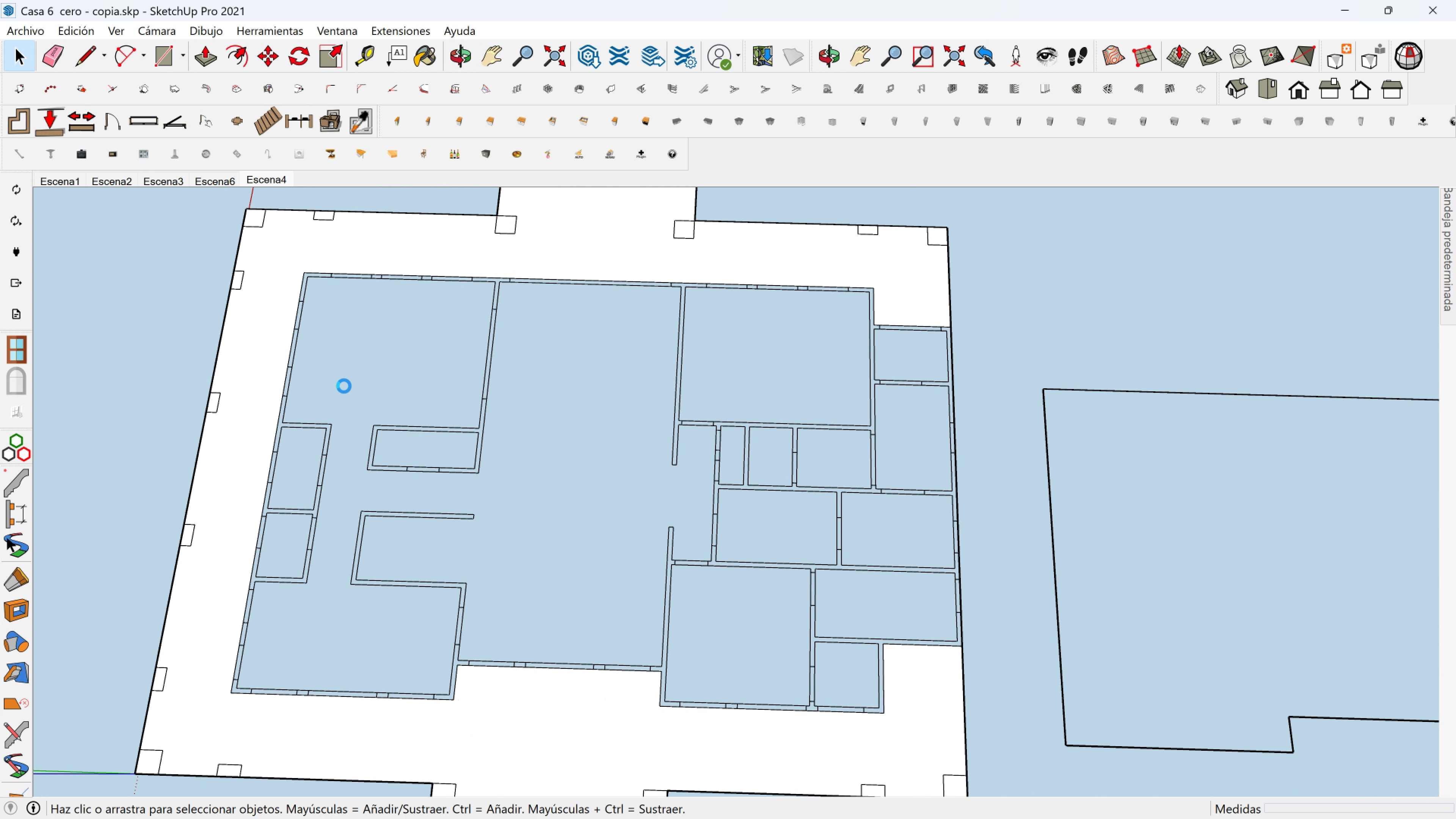 
scroll: coordinate [559, 447], scroll_direction: down, amount: 2.0
 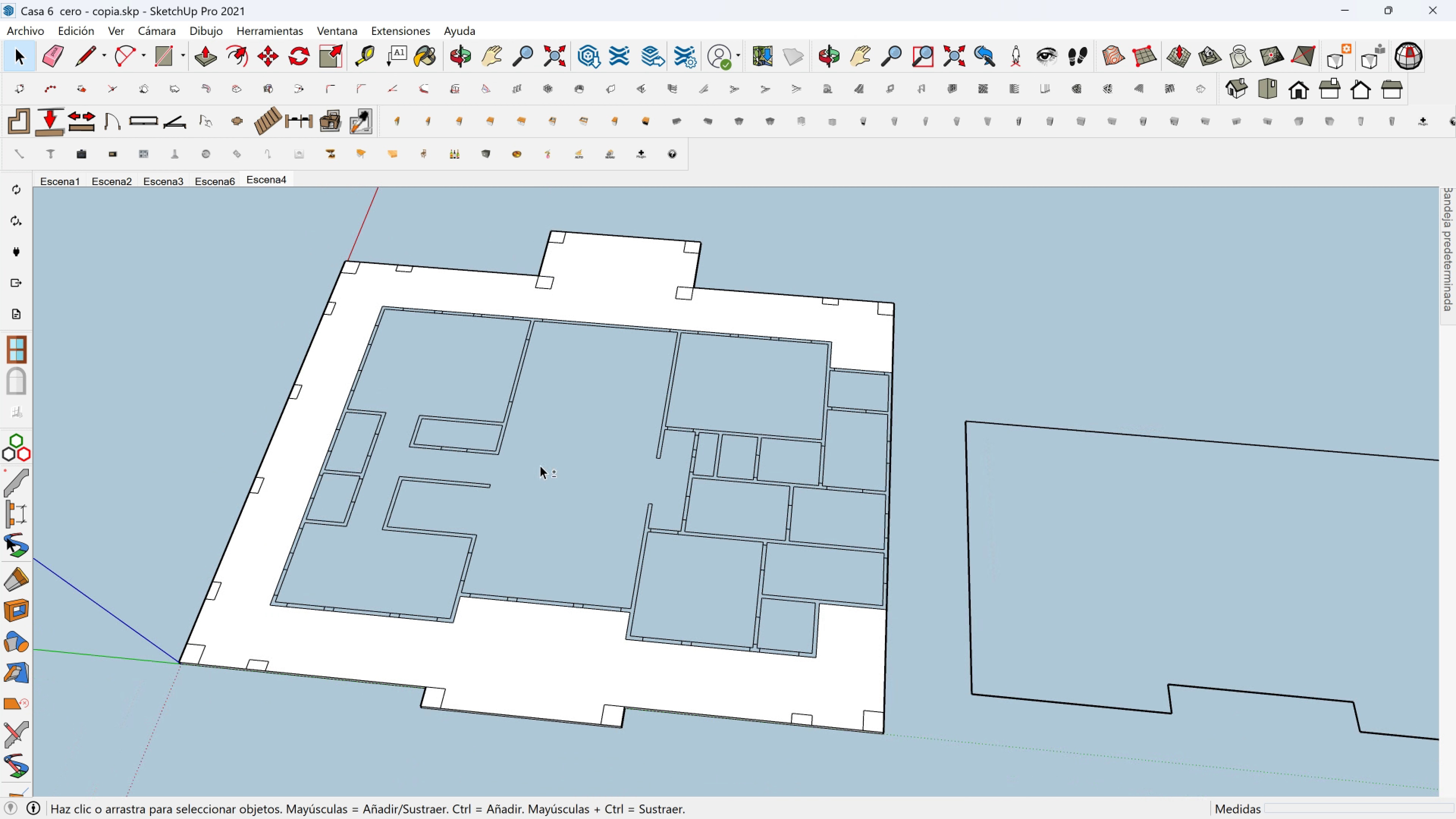 
hold_key(key=ShiftLeft, duration=0.46)
 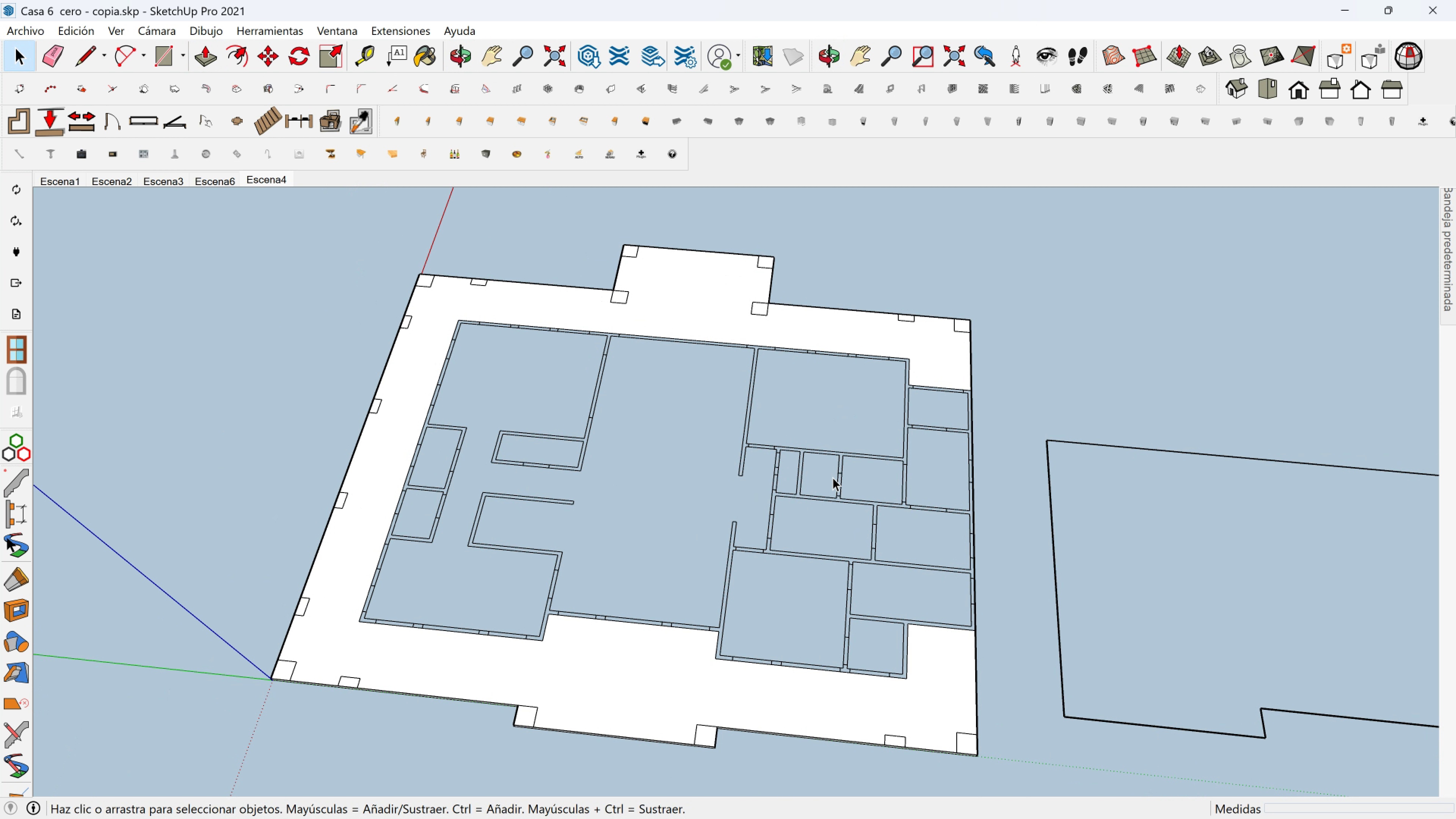 
key(Shift+ShiftLeft)
 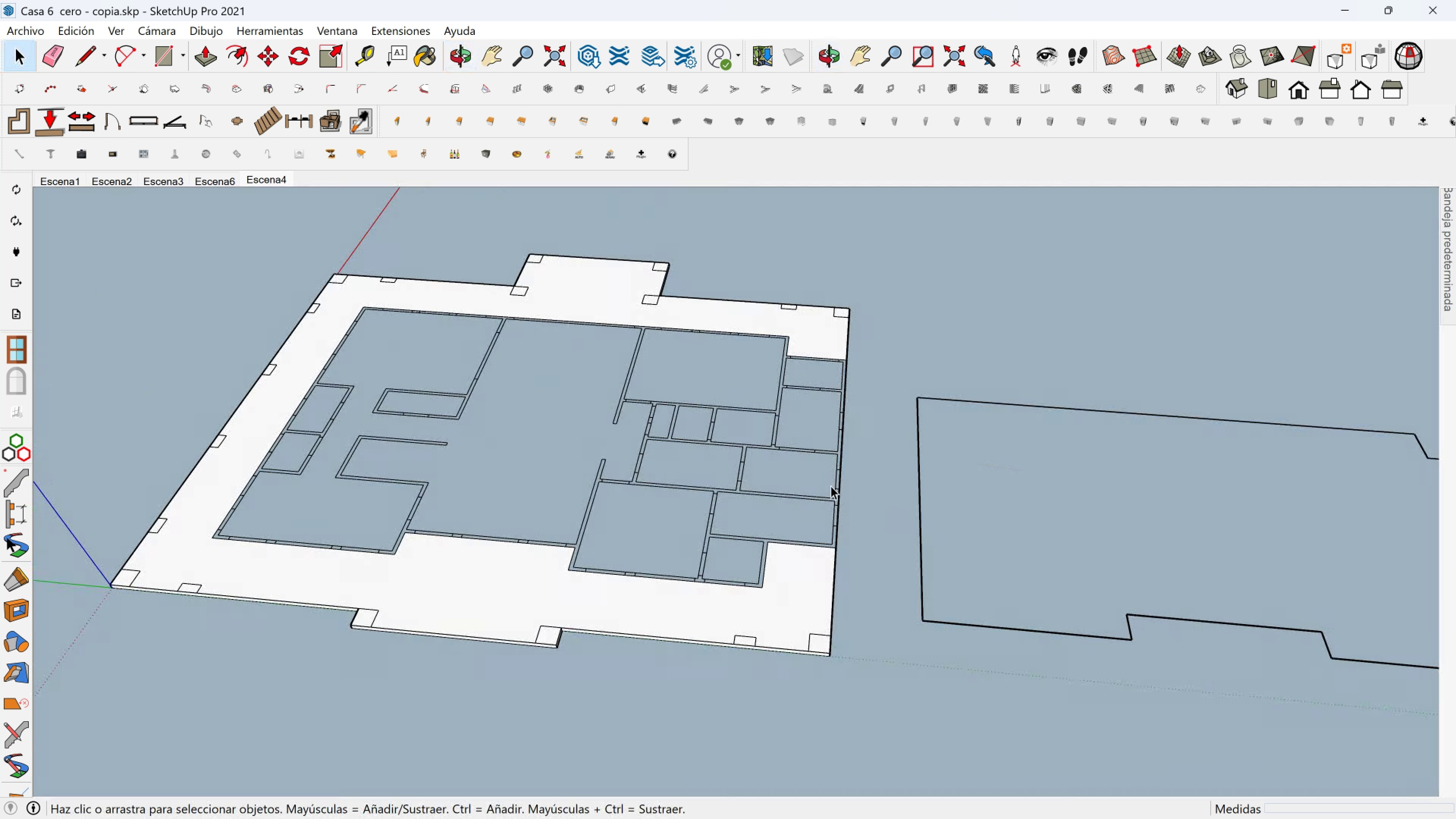 
hold_key(key=ShiftLeft, duration=0.61)
 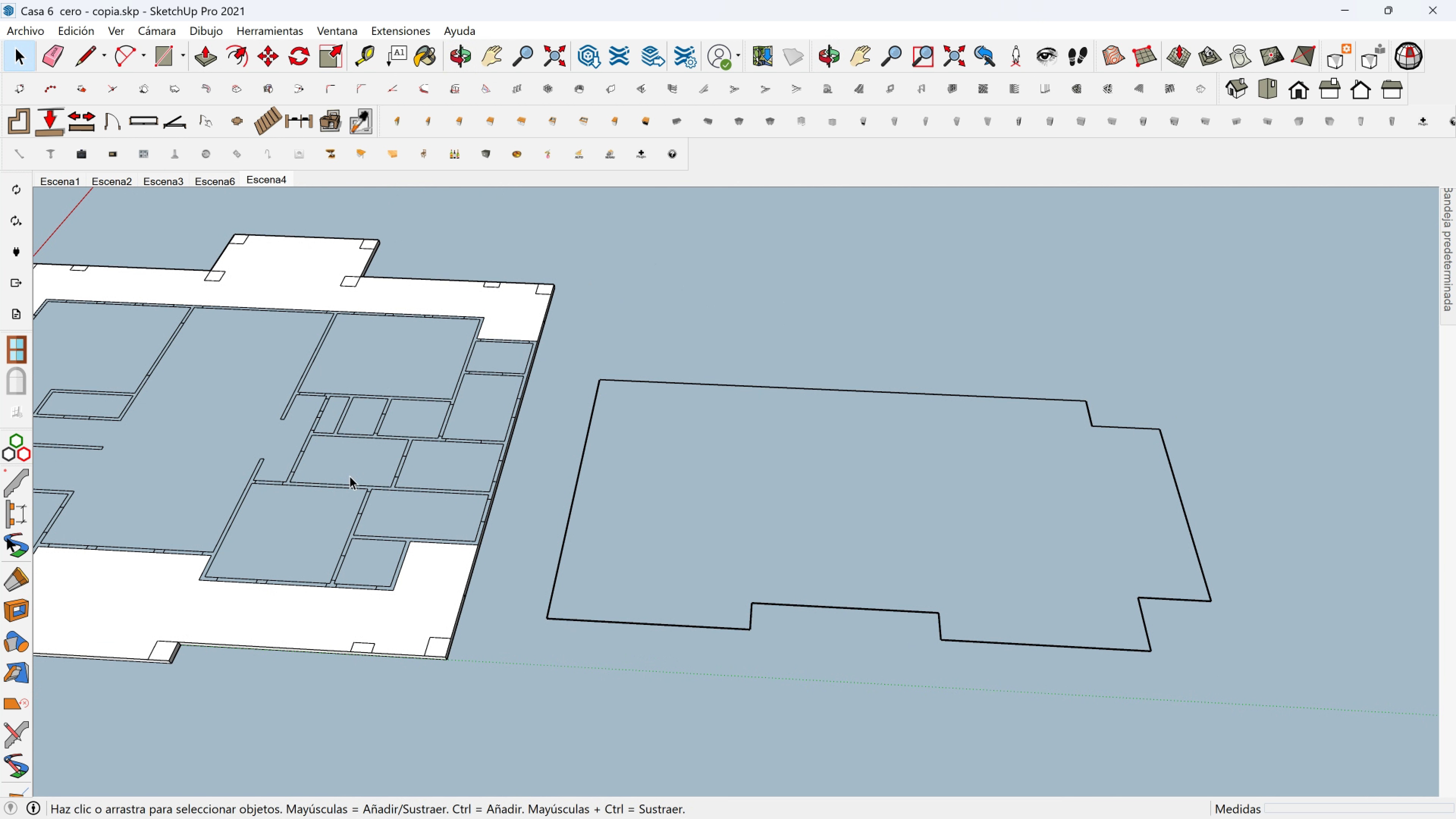 
hold_key(key=ShiftLeft, duration=0.53)
 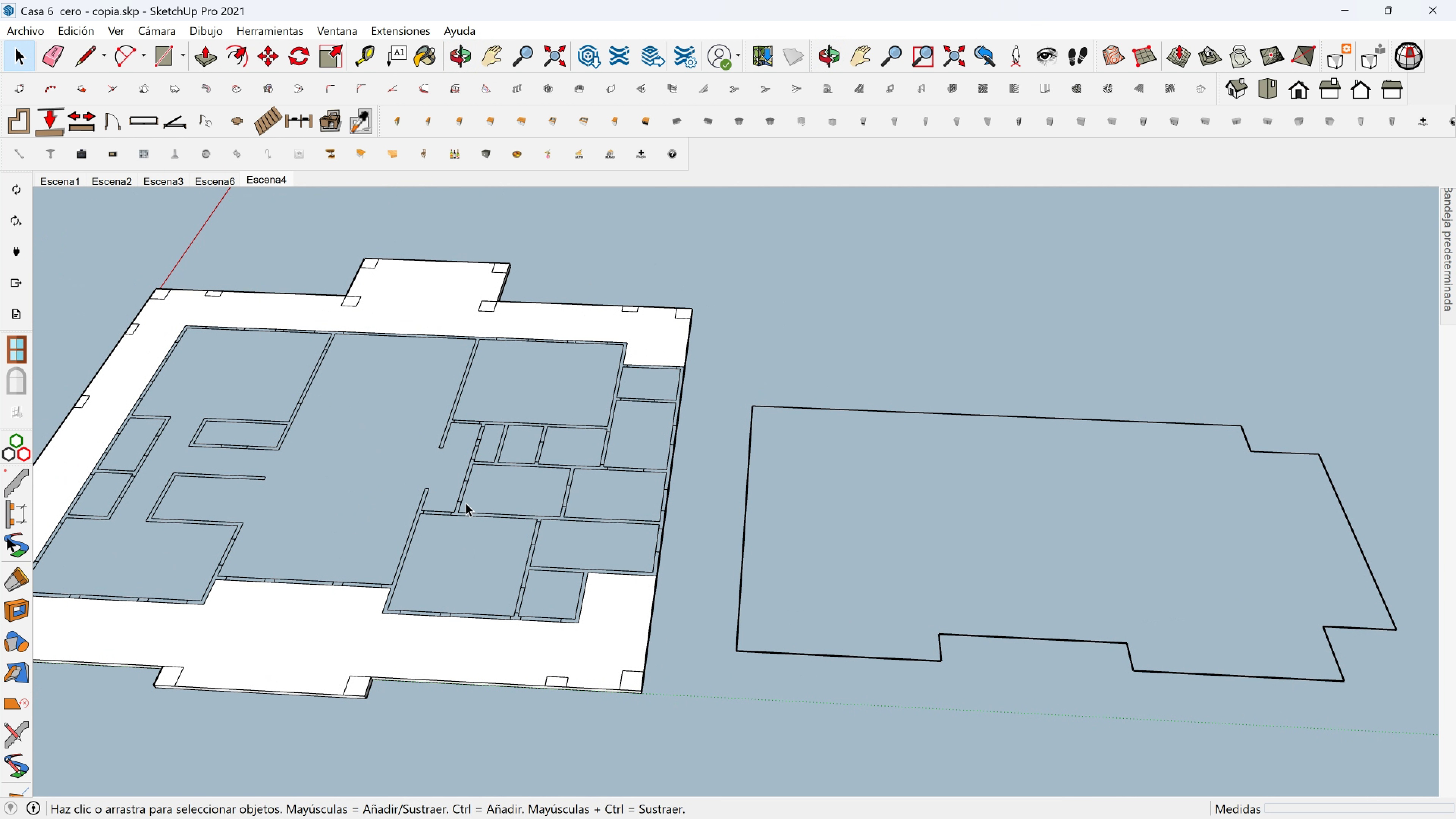 
scroll: coordinate [453, 503], scroll_direction: down, amount: 2.0
 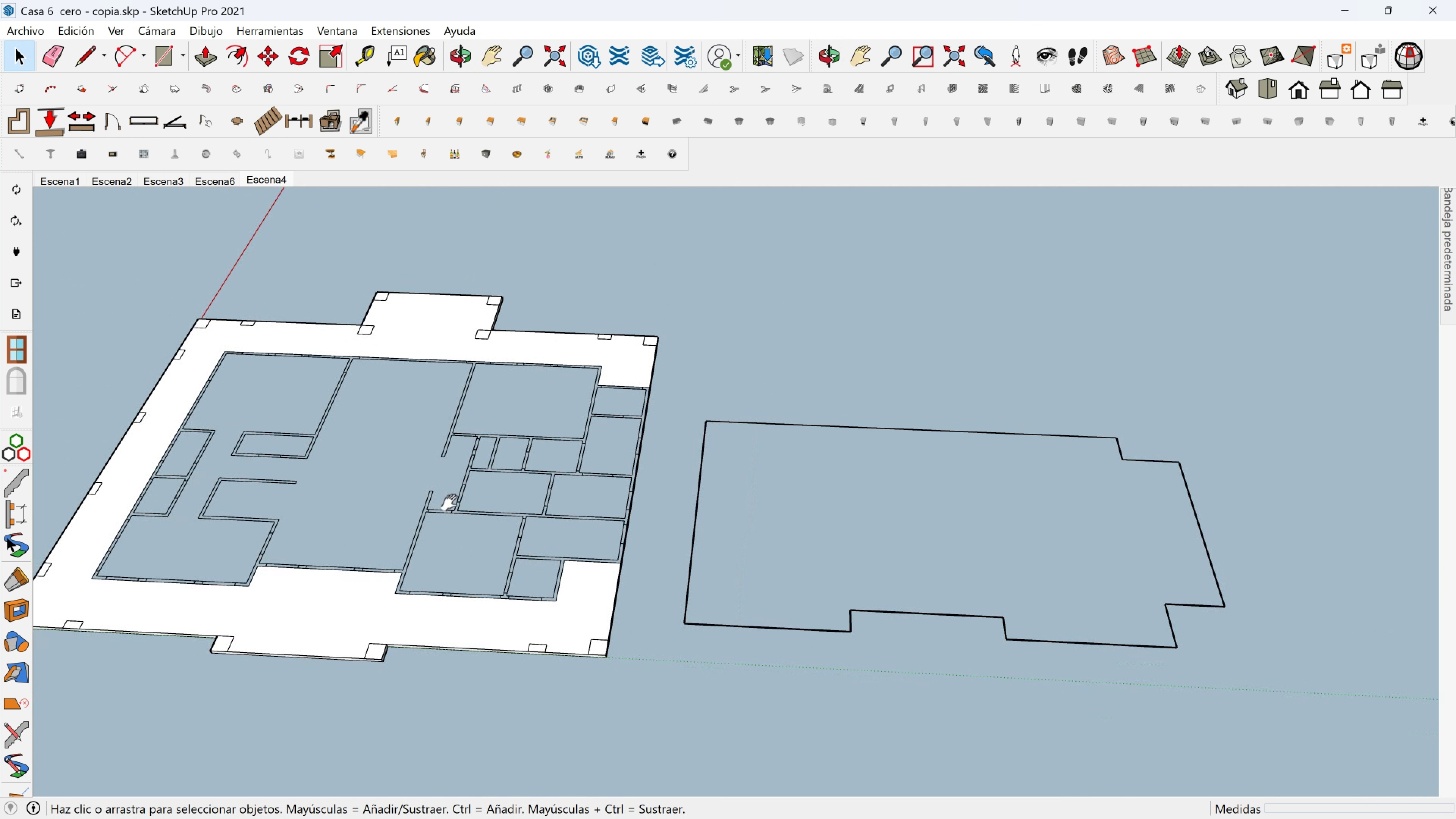 
key(Shift+ShiftLeft)
 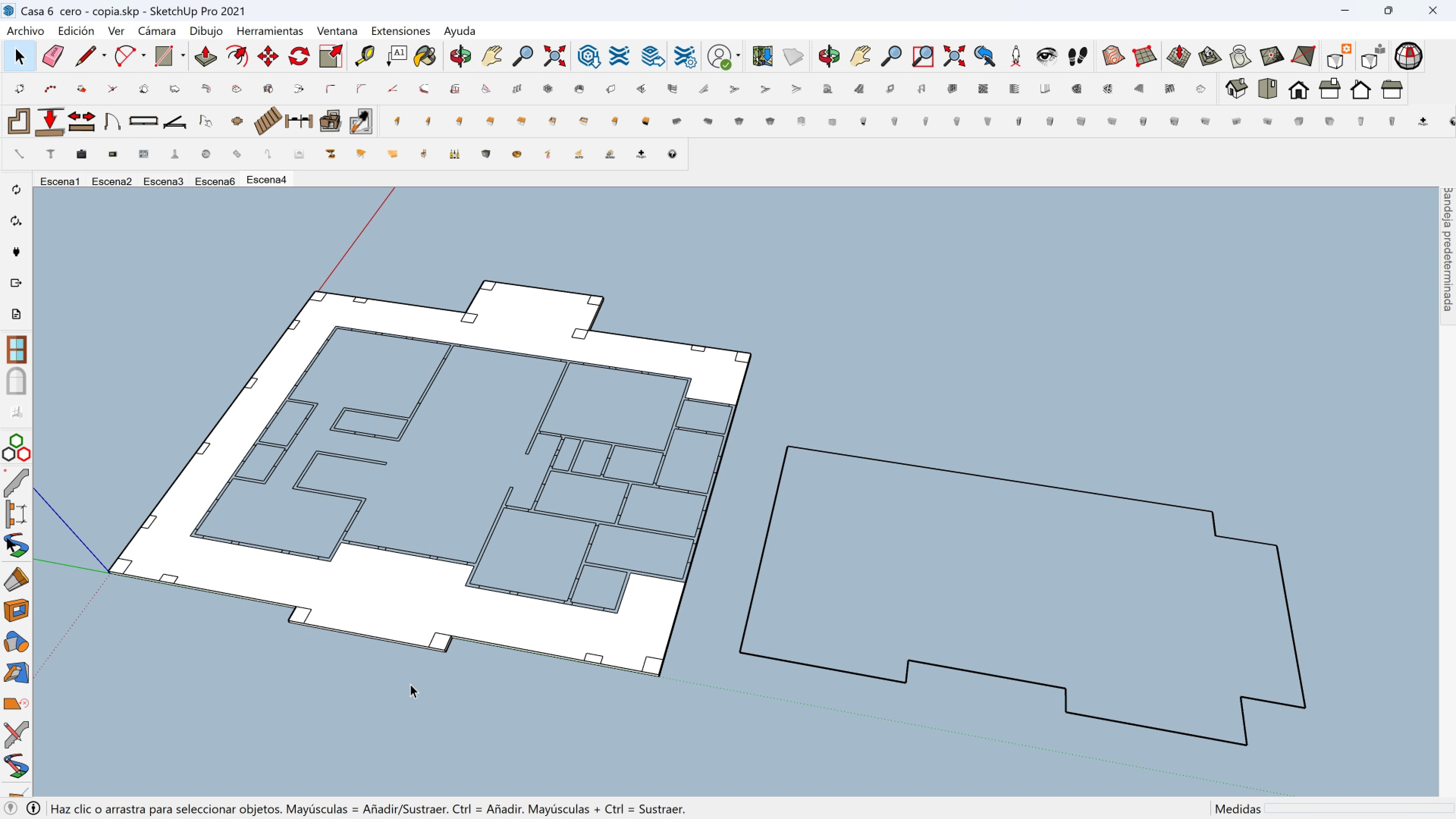 
wait(12.72)
 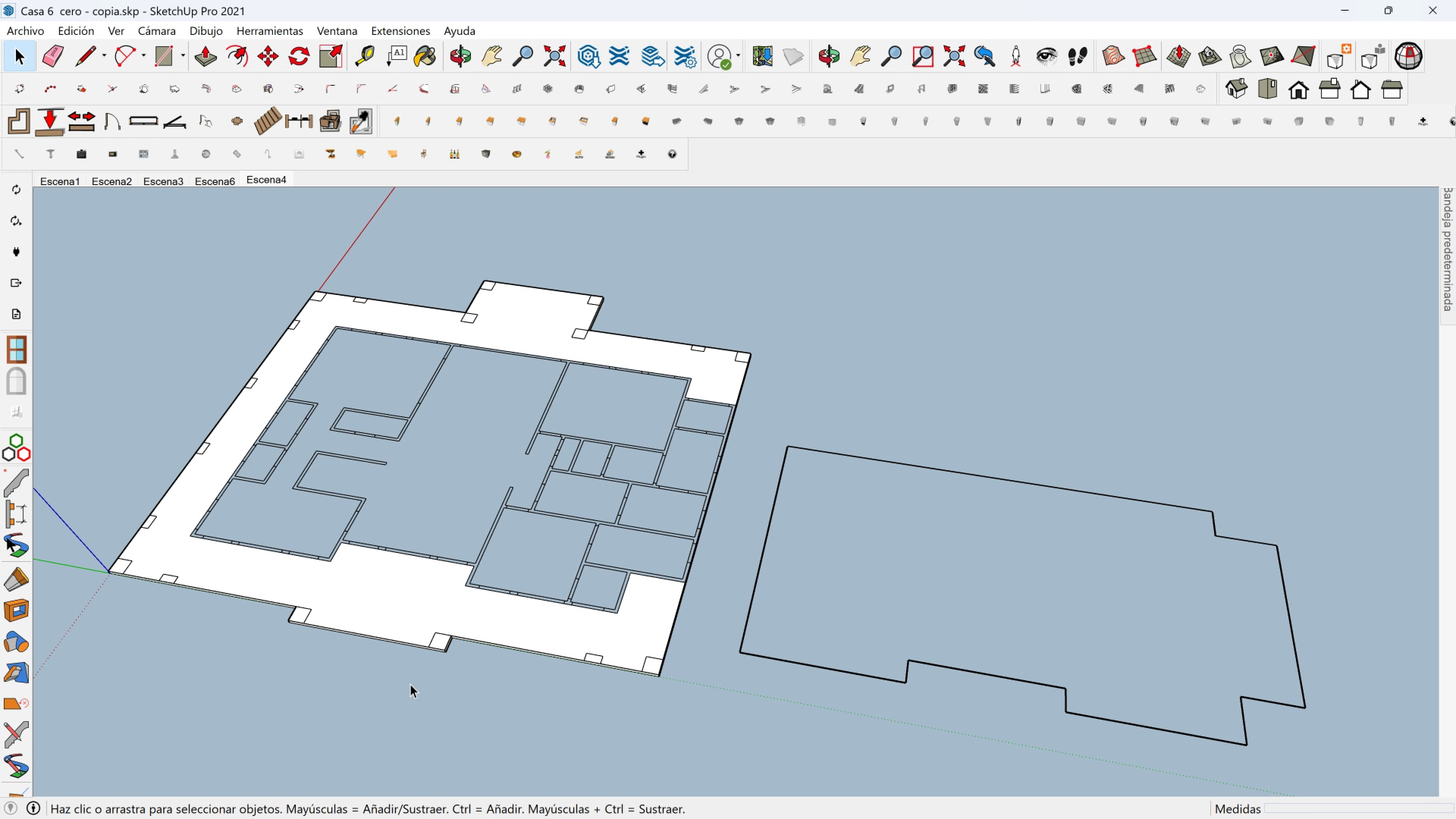 
scroll: coordinate [742, 502], scroll_direction: down, amount: 2.0
 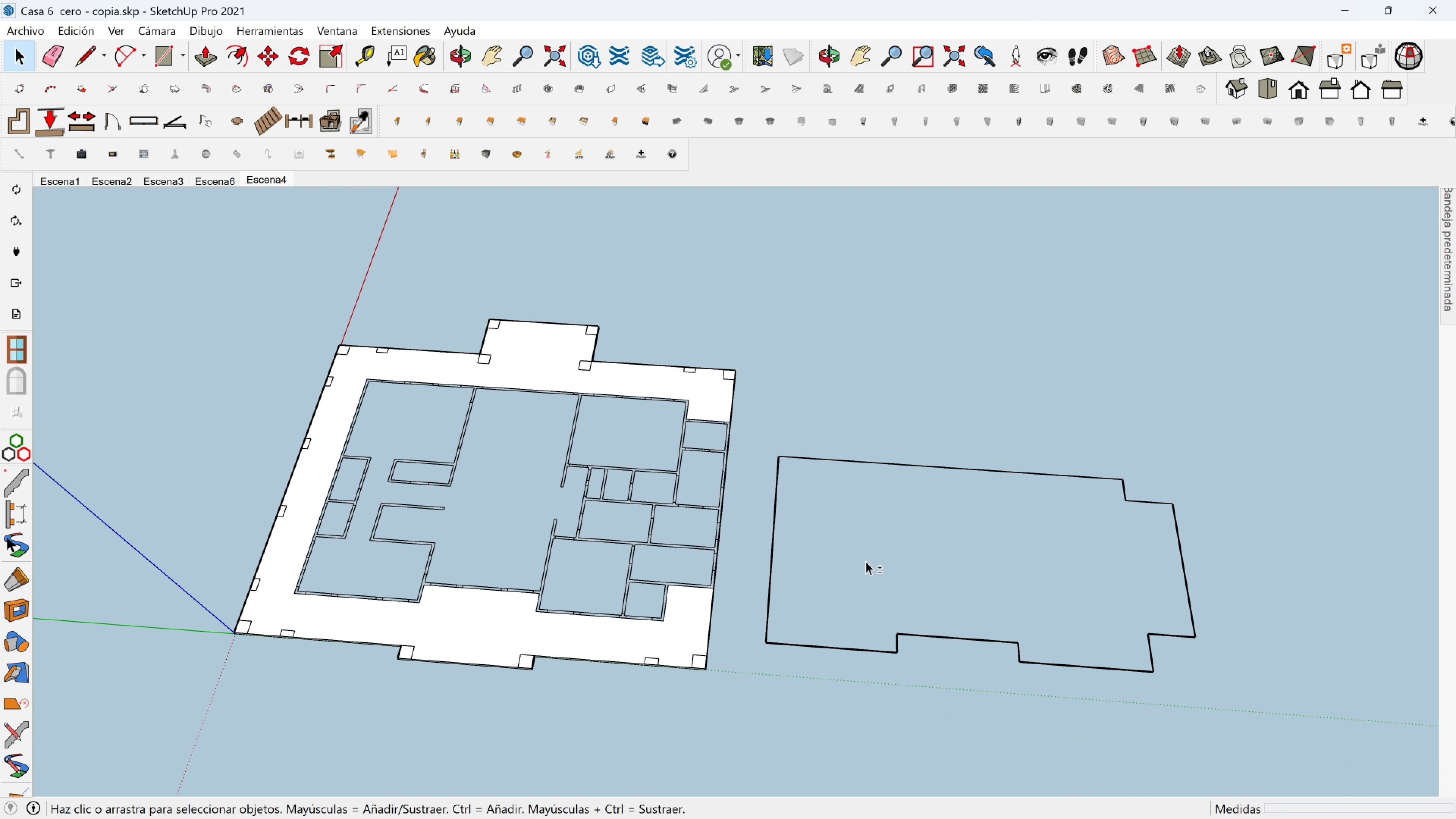 
key(Shift+ShiftLeft)
 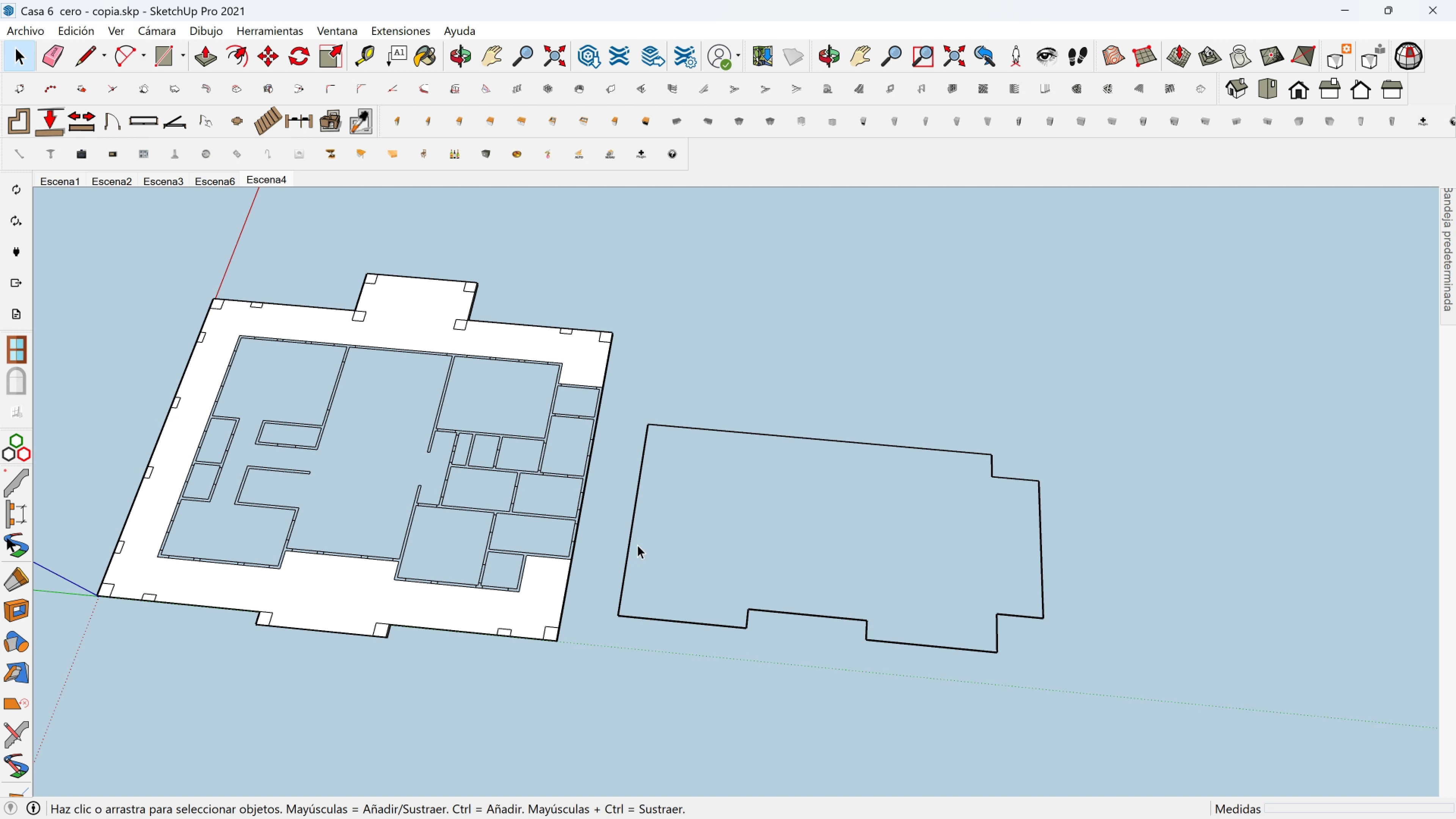 
left_click([637, 545])
 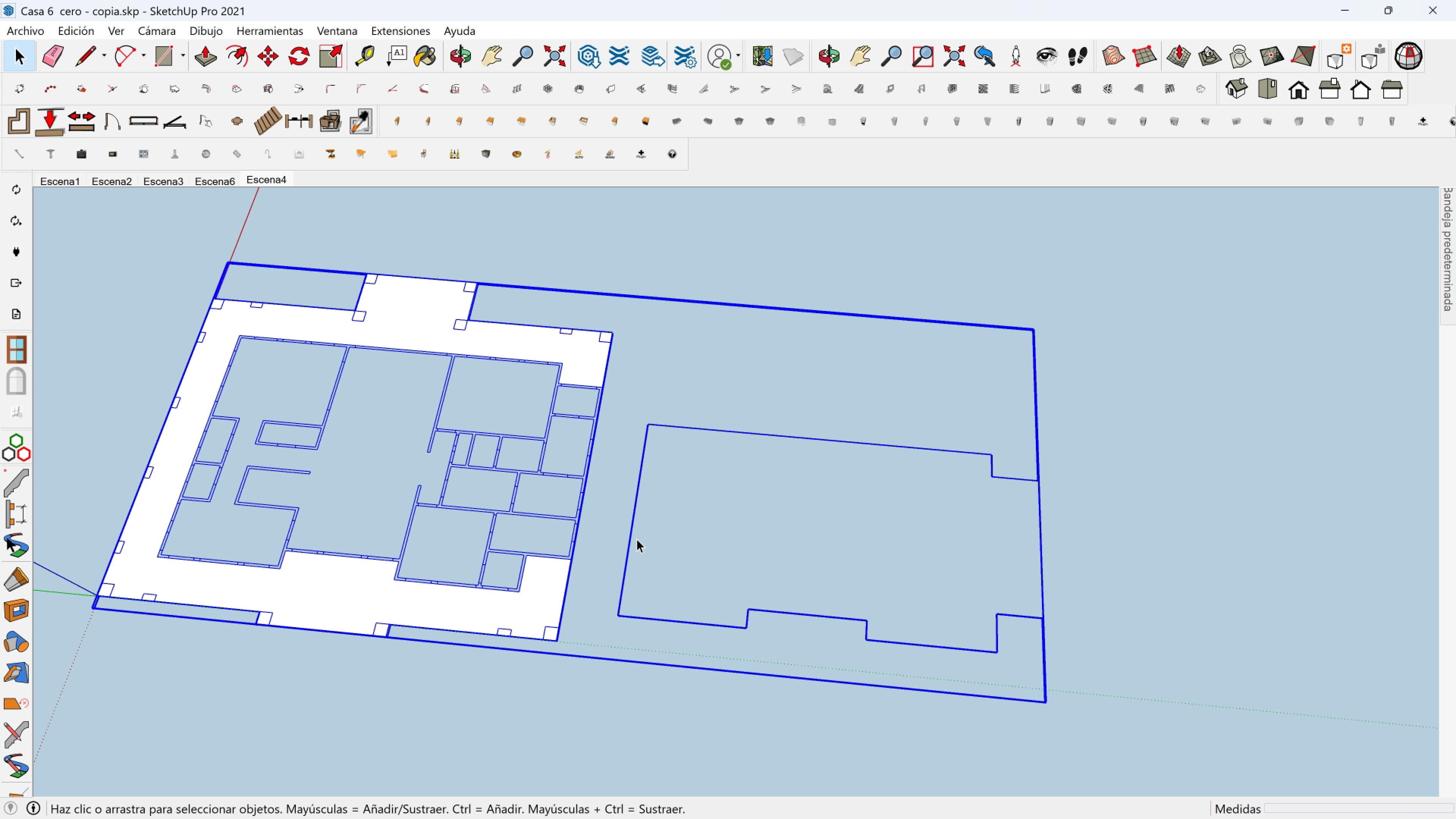 
double_click([637, 539])
 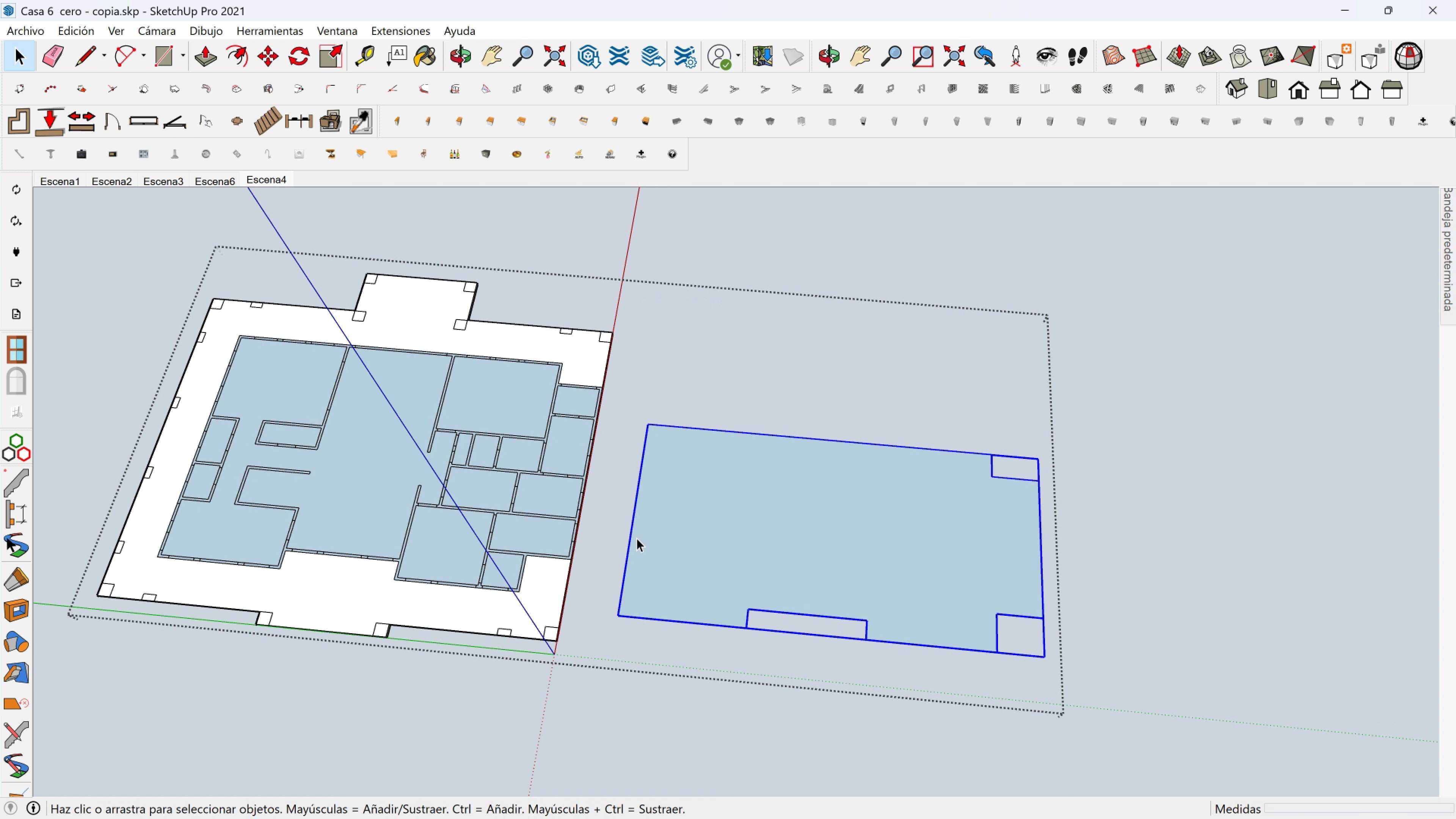 
triple_click([637, 538])
 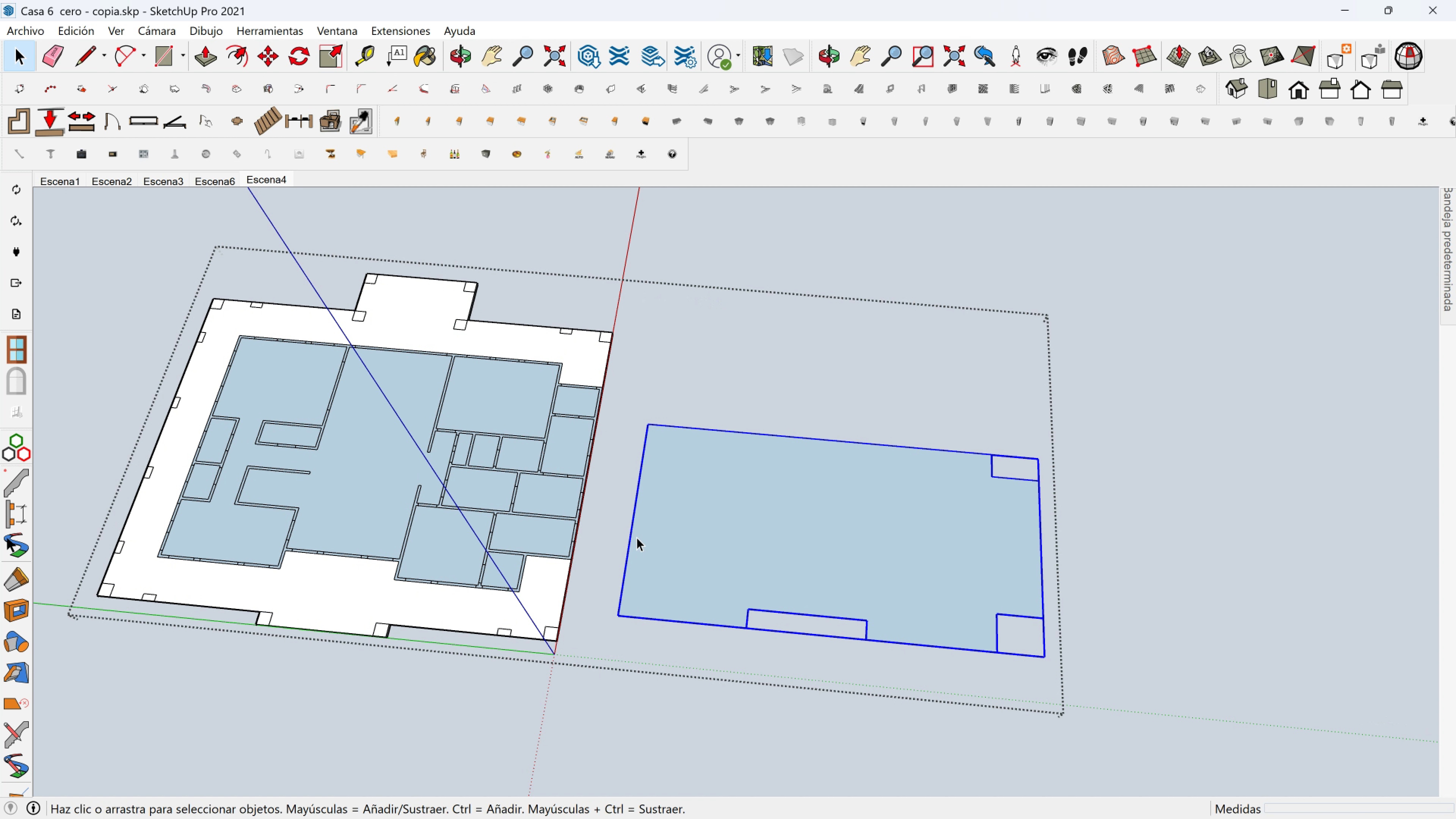 
key(M)
 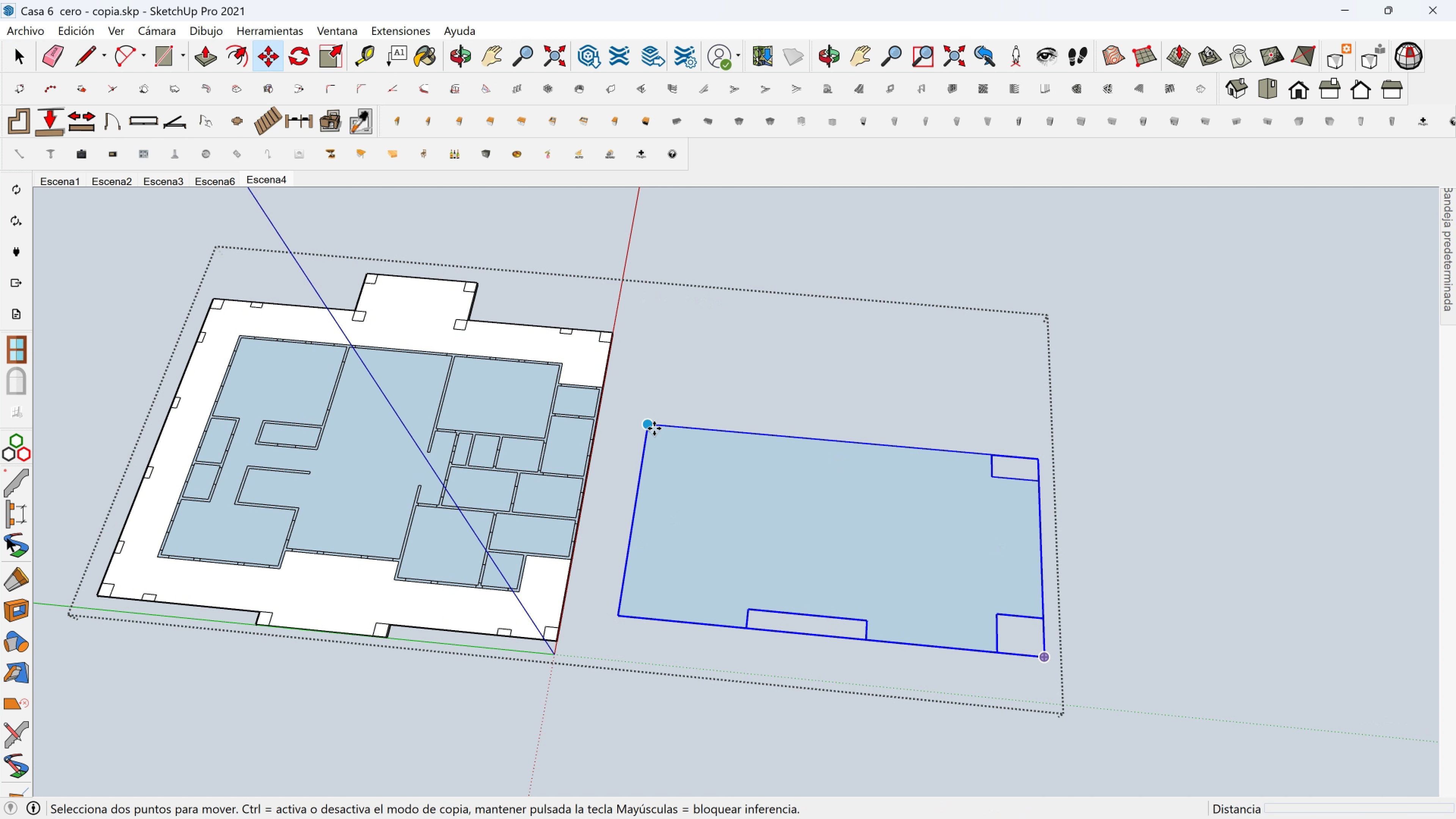 
key(Control+ControlLeft)
 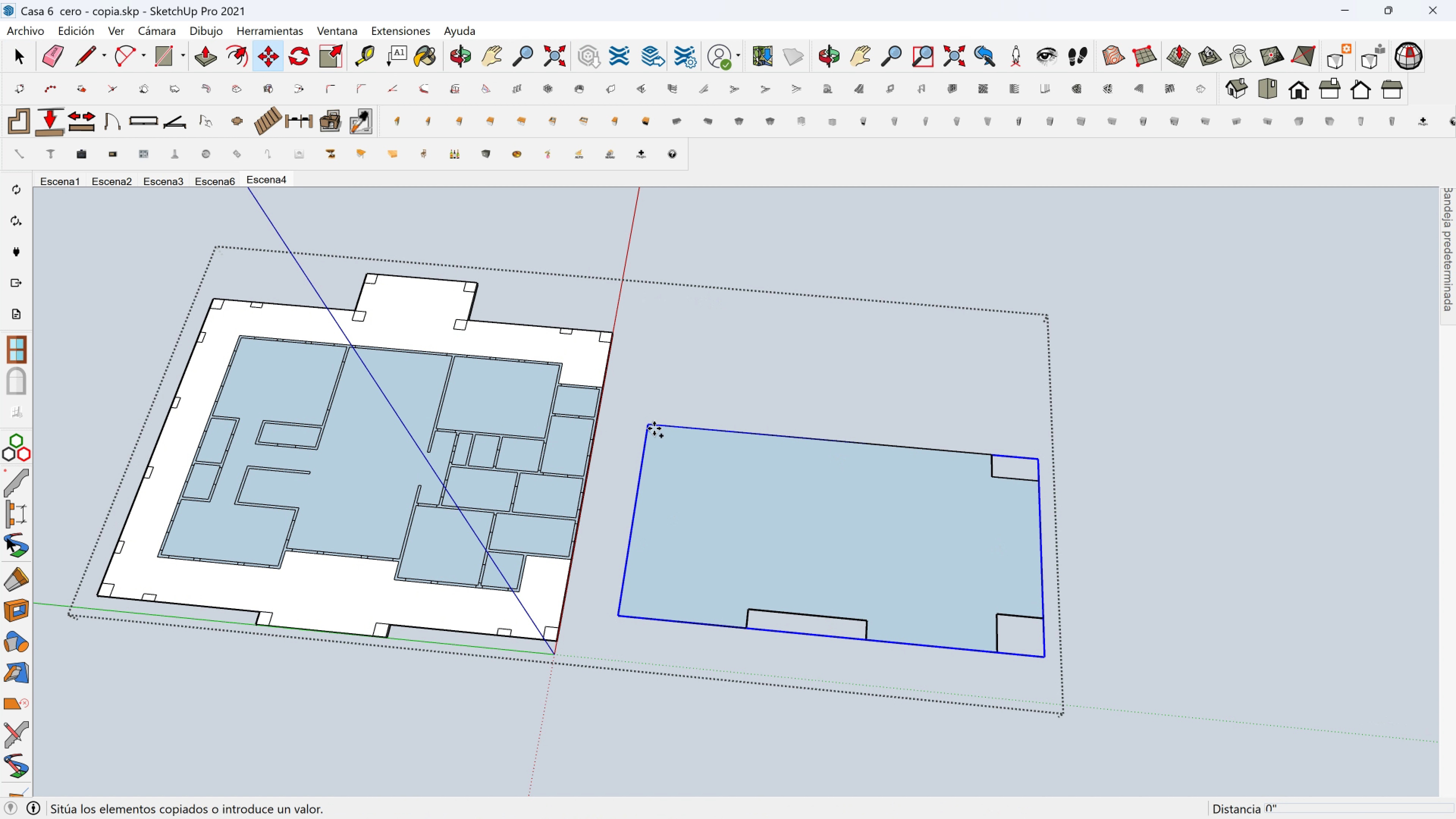 
left_click([654, 428])
 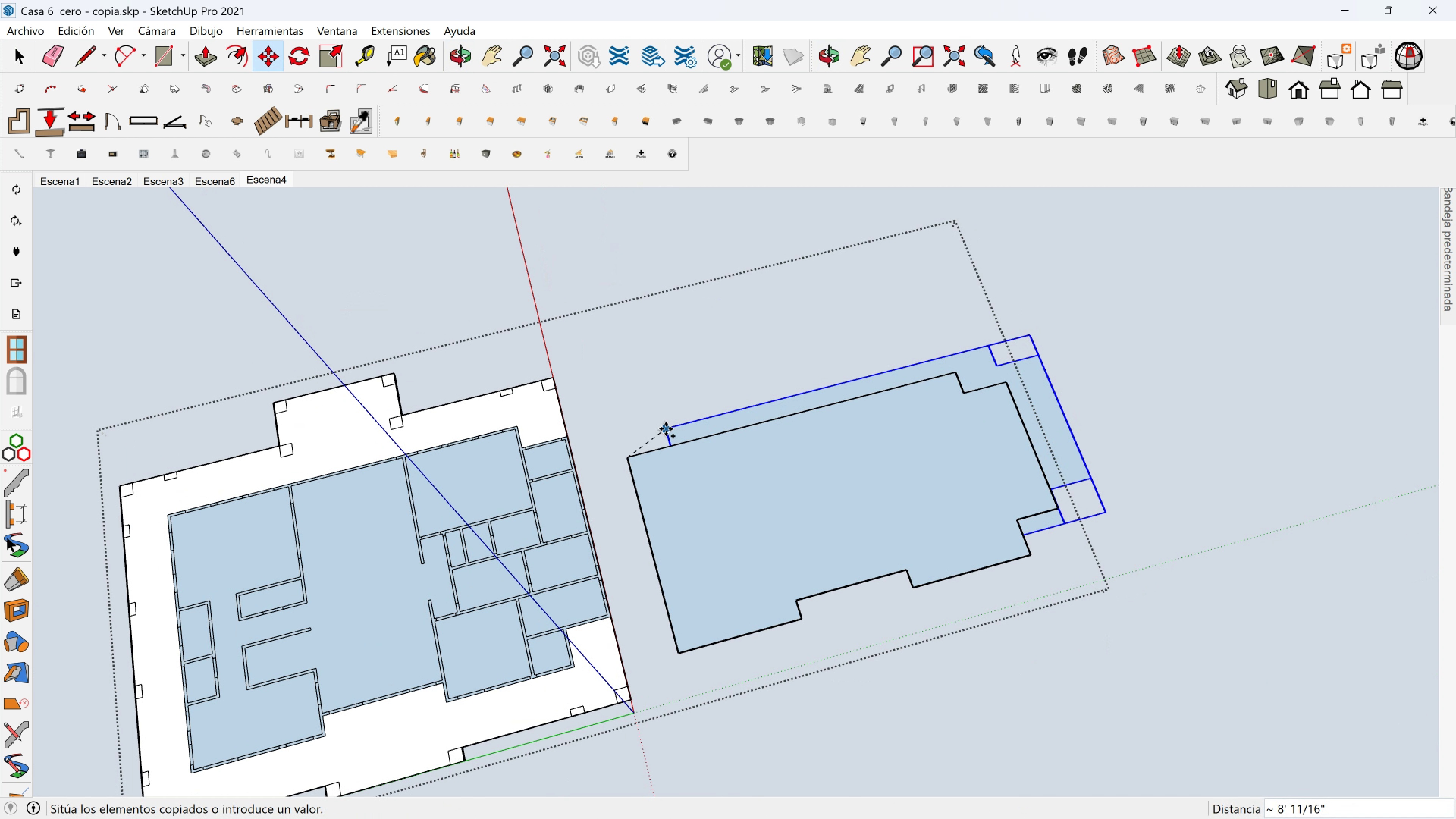 
scroll: coordinate [628, 423], scroll_direction: up, amount: 1.0
 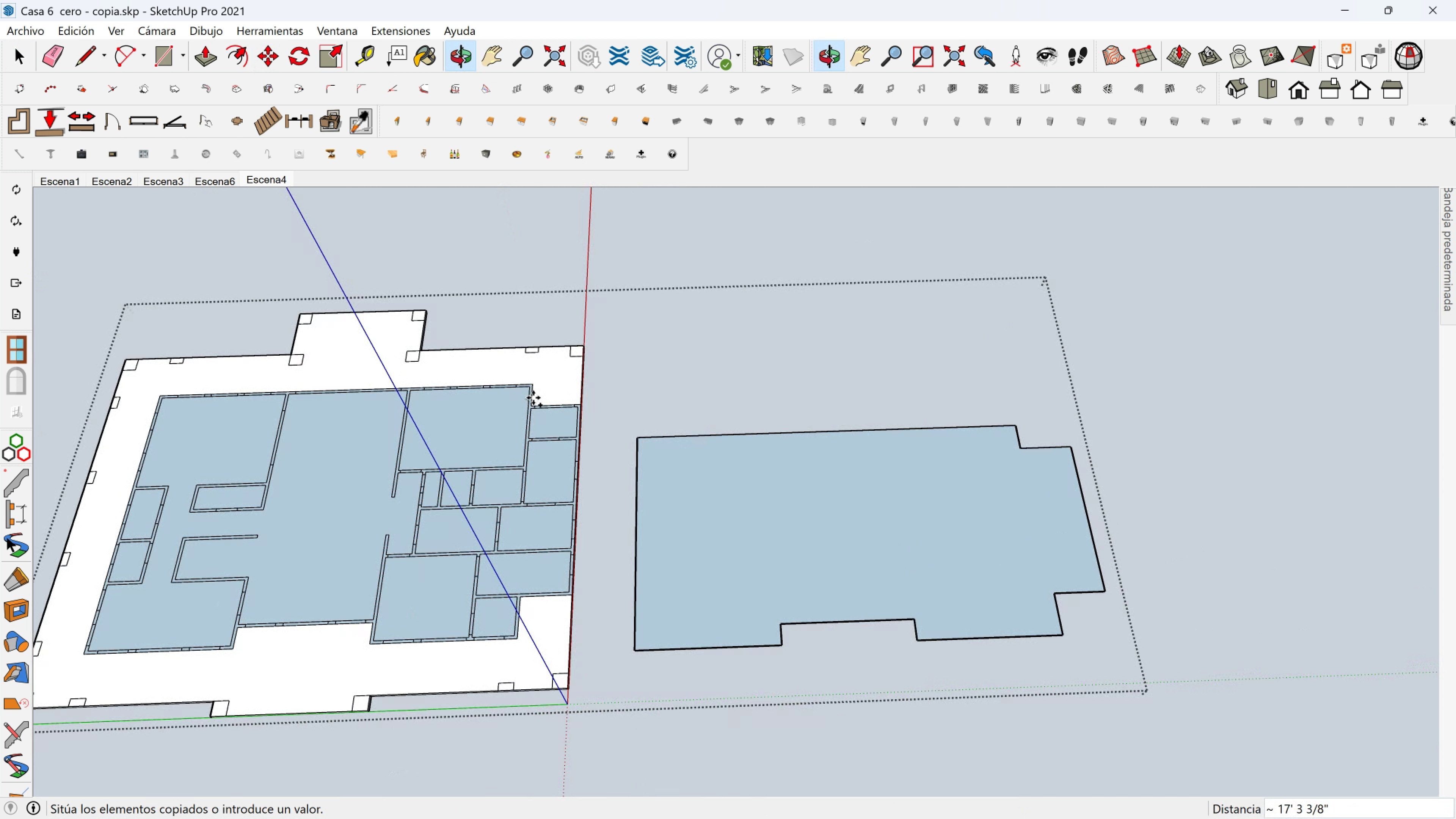 
key(Control+ControlLeft)
 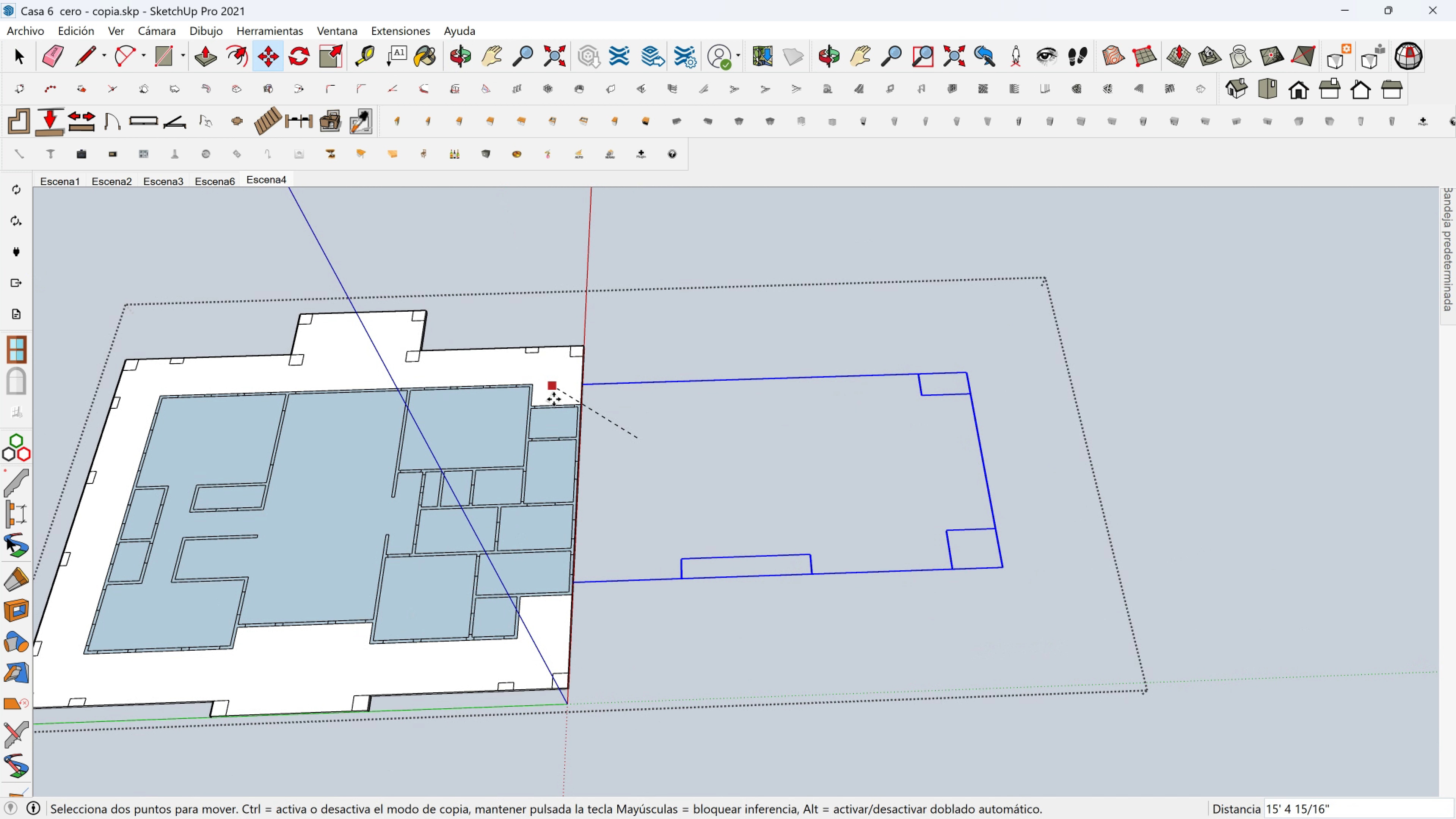 
key(Control+ControlLeft)
 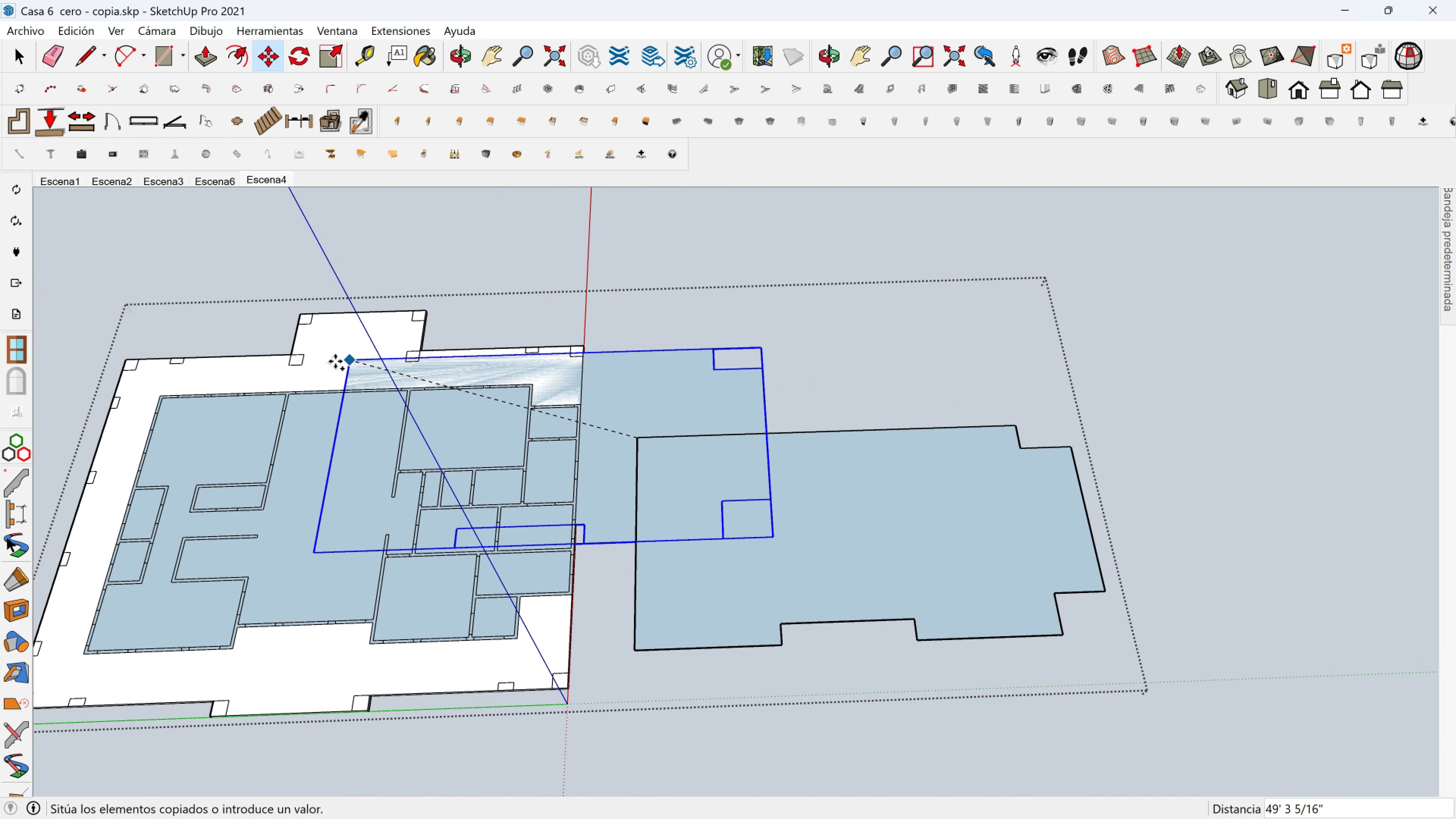 
key(Shift+ShiftLeft)
 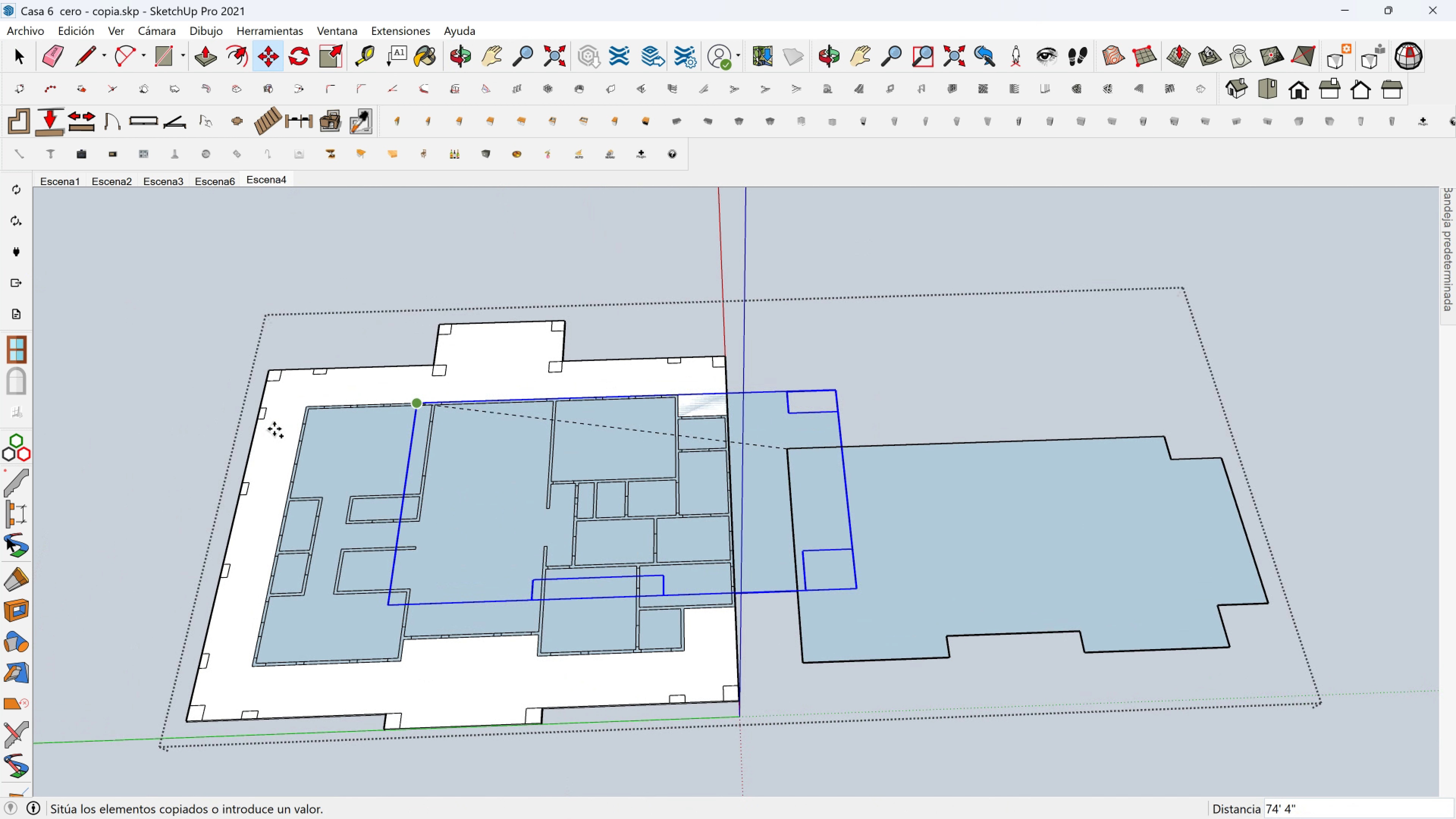 
scroll: coordinate [334, 407], scroll_direction: up, amount: 4.0
 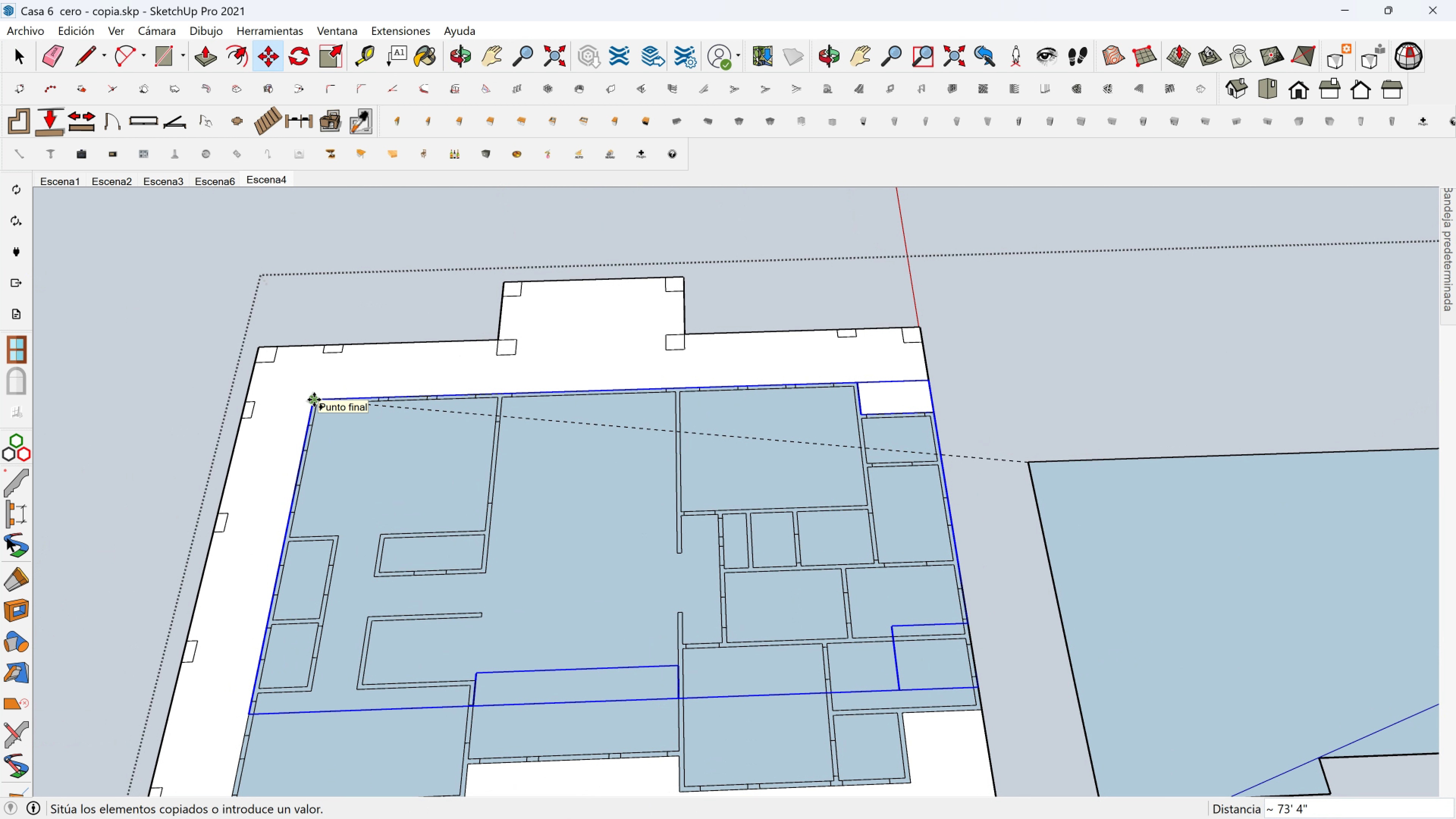 
left_click([314, 400])
 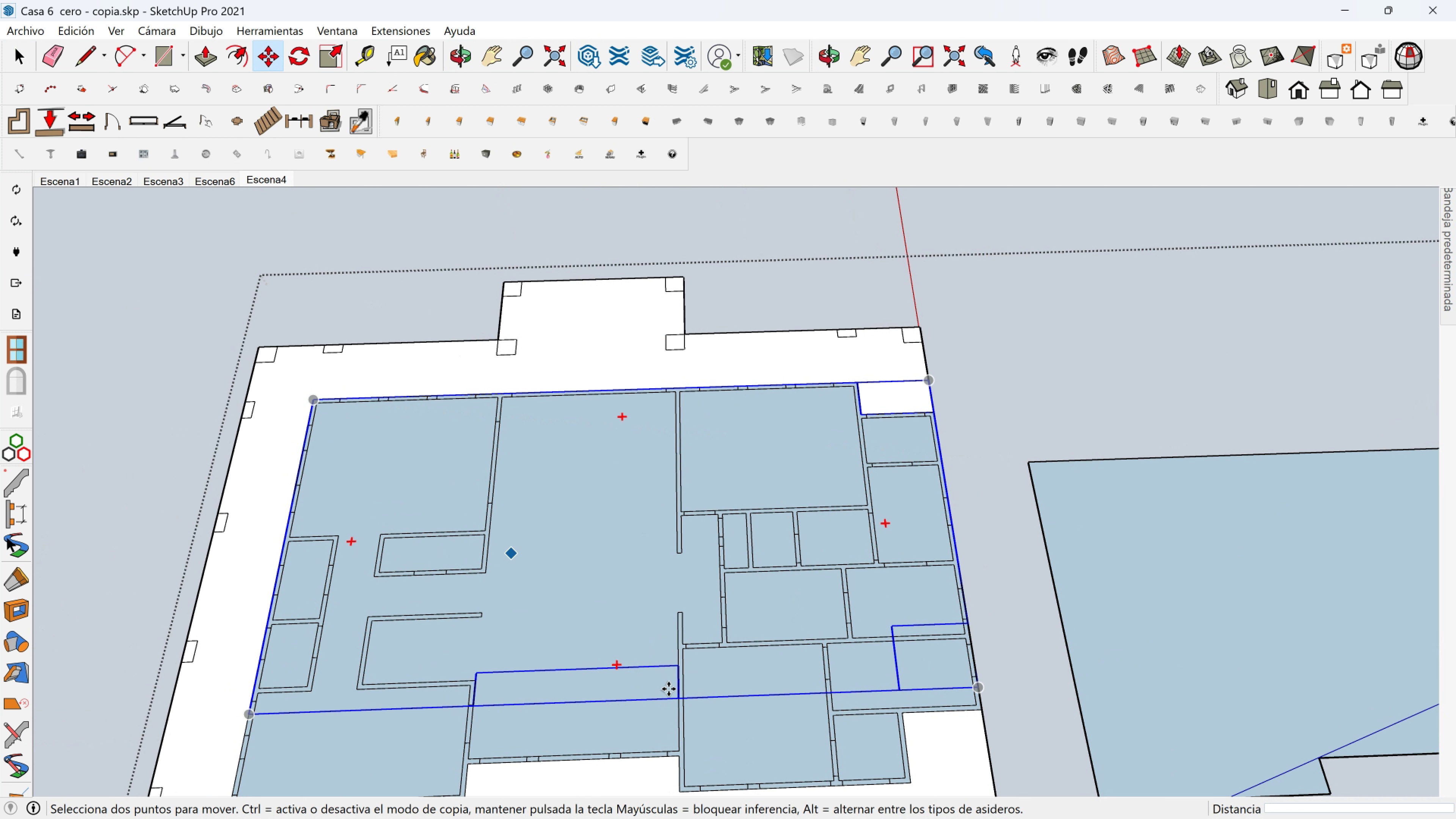 
scroll: coordinate [653, 664], scroll_direction: down, amount: 1.0
 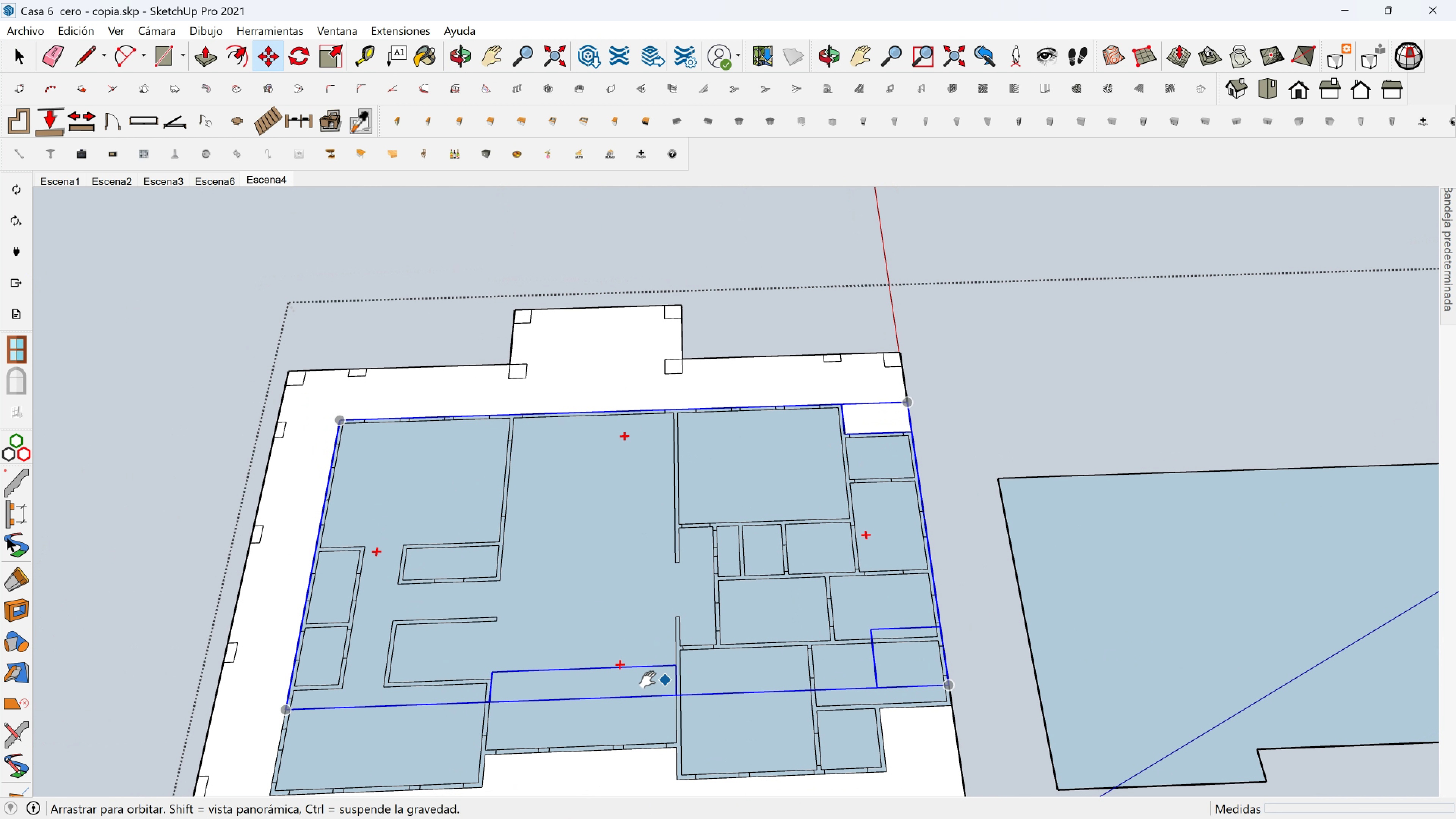 
key(Shift+ShiftLeft)
 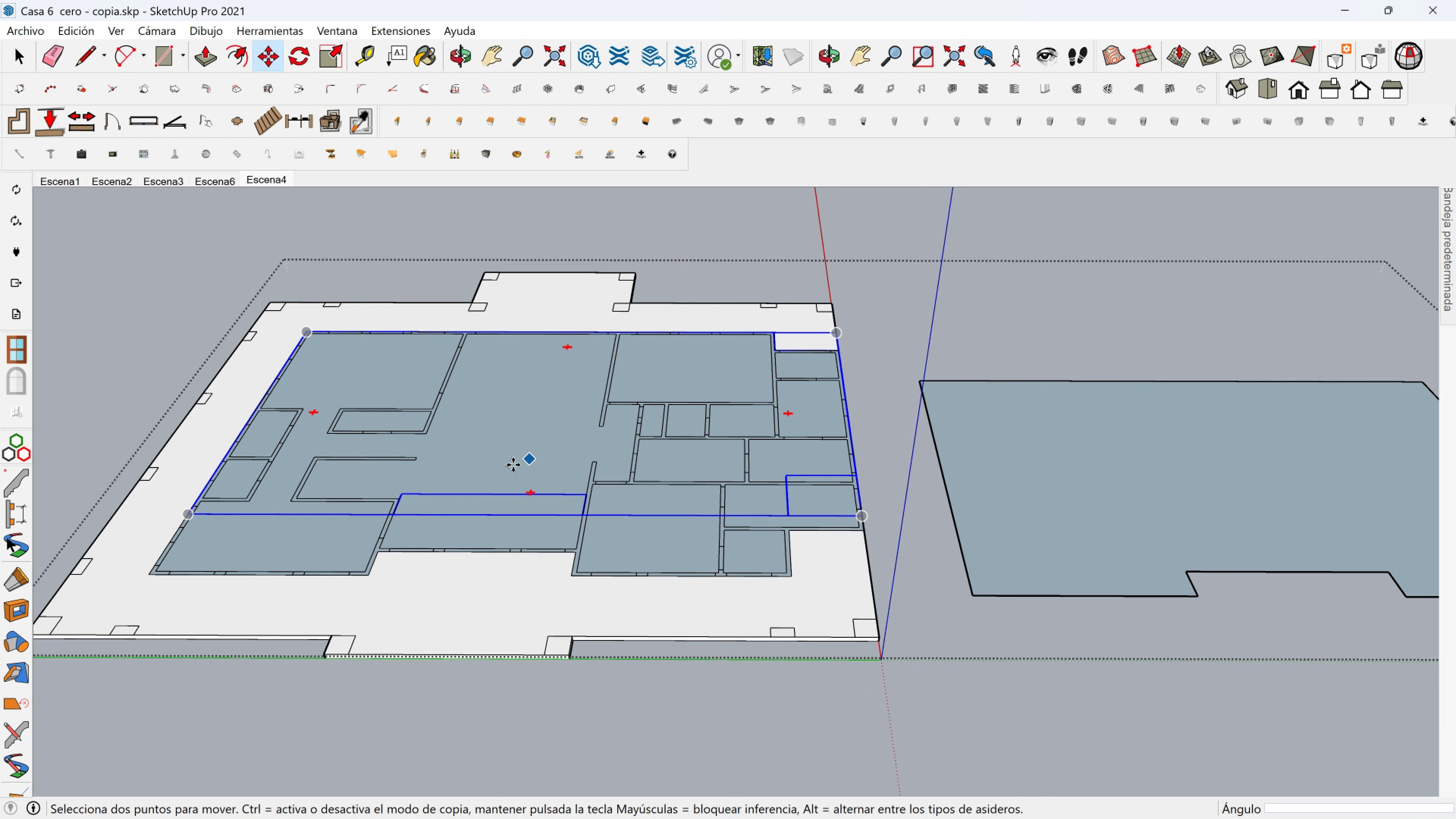 
left_click([488, 477])
 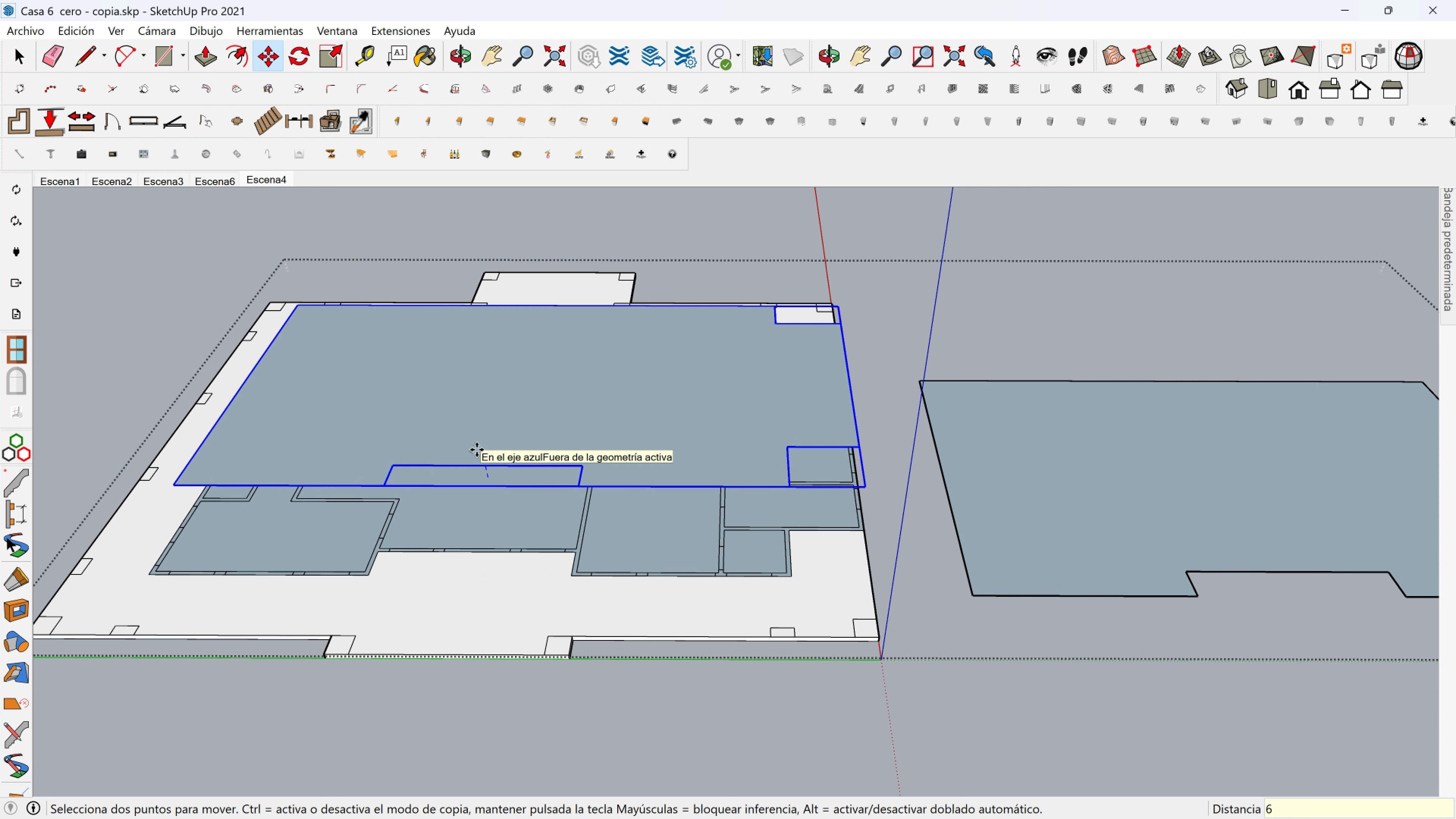 
key(6)
 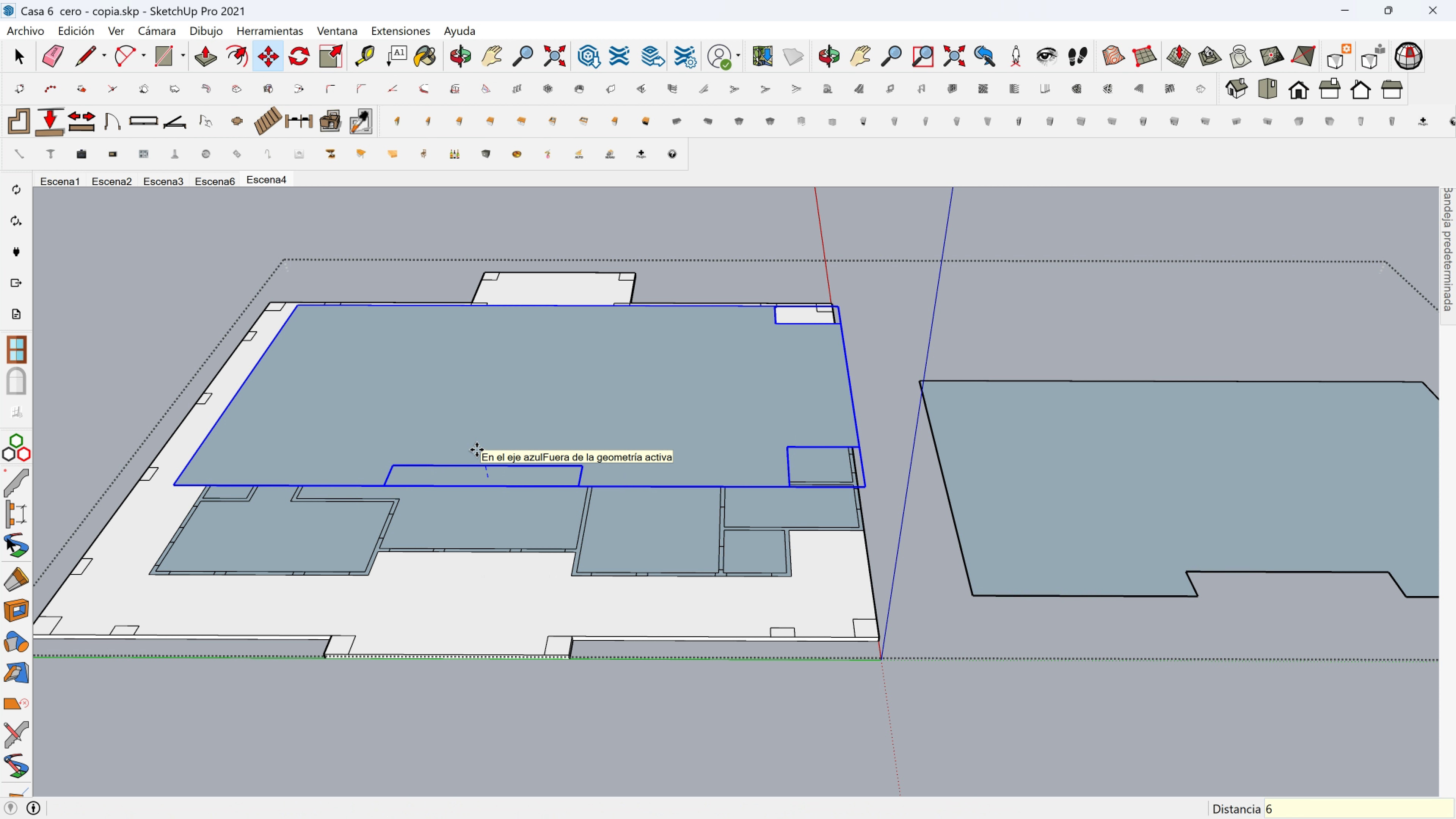 
key(Enter)
 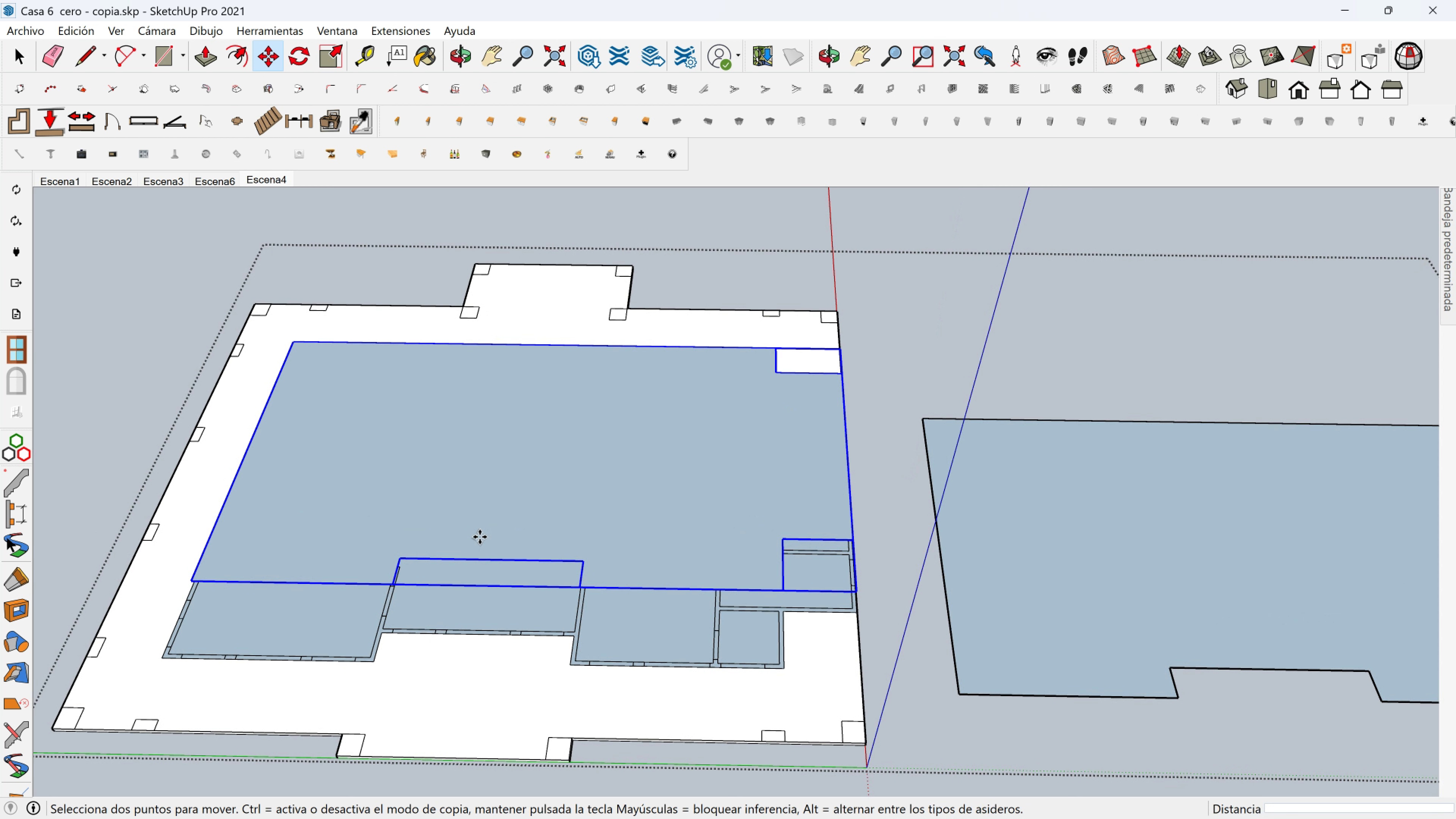 
scroll: coordinate [475, 532], scroll_direction: up, amount: 2.0
 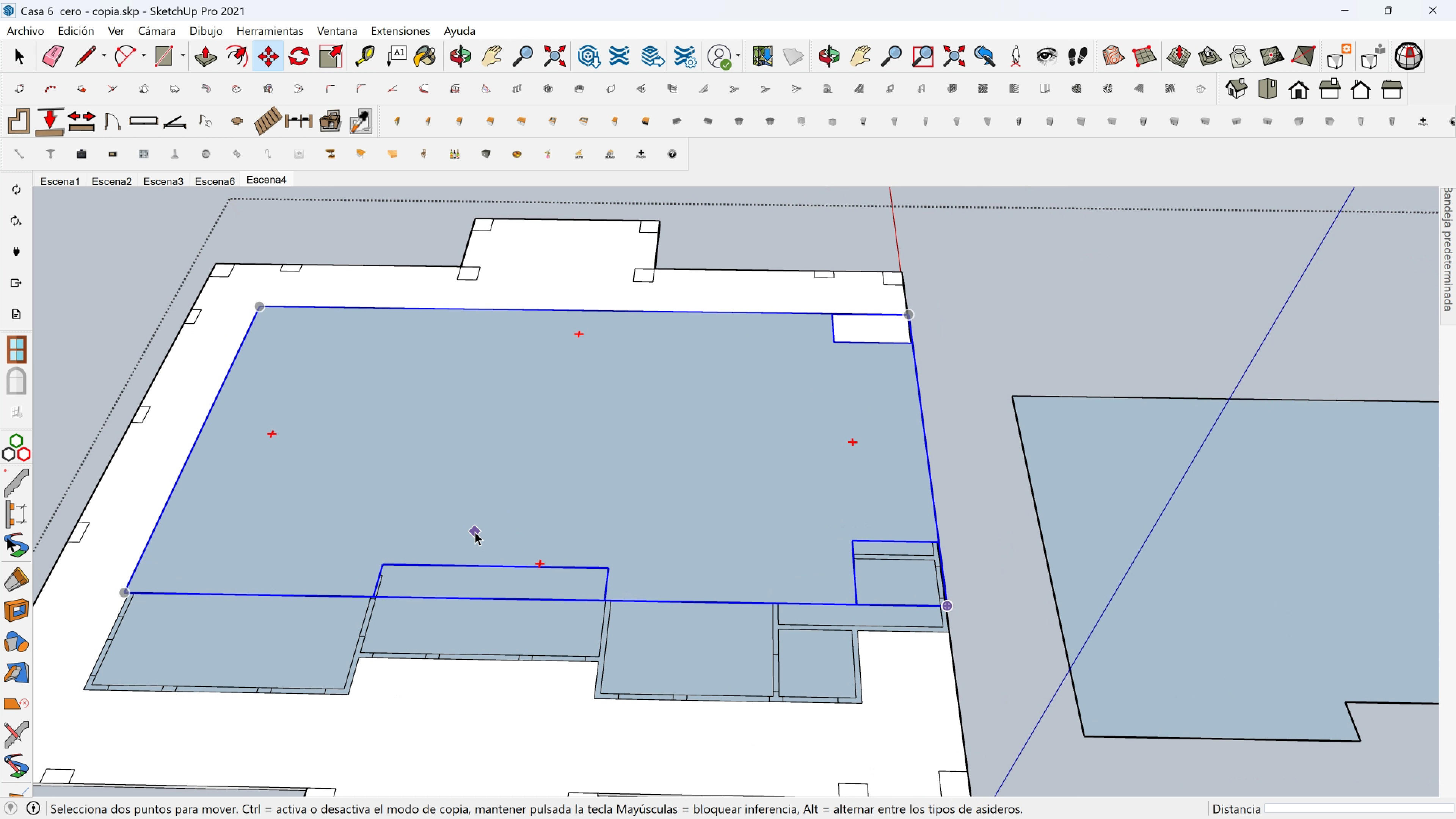 
key(Space)
 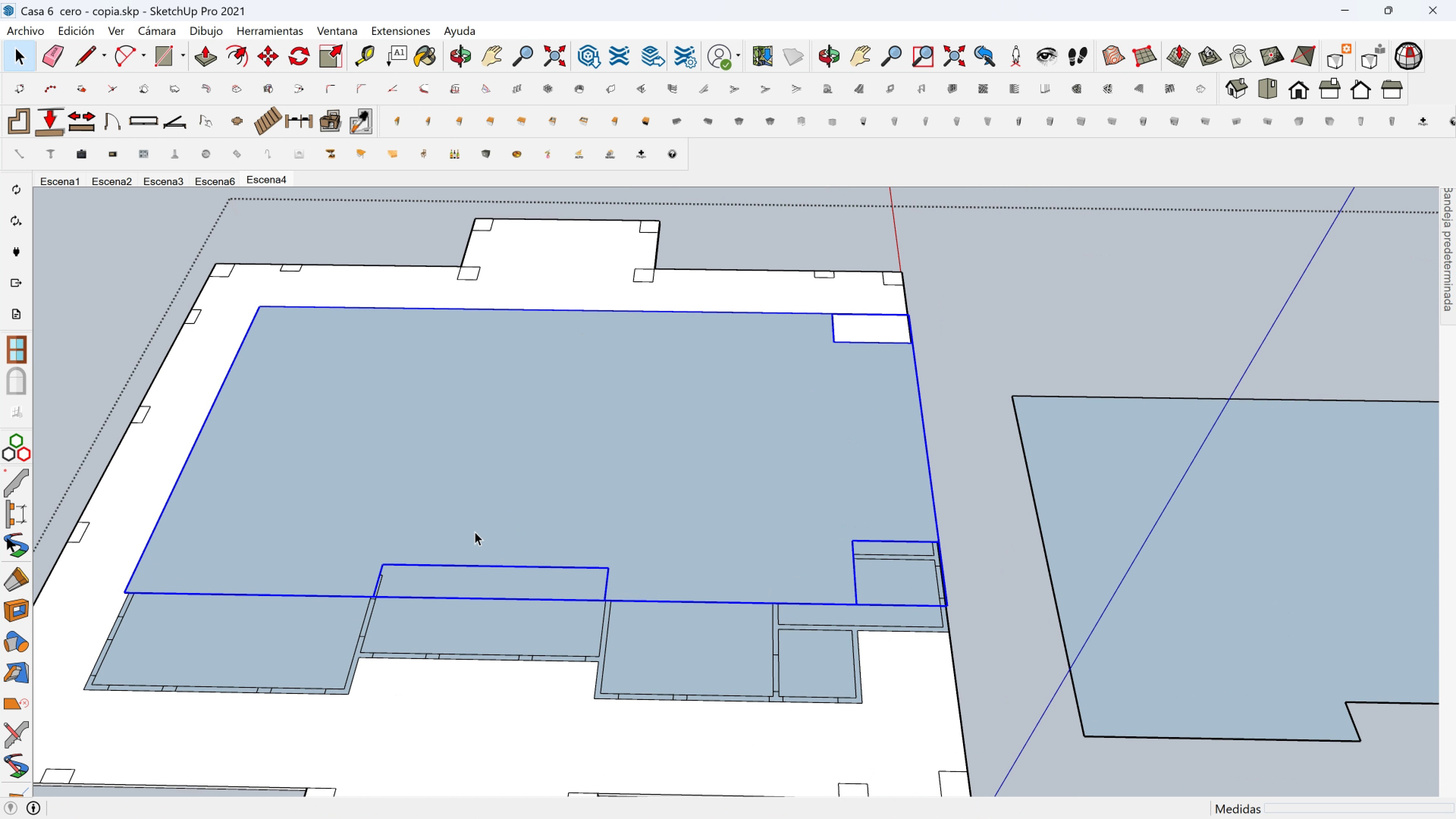 
double_click([475, 532])
 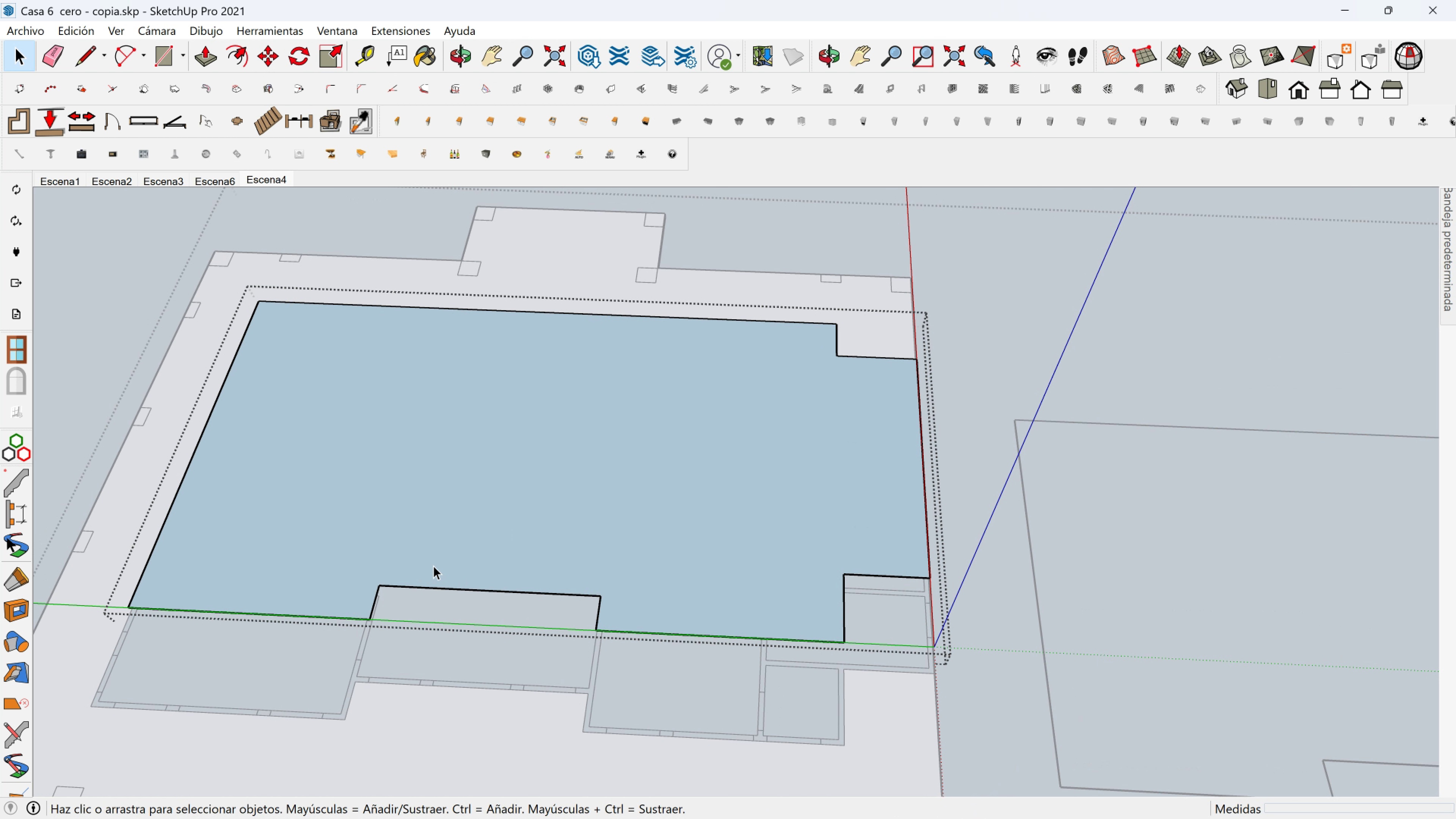 
key(Shift+ShiftLeft)
 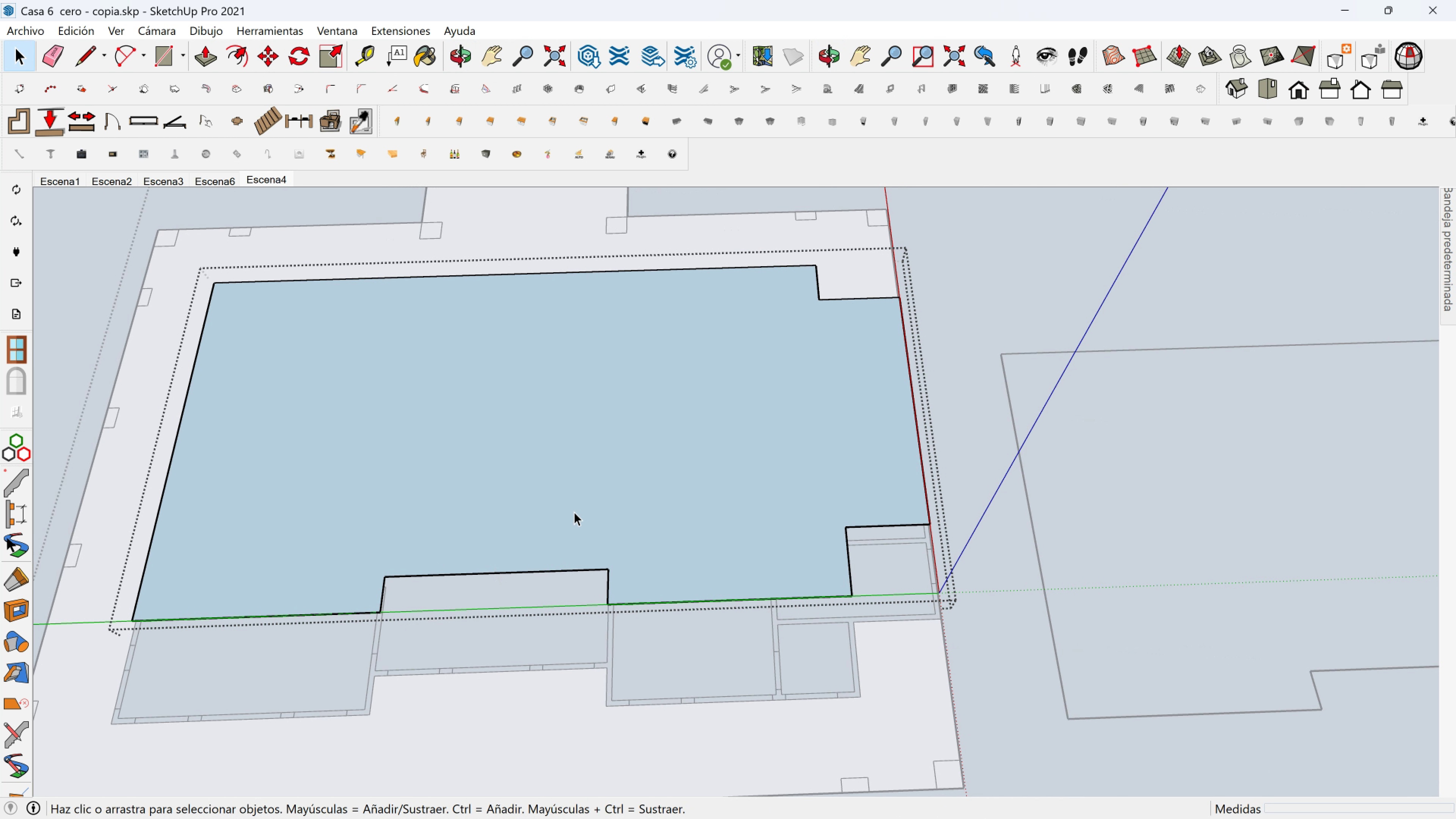 
scroll: coordinate [658, 436], scroll_direction: down, amount: 2.0
 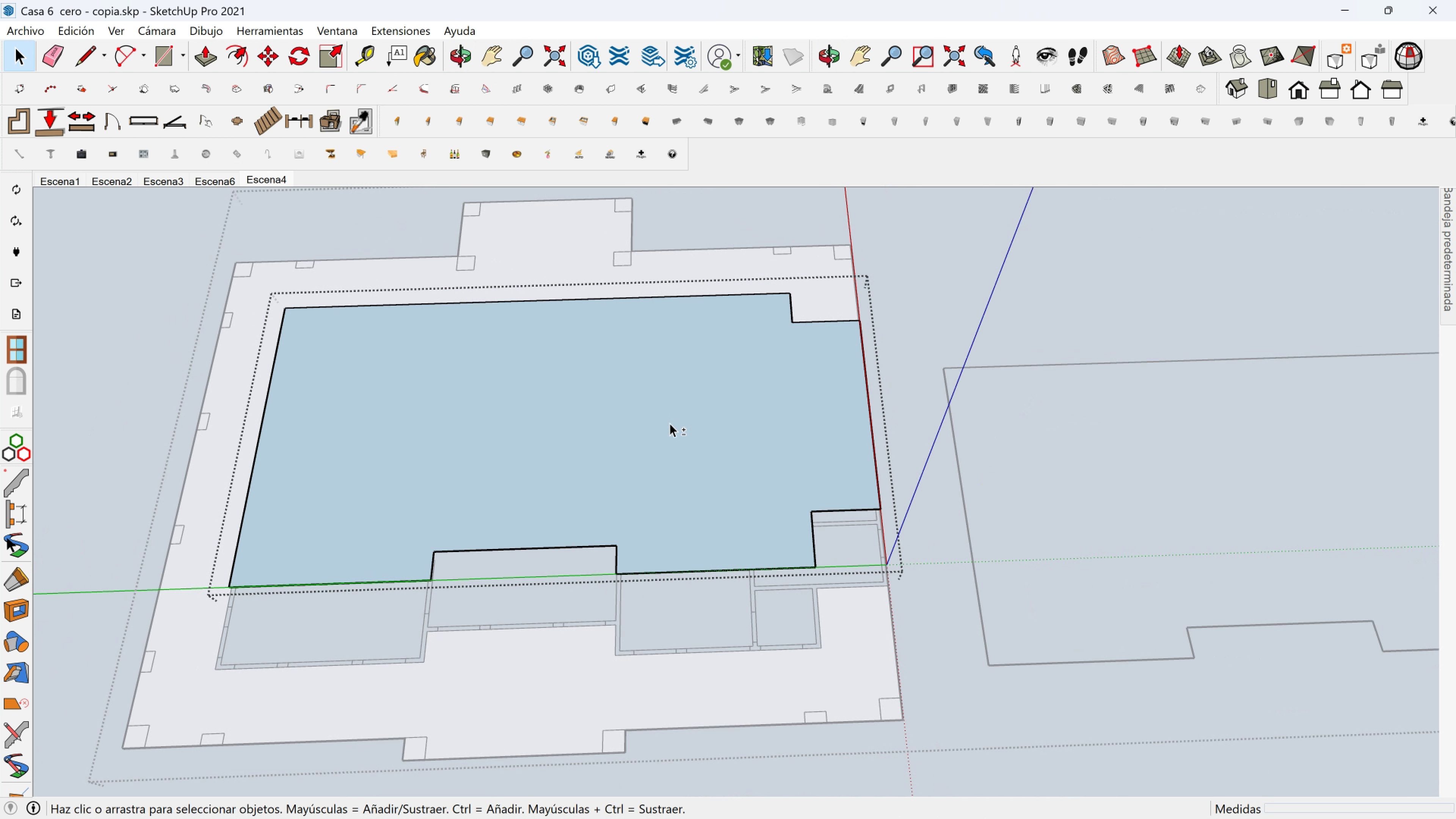 
key(Shift+ShiftLeft)
 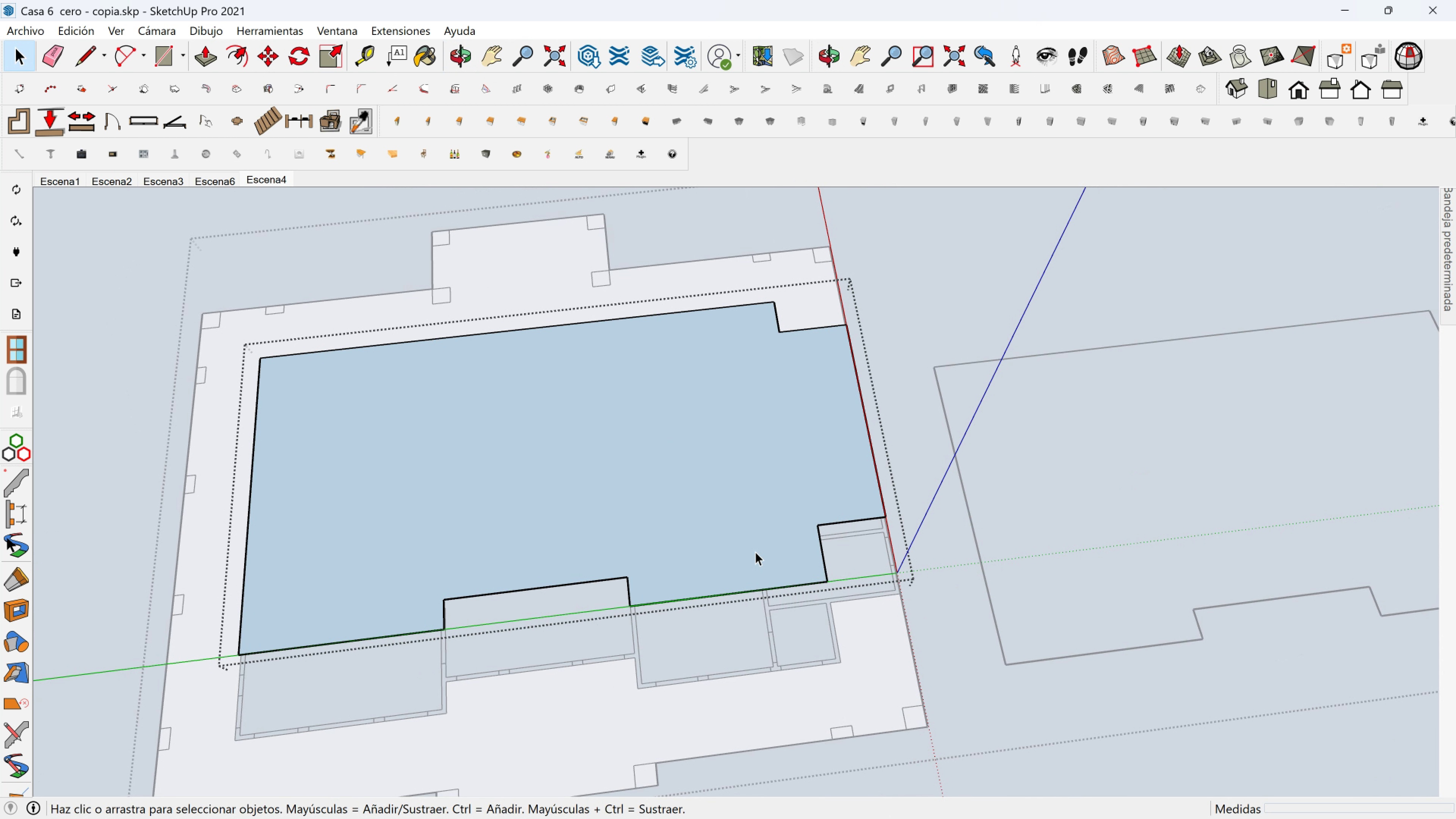 
key(Shift+ShiftLeft)
 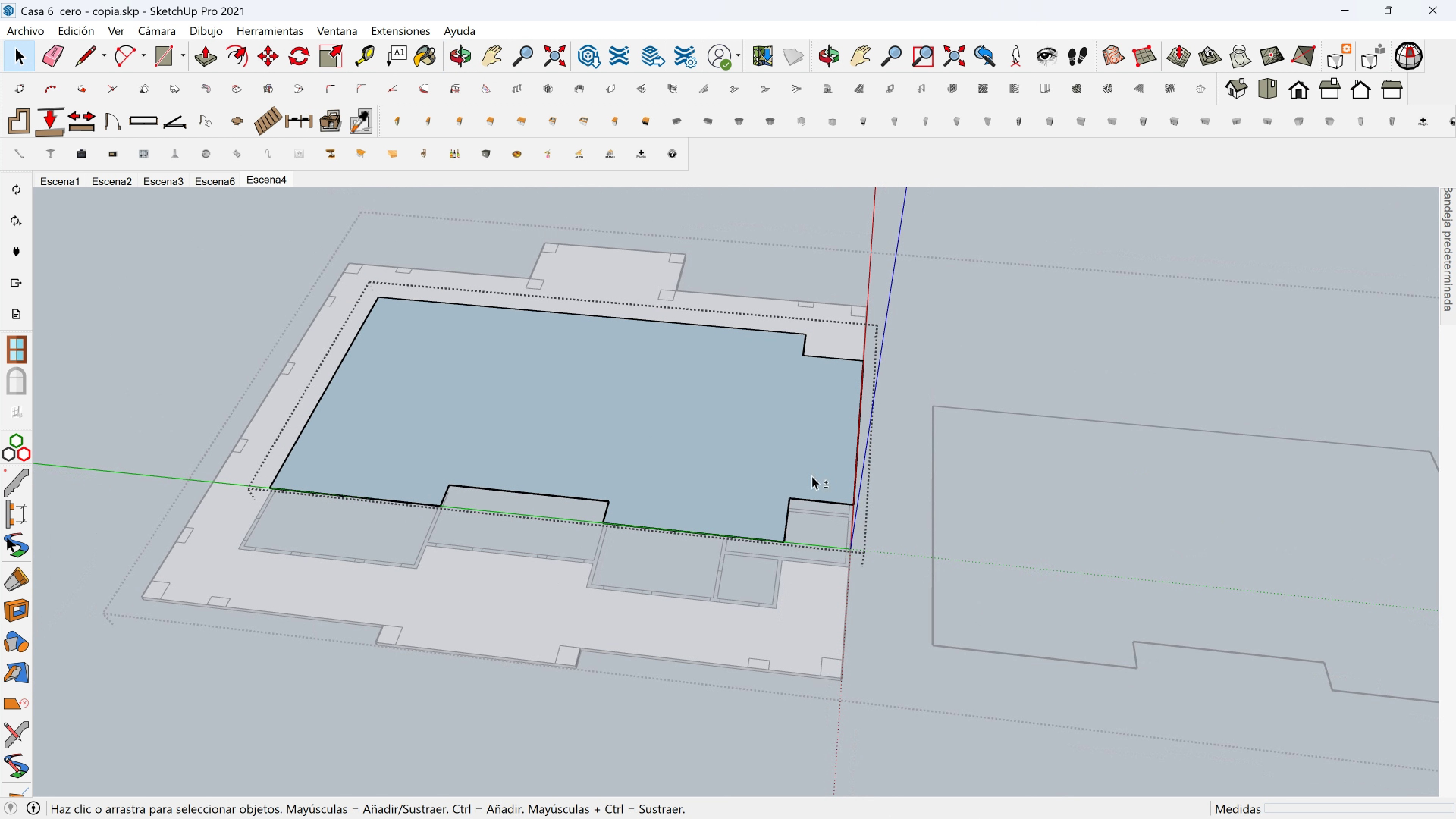 
scroll: coordinate [741, 483], scroll_direction: down, amount: 1.0
 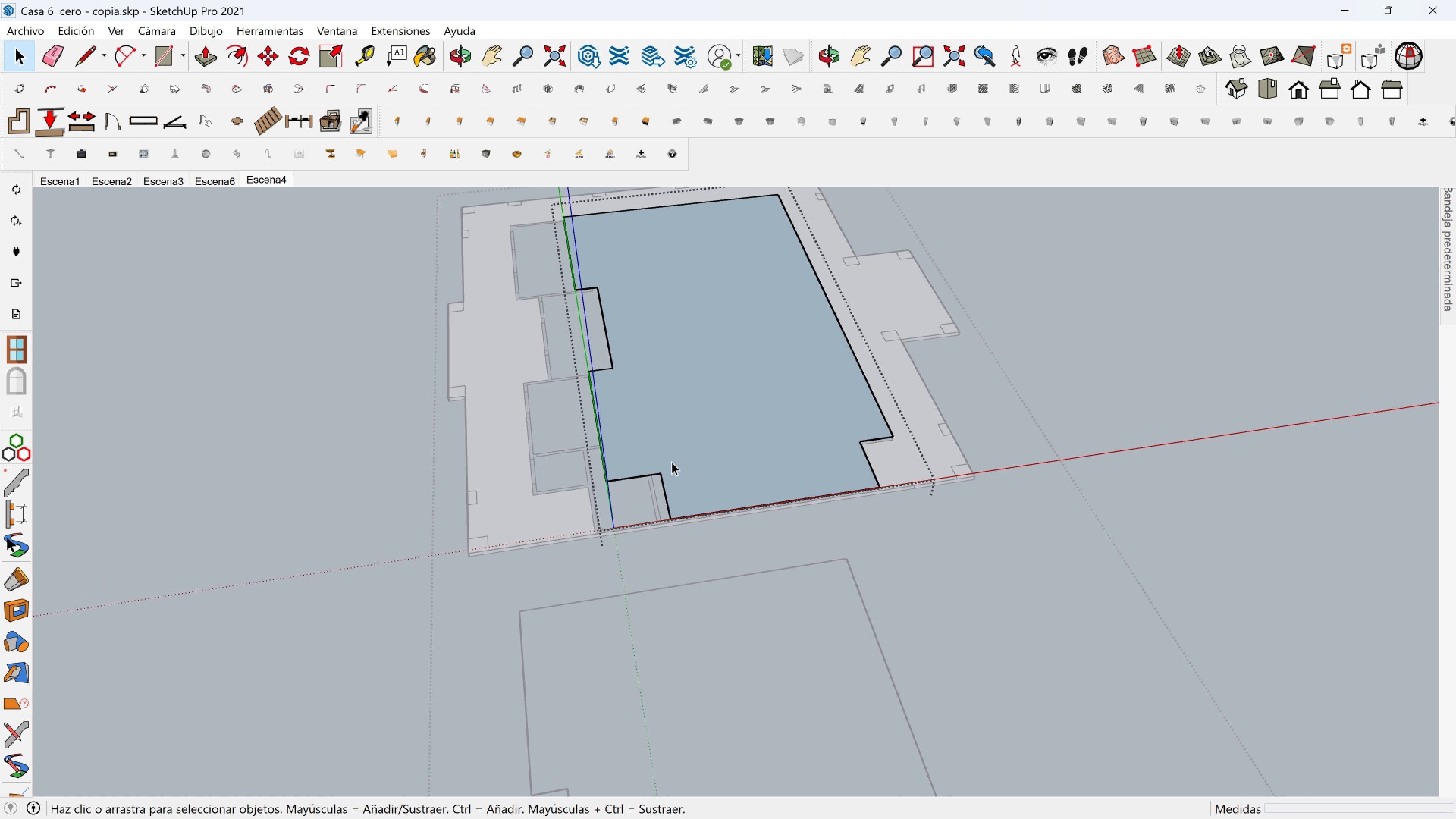 
wait(13.54)
 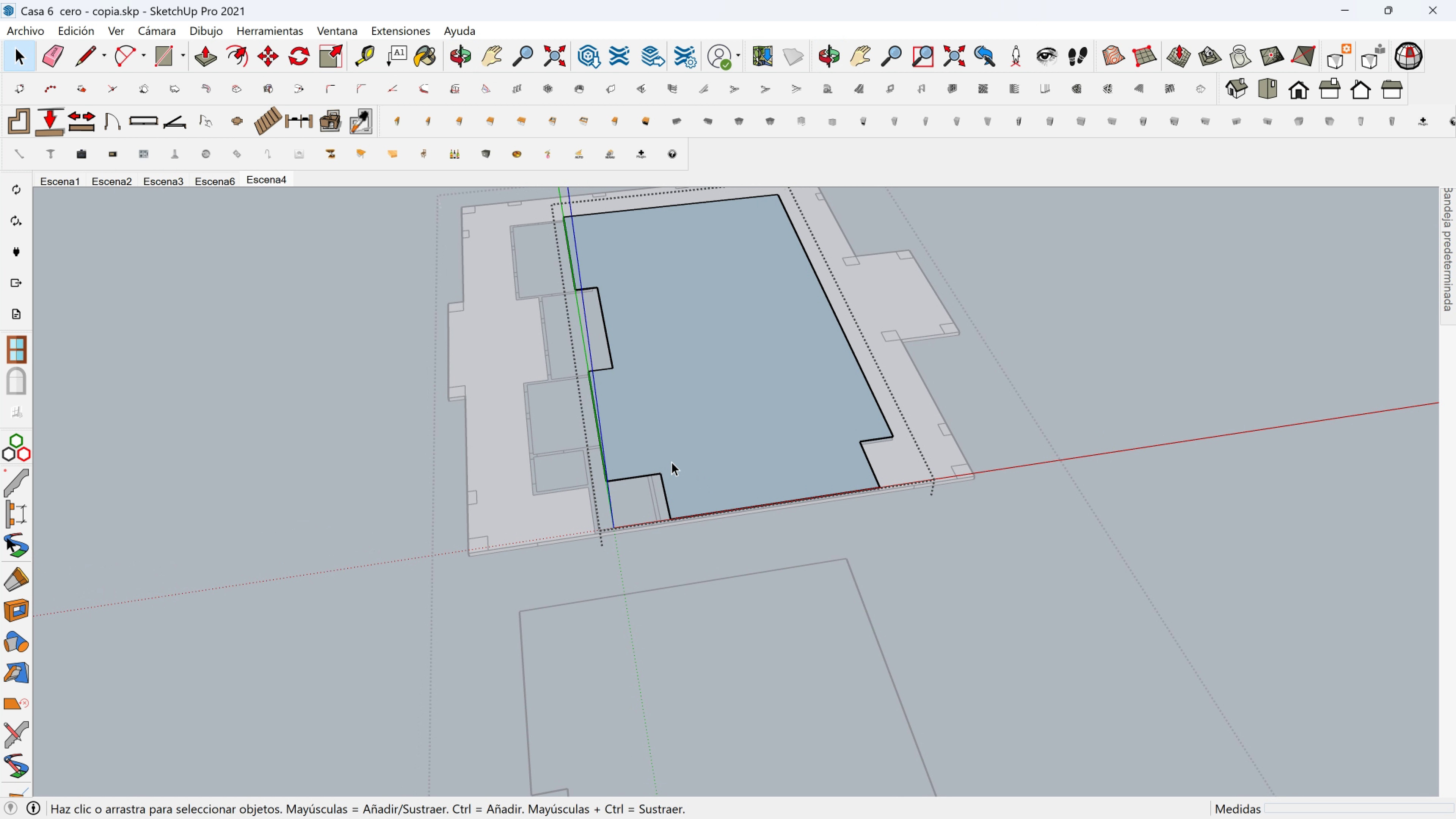 
scroll: coordinate [687, 389], scroll_direction: none, amount: 0.0
 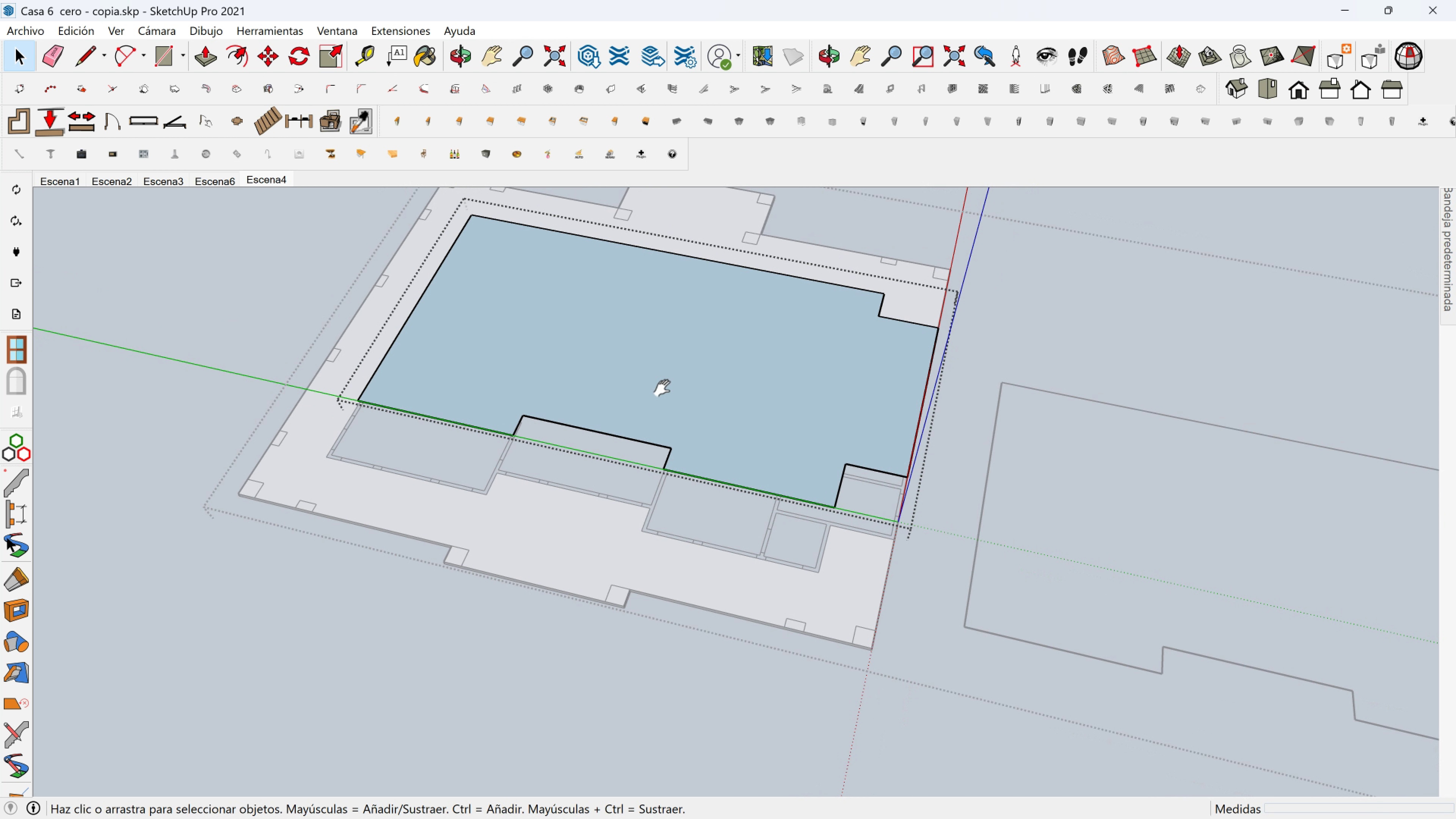 
key(Shift+ShiftLeft)
 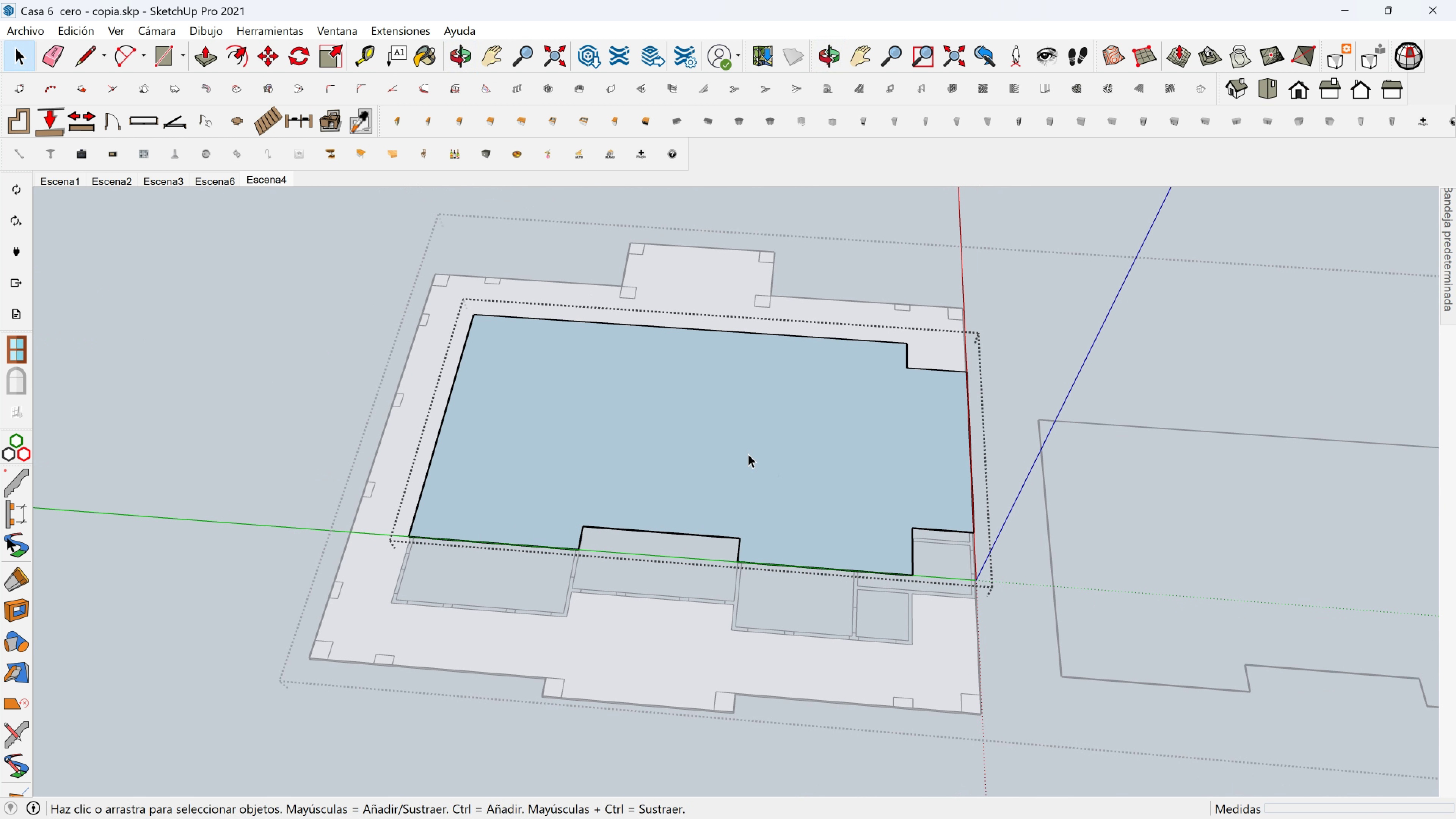 
scroll: coordinate [747, 459], scroll_direction: down, amount: 3.0
 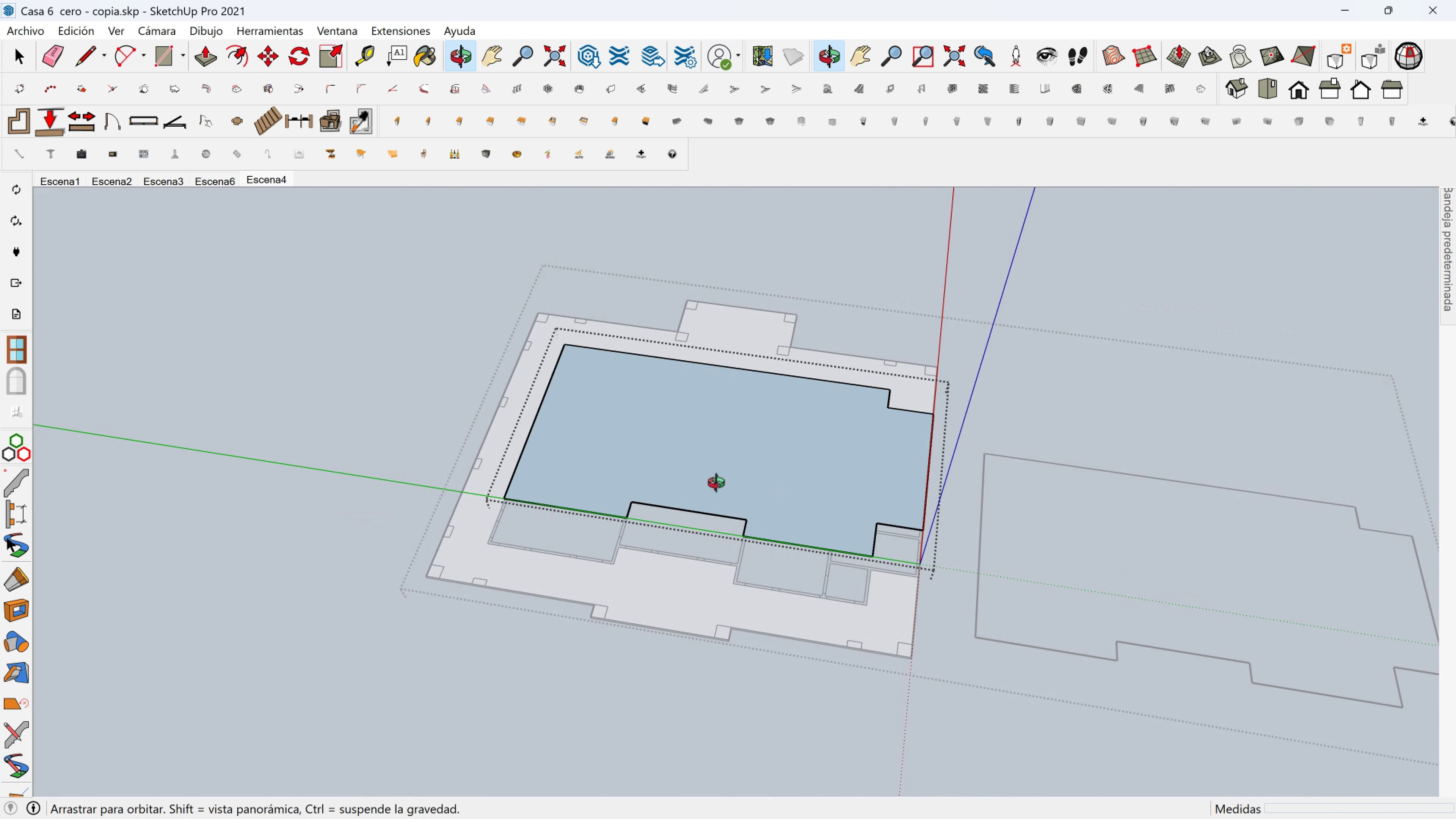 
key(Space)
 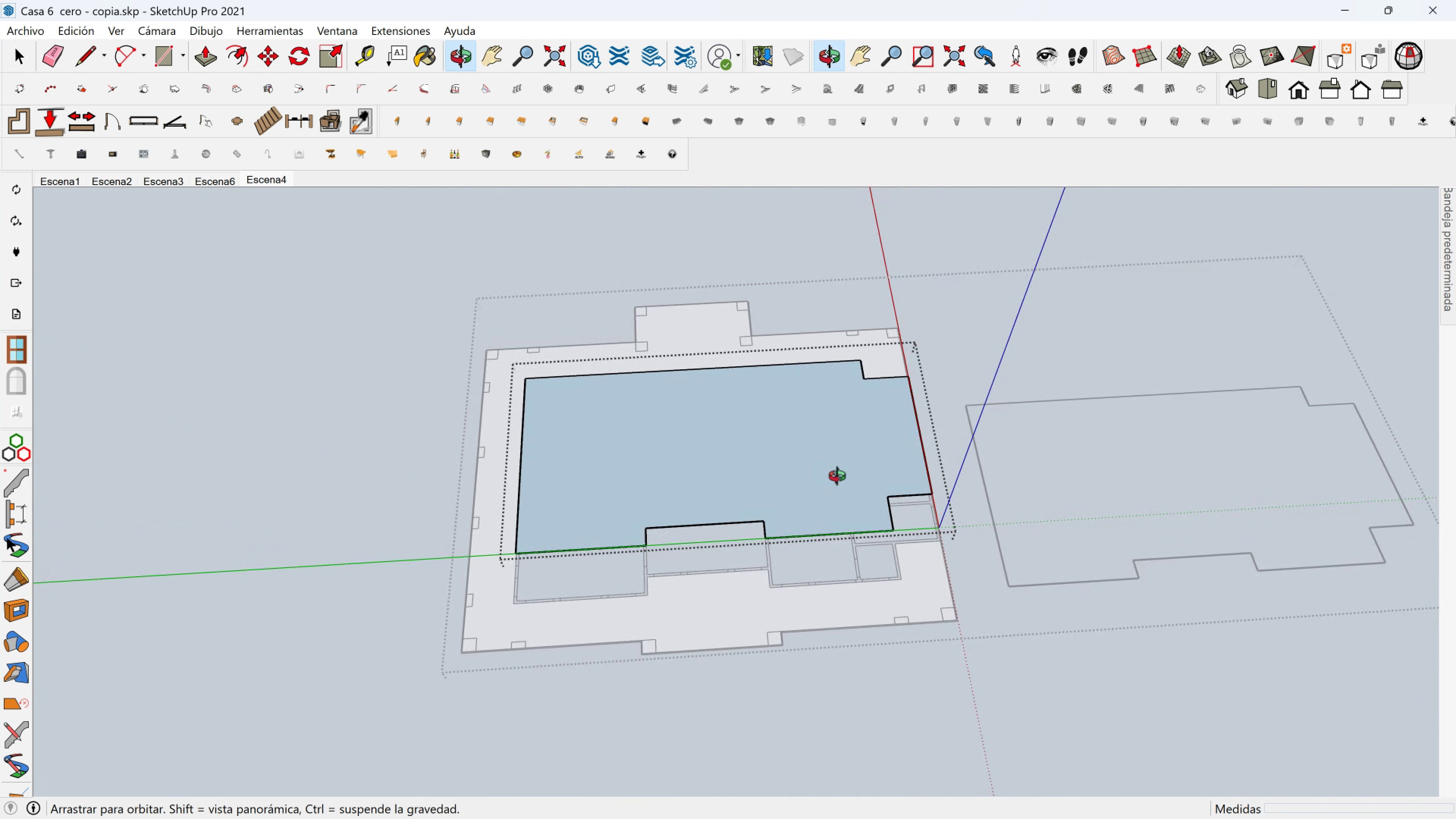 
scroll: coordinate [606, 538], scroll_direction: up, amount: 2.0
 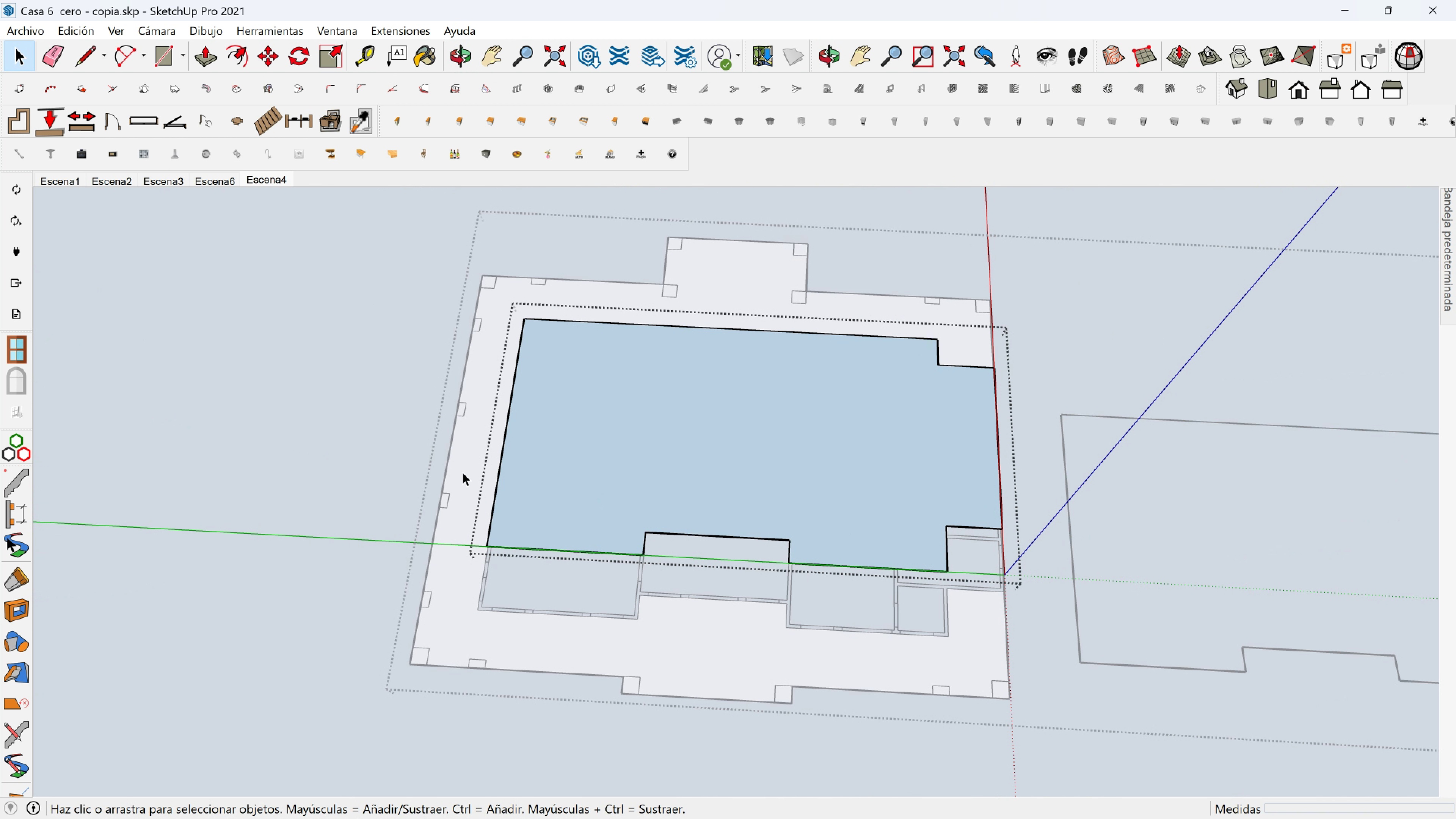 
left_click_drag(start_coordinate=[460, 466], to_coordinate=[1078, 588])
 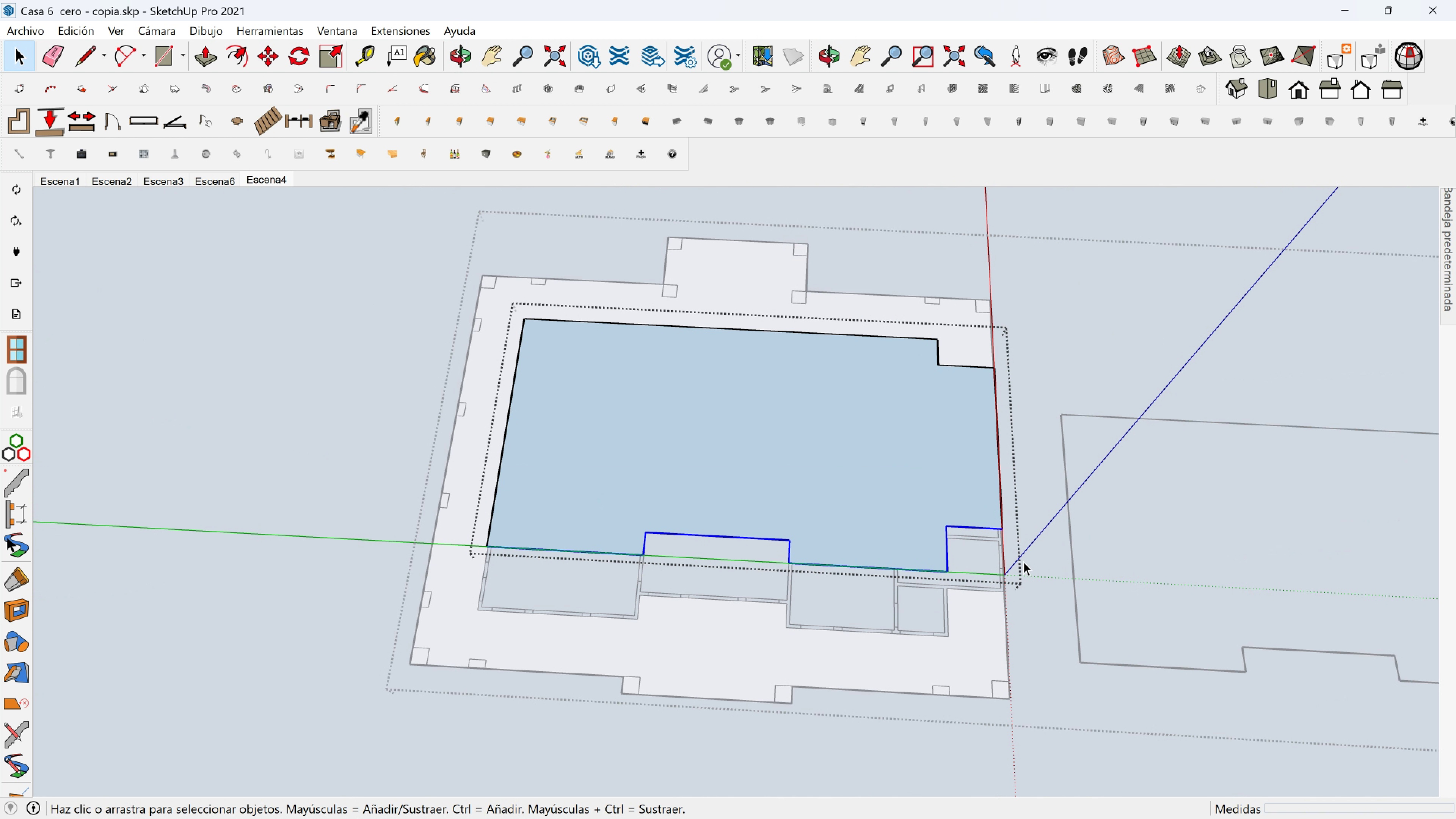 
key(M)
 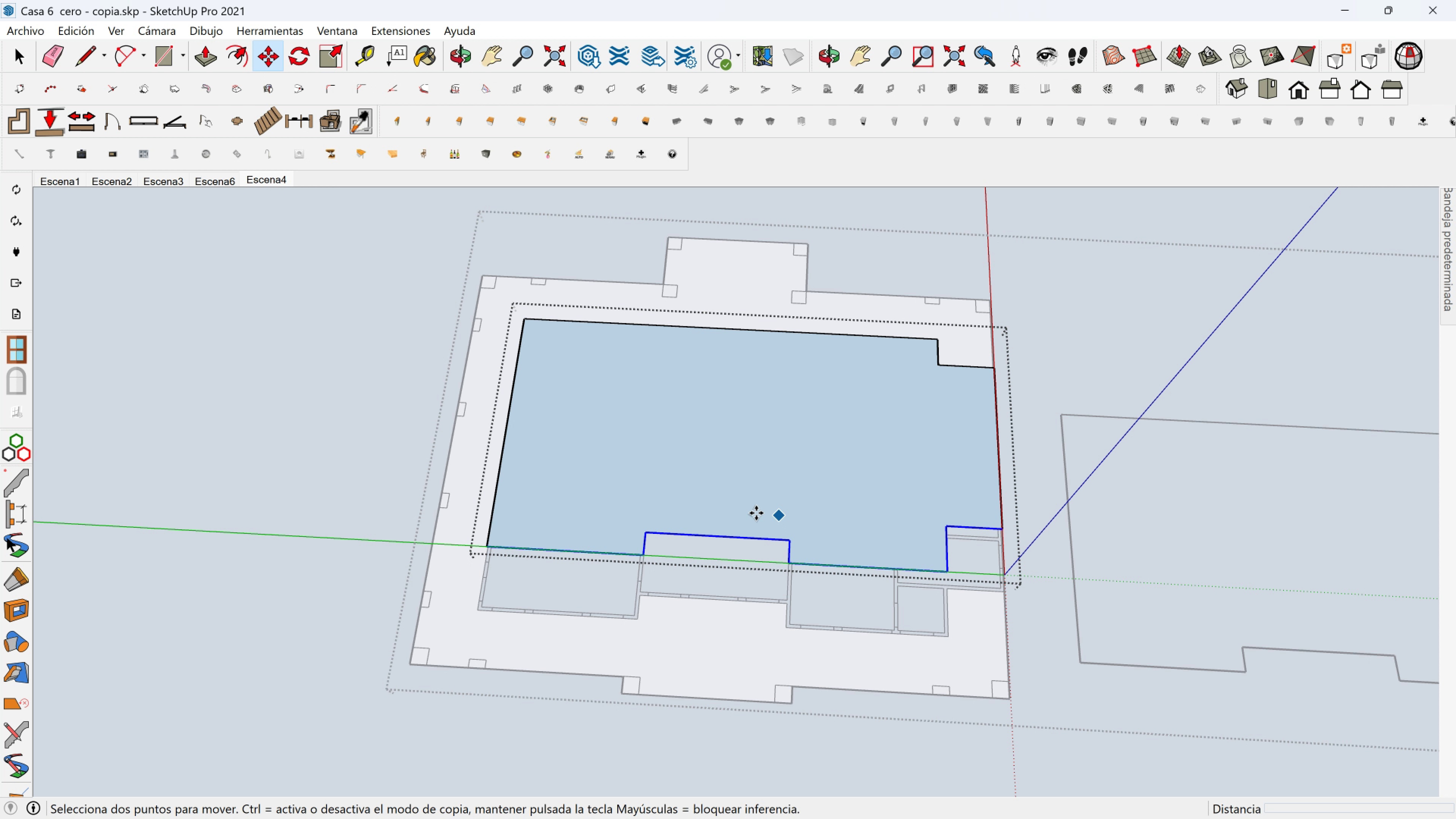 
scroll: coordinate [756, 513], scroll_direction: up, amount: 2.0
 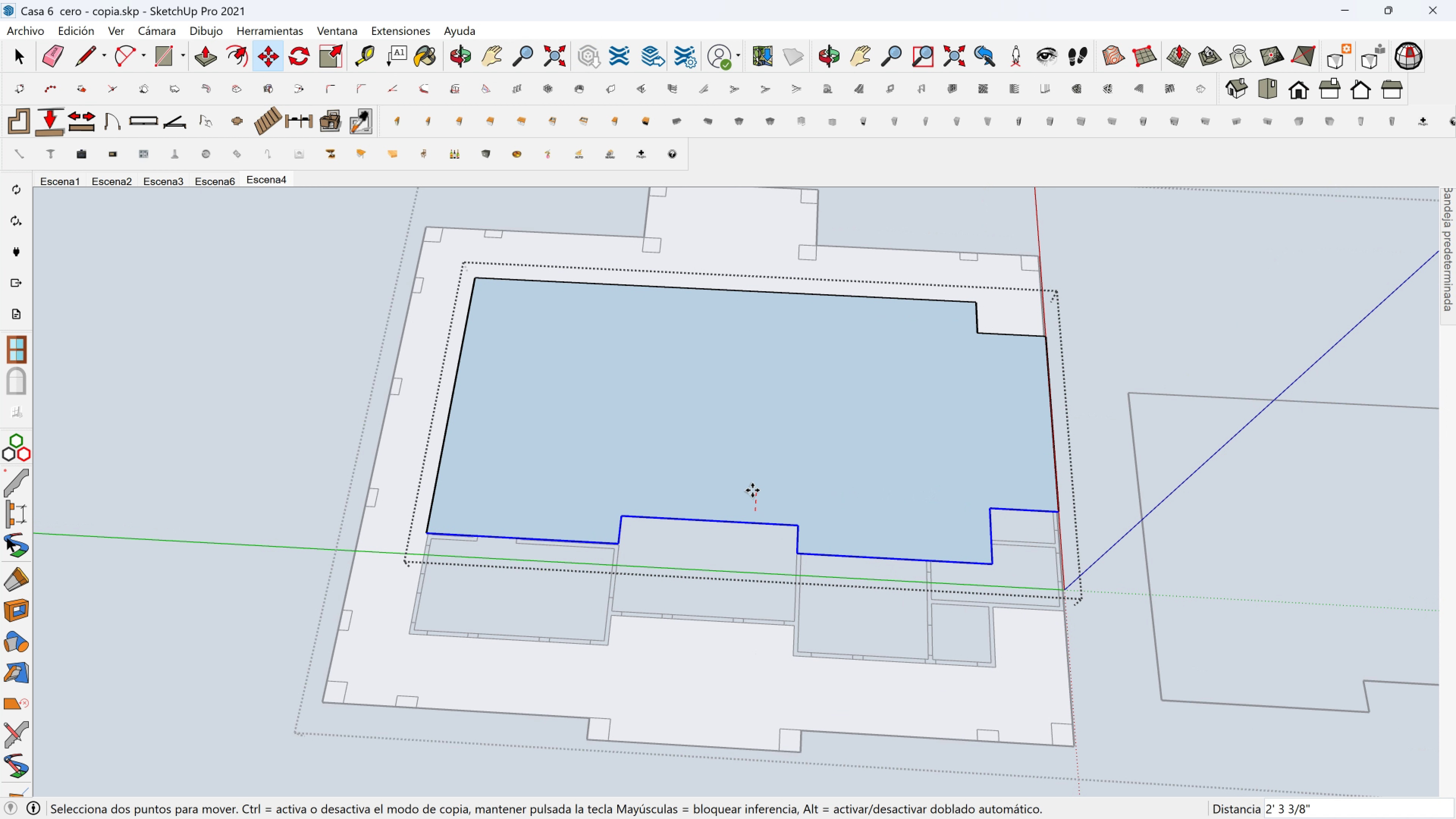 
key(Escape)
 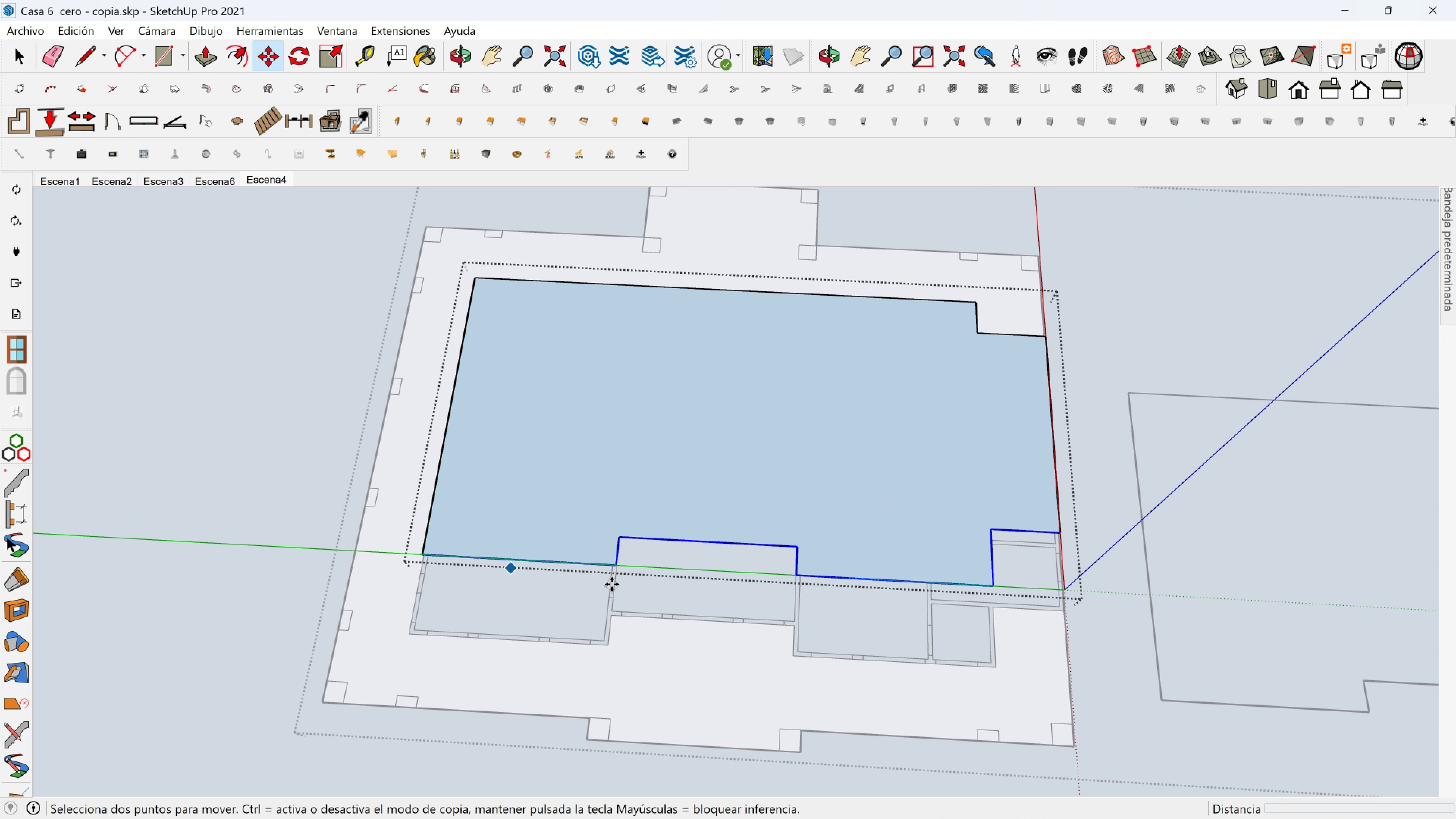 
scroll: coordinate [624, 573], scroll_direction: up, amount: 2.0
 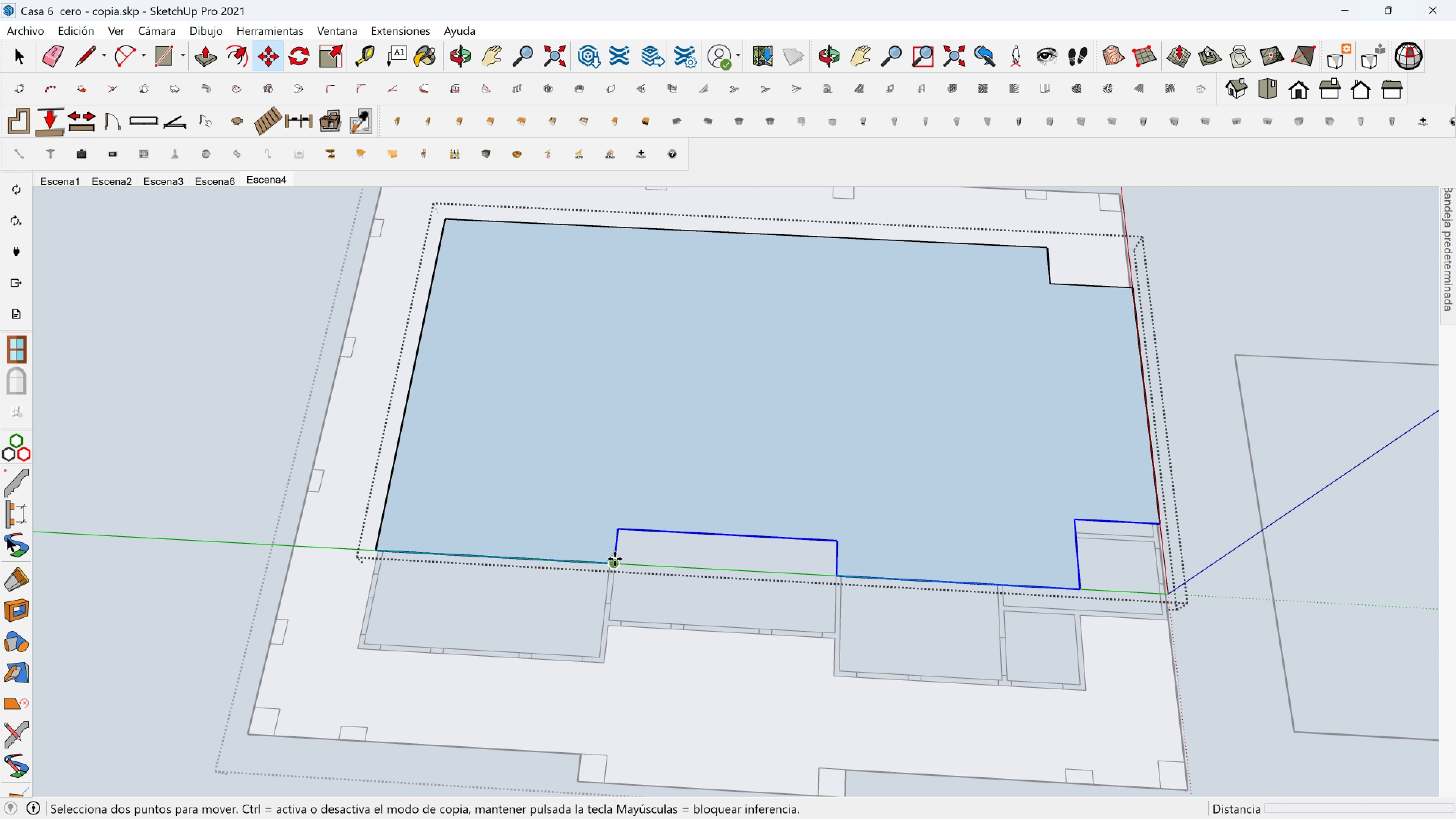 
left_click([615, 559])
 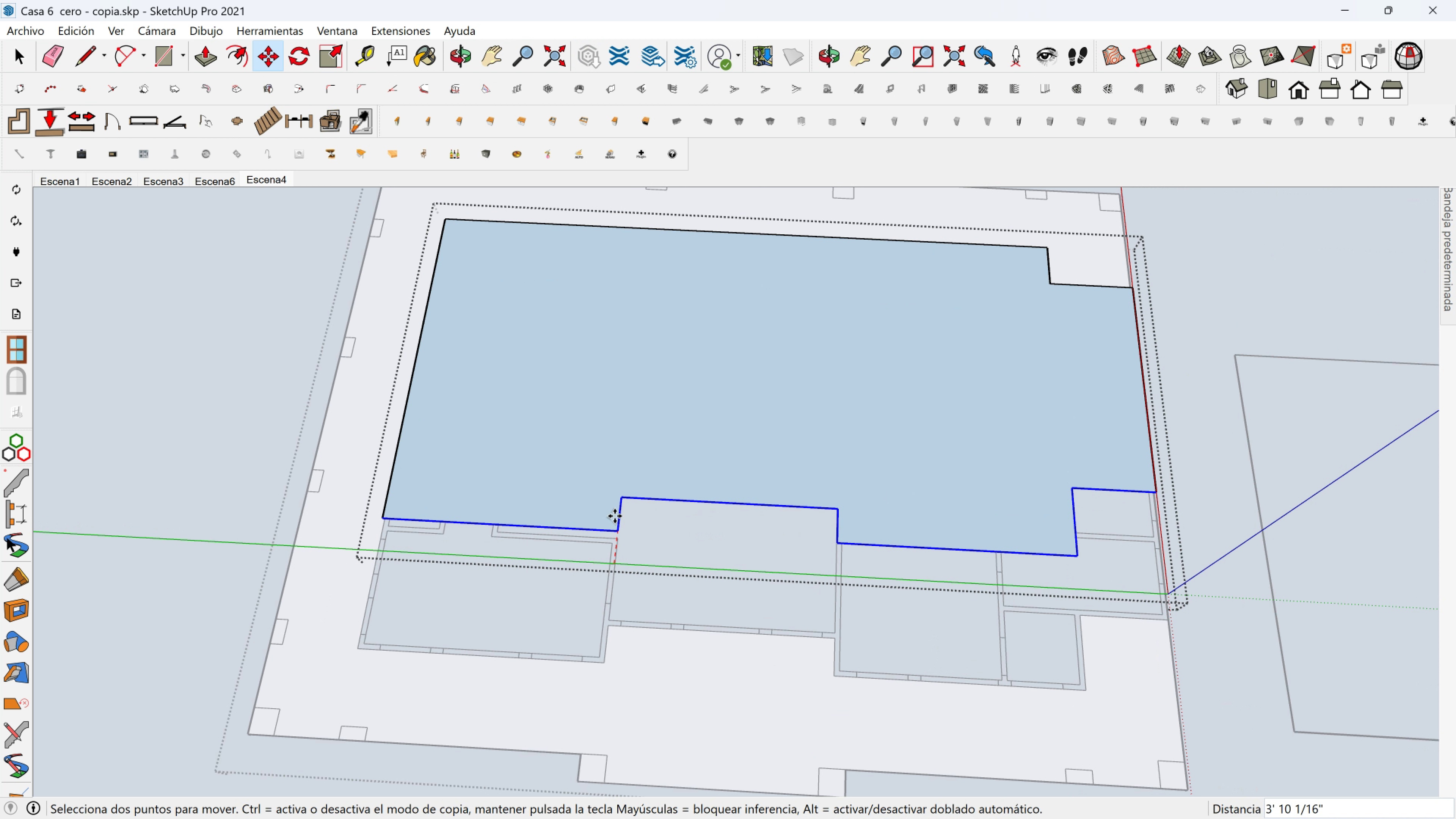 
scroll: coordinate [615, 515], scroll_direction: up, amount: 4.0
 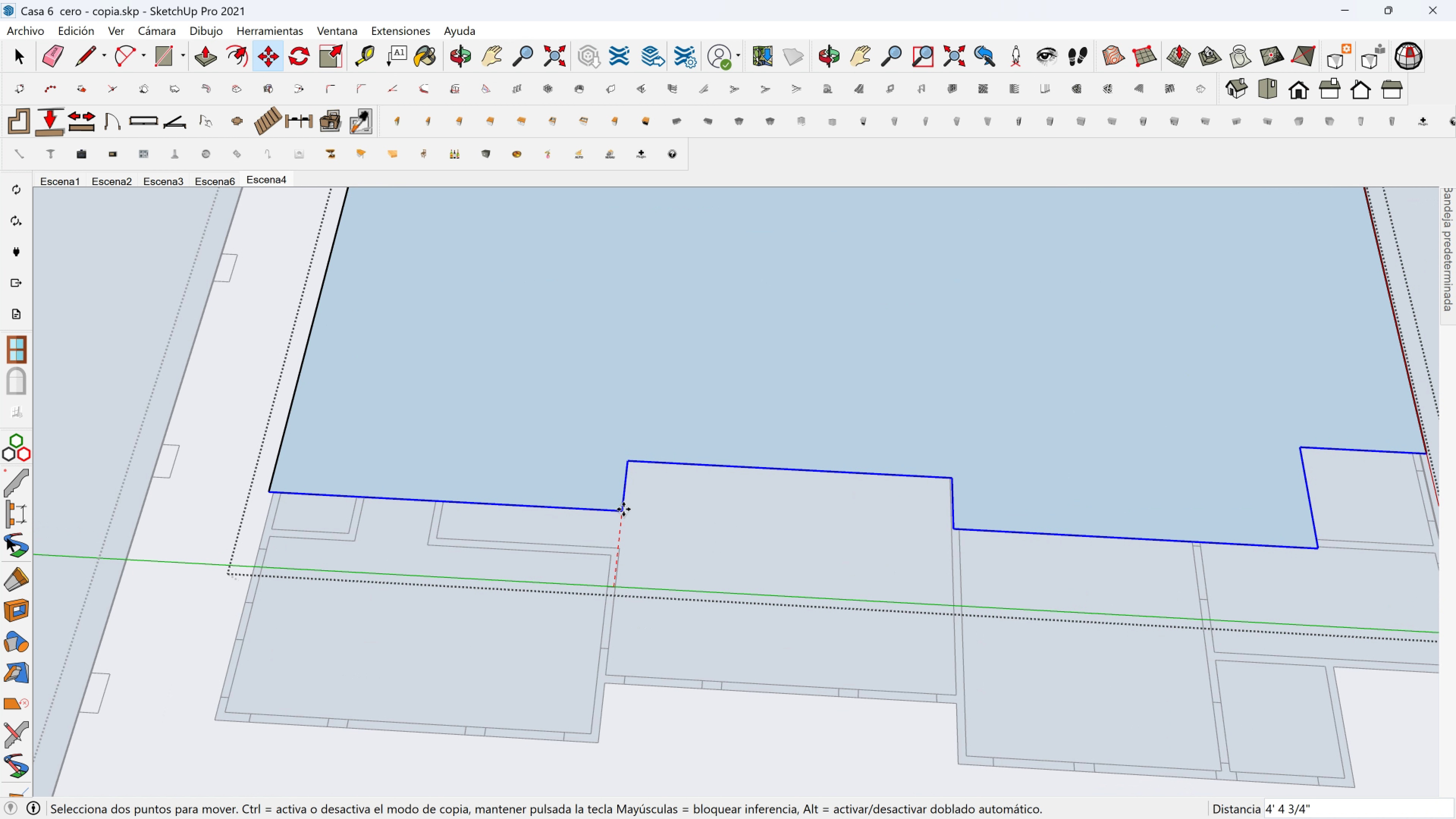 
hold_key(key=ShiftLeft, duration=1.5)
 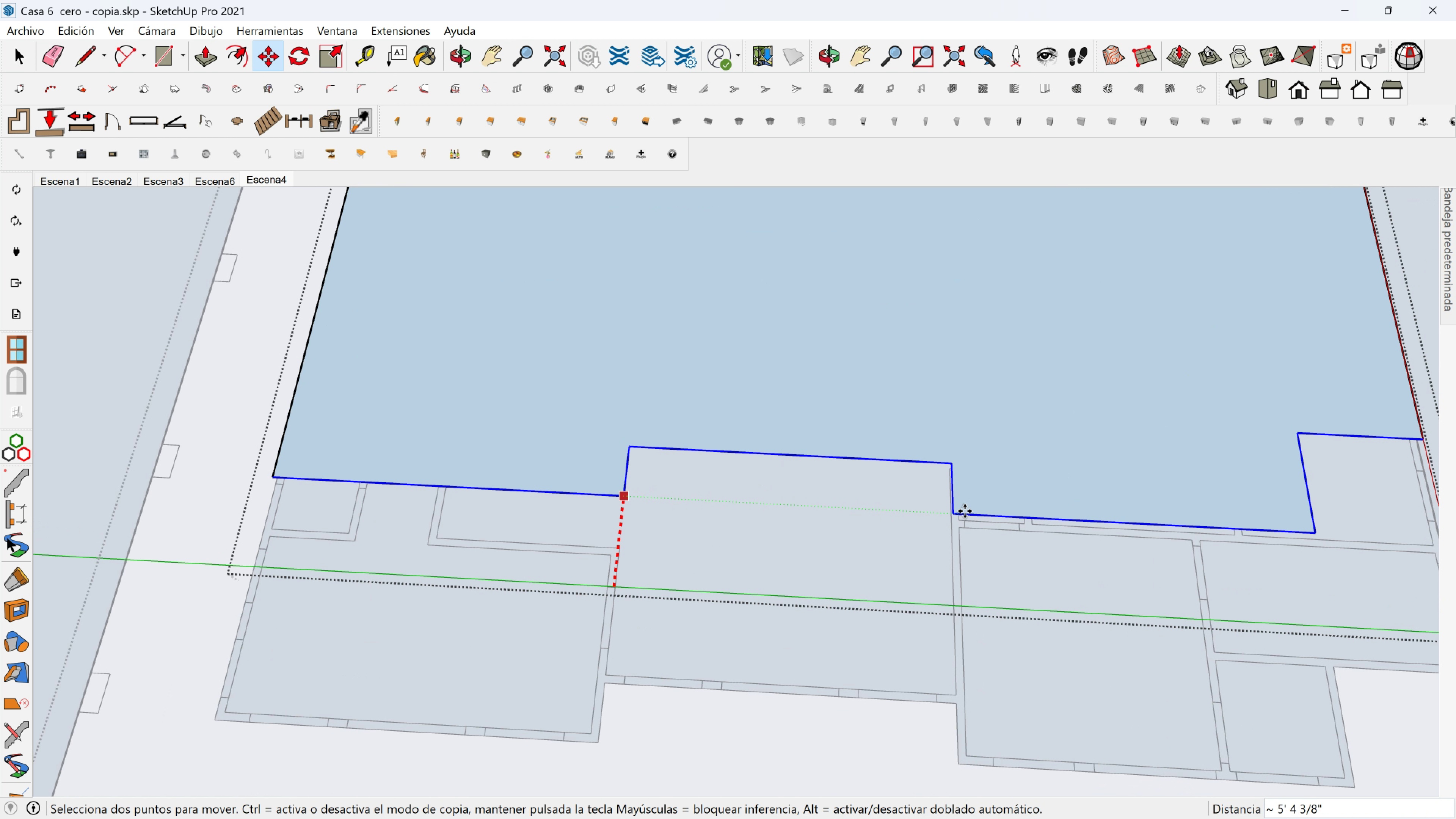 
hold_key(key=ShiftLeft, duration=1.53)
scroll: coordinate [641, 497], scroll_direction: up, amount: 2.0
 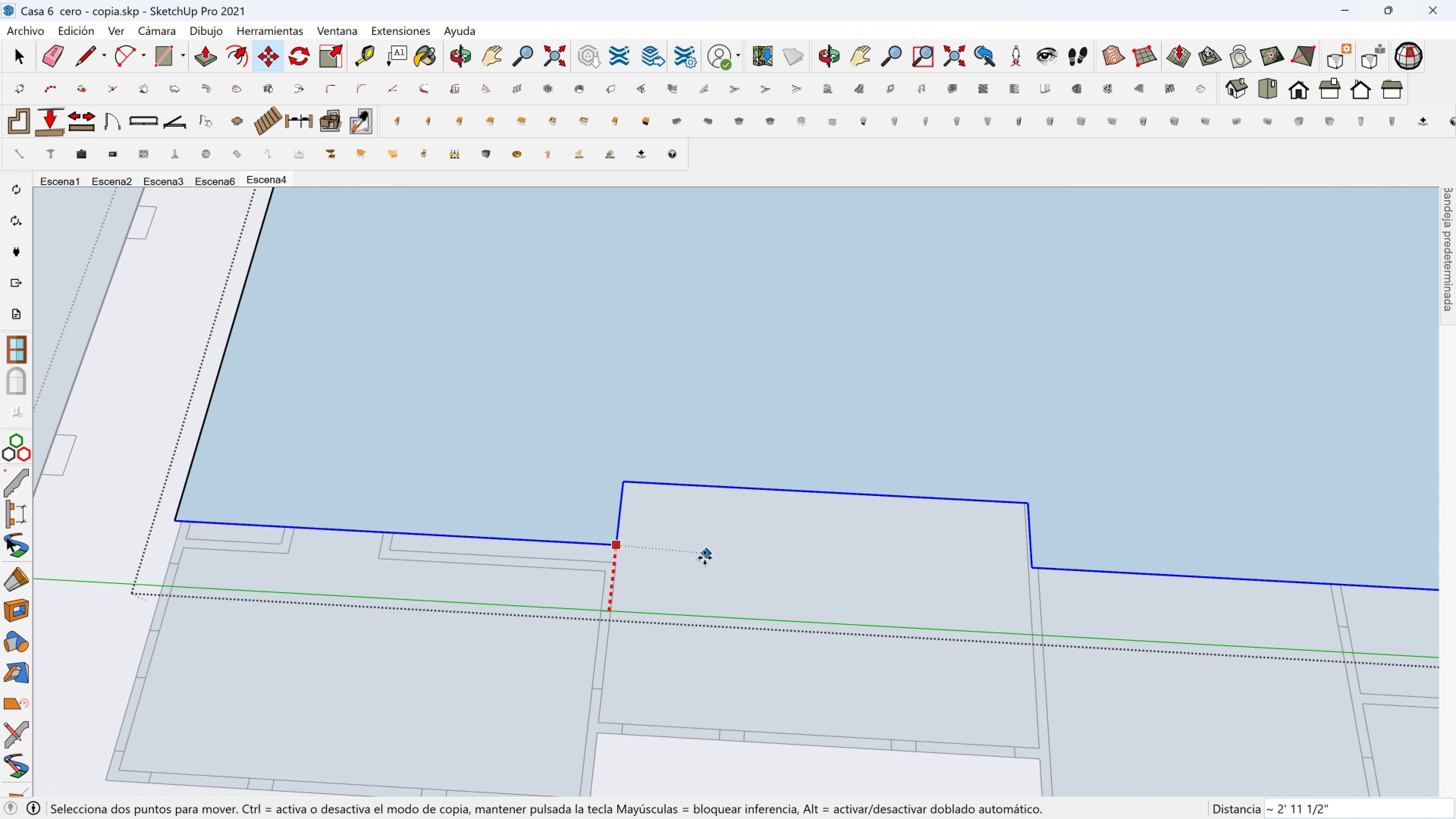 
hold_key(key=ShiftLeft, duration=1.45)
 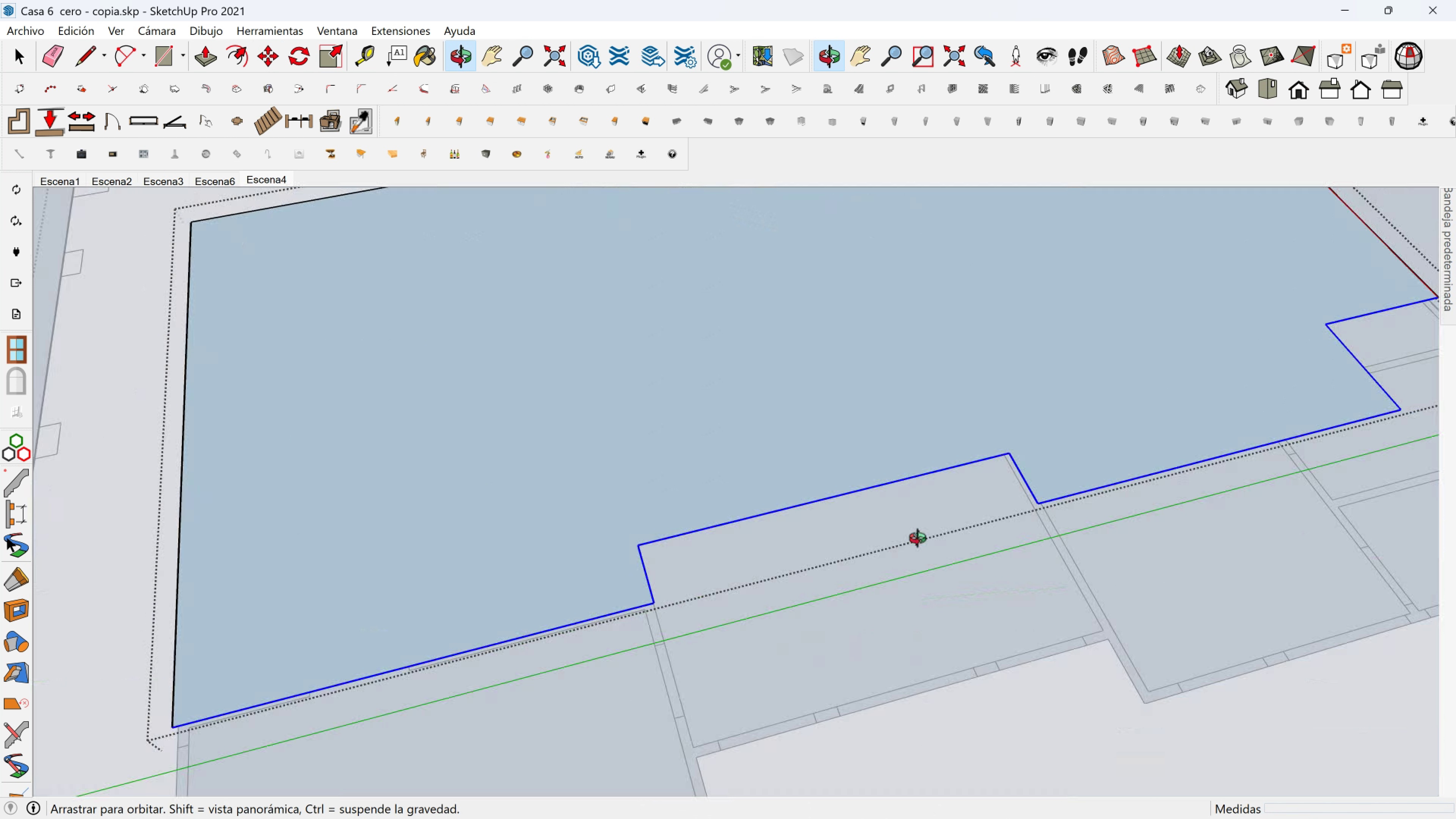 
scroll: coordinate [701, 574], scroll_direction: down, amount: 3.0
 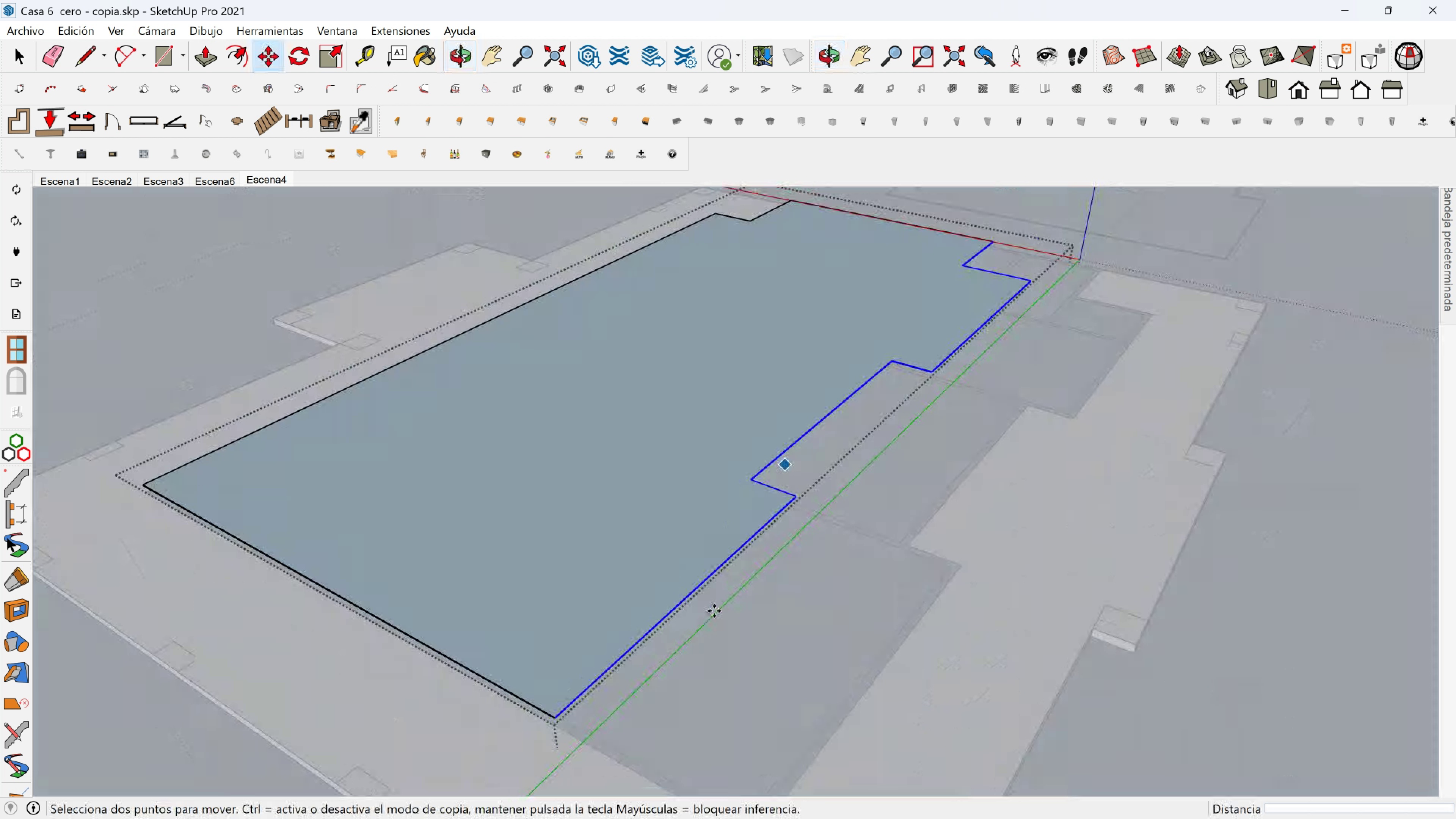 
key(Shift+ShiftLeft)
 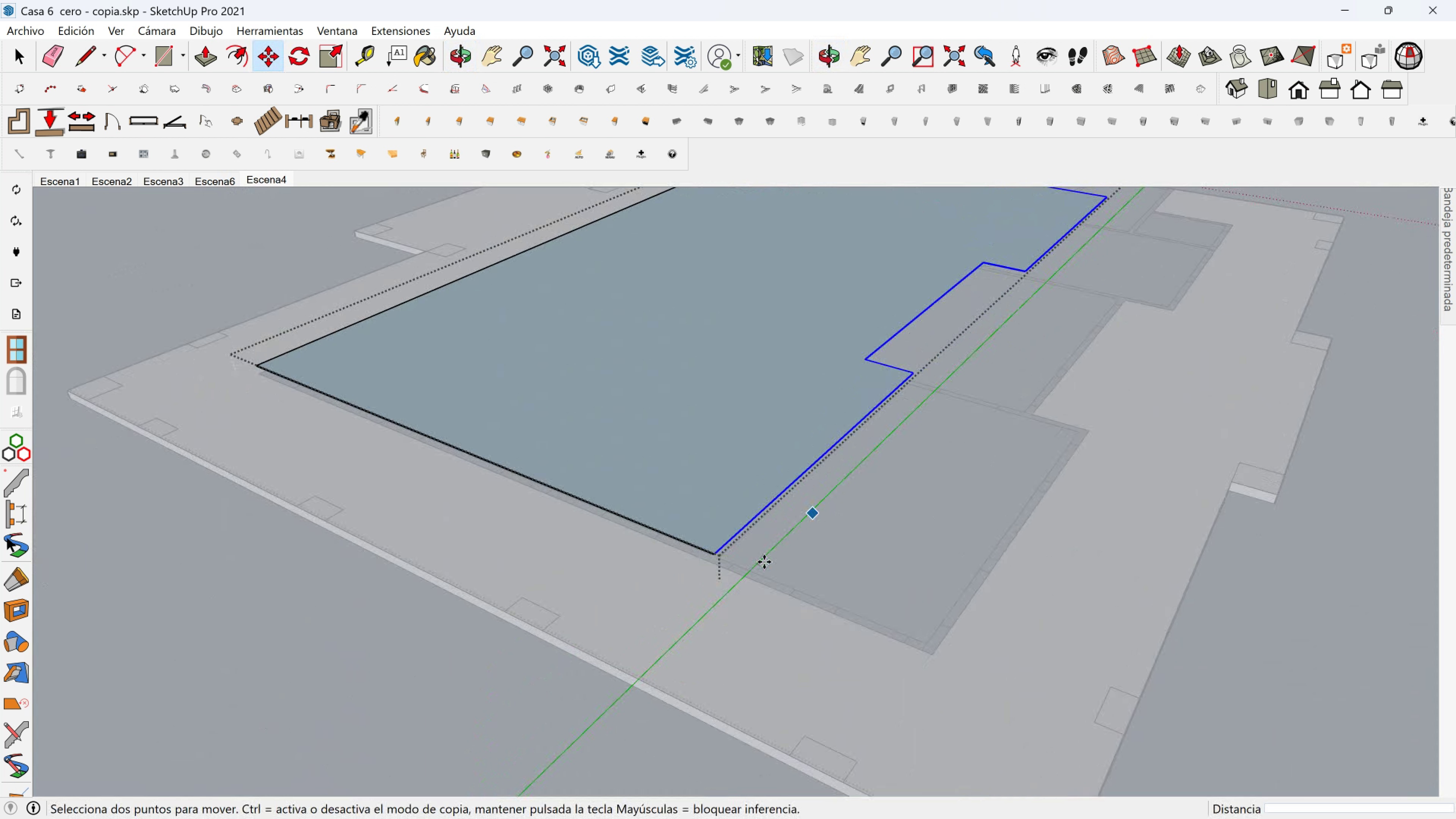 
scroll: coordinate [700, 547], scroll_direction: up, amount: 9.0
 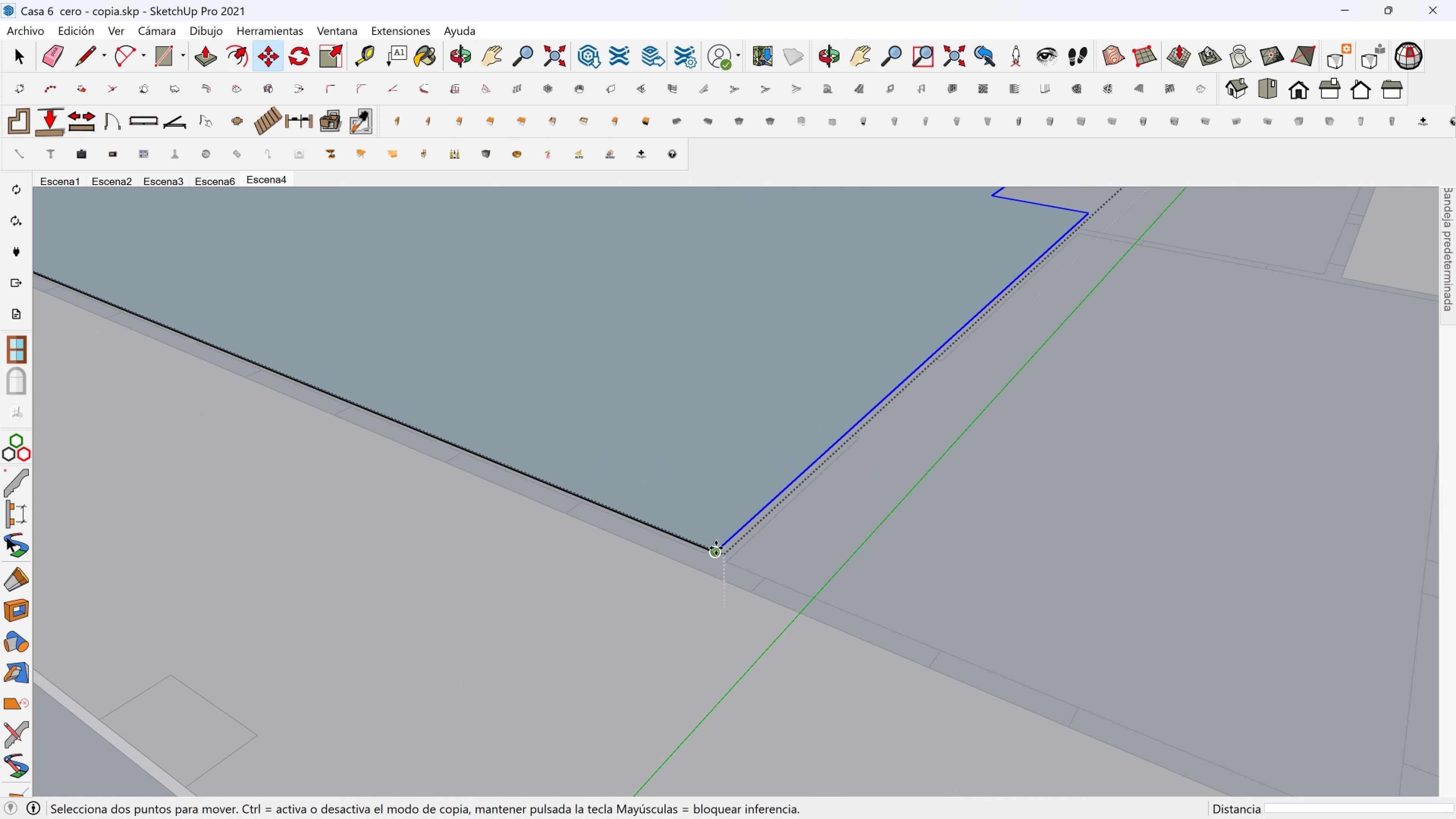 
left_click([716, 548])
 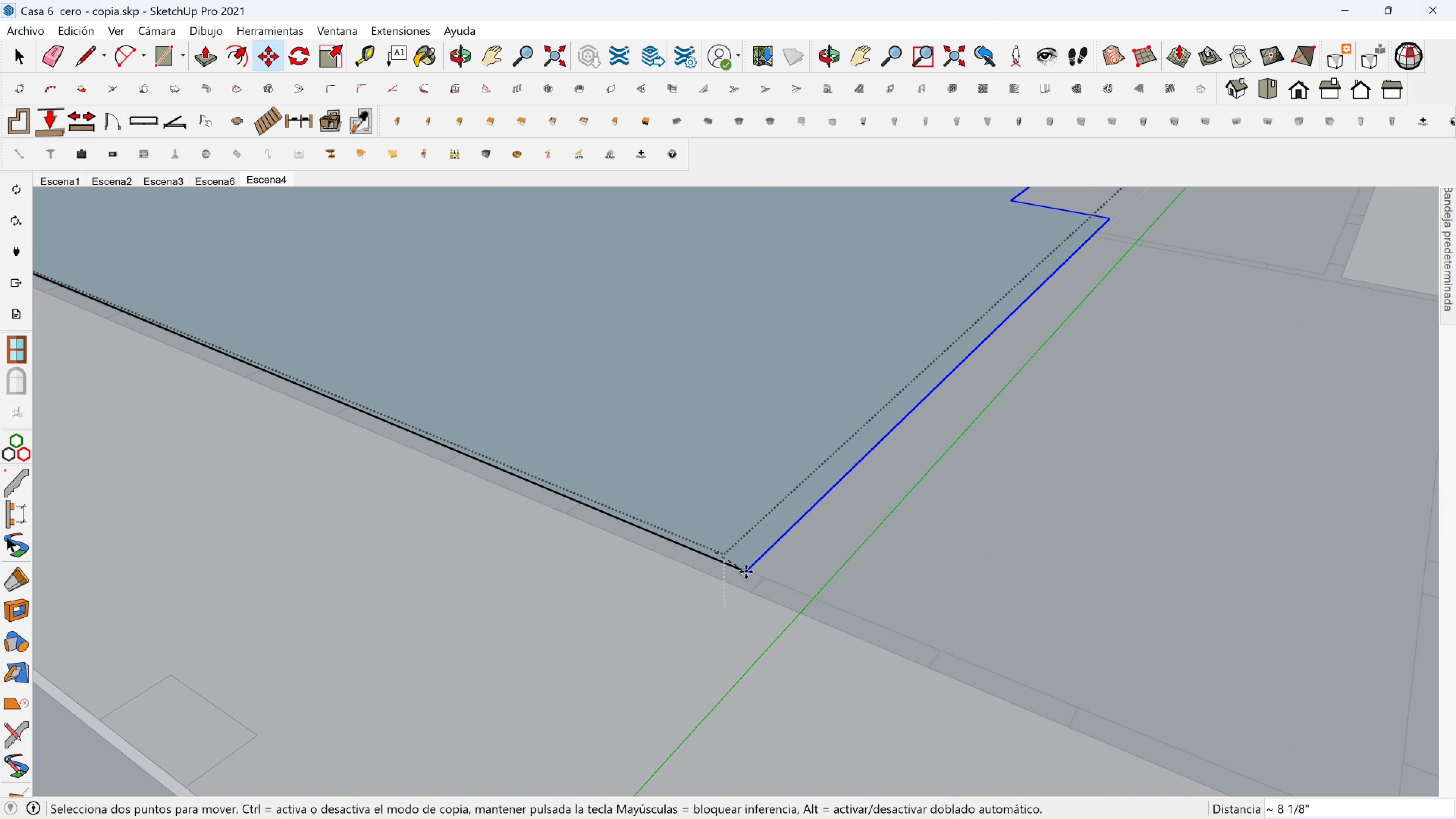 
hold_key(key=ShiftLeft, duration=0.69)
 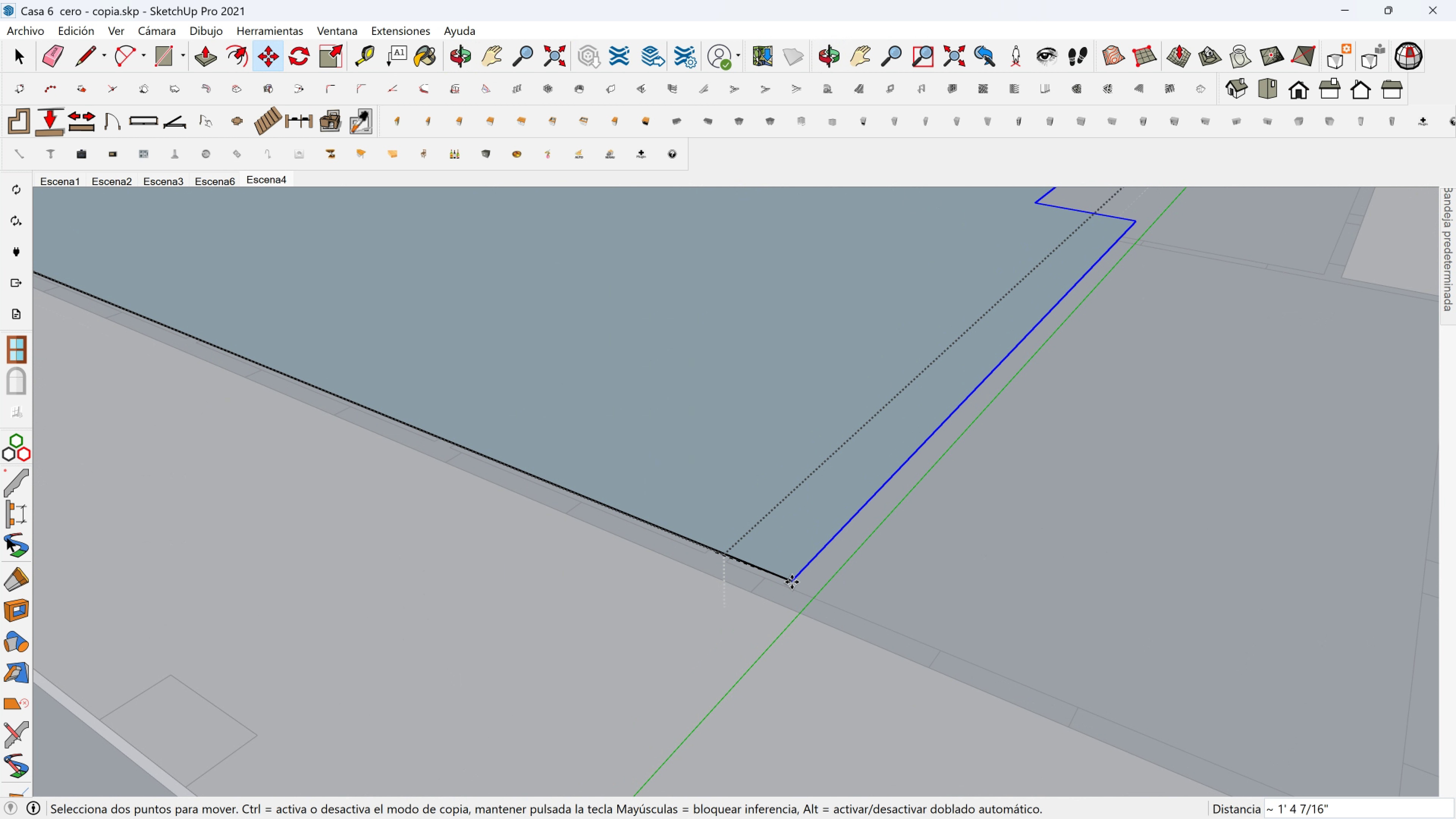 
key(Shift+ShiftLeft)
 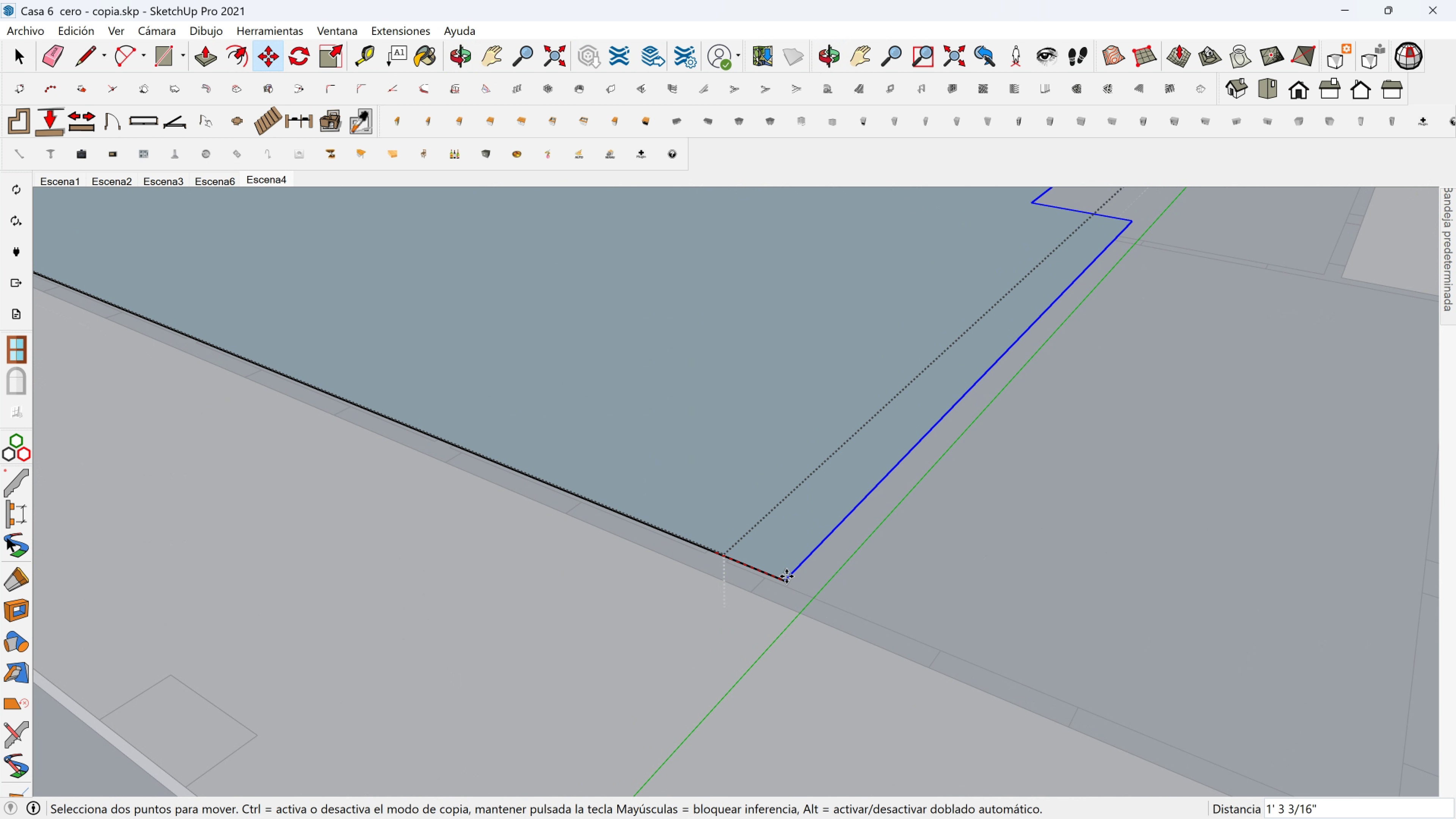 
hold_key(key=ShiftLeft, duration=1.53)
 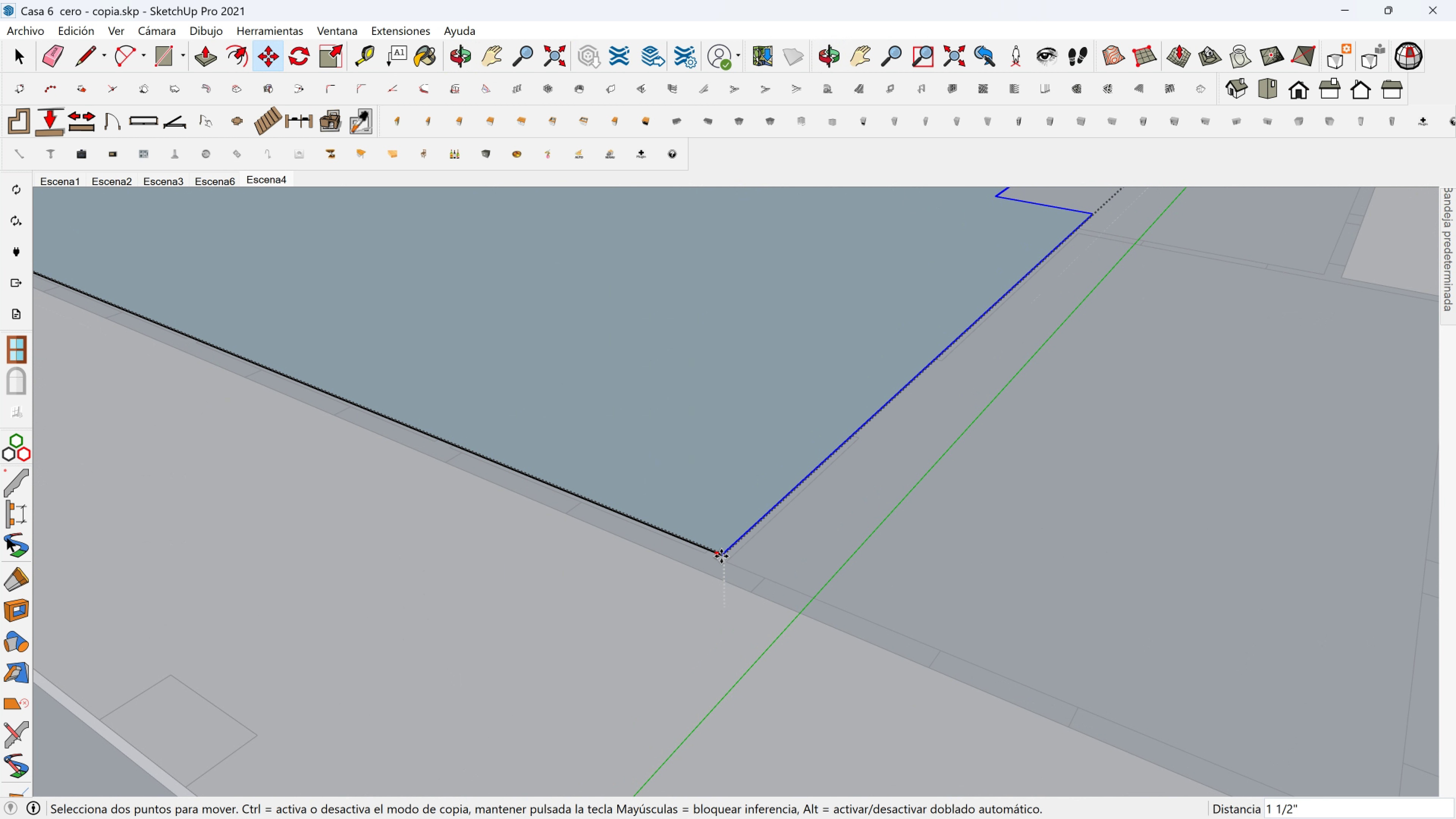 
hold_key(key=ShiftLeft, duration=1.36)
left_click([727, 561])
 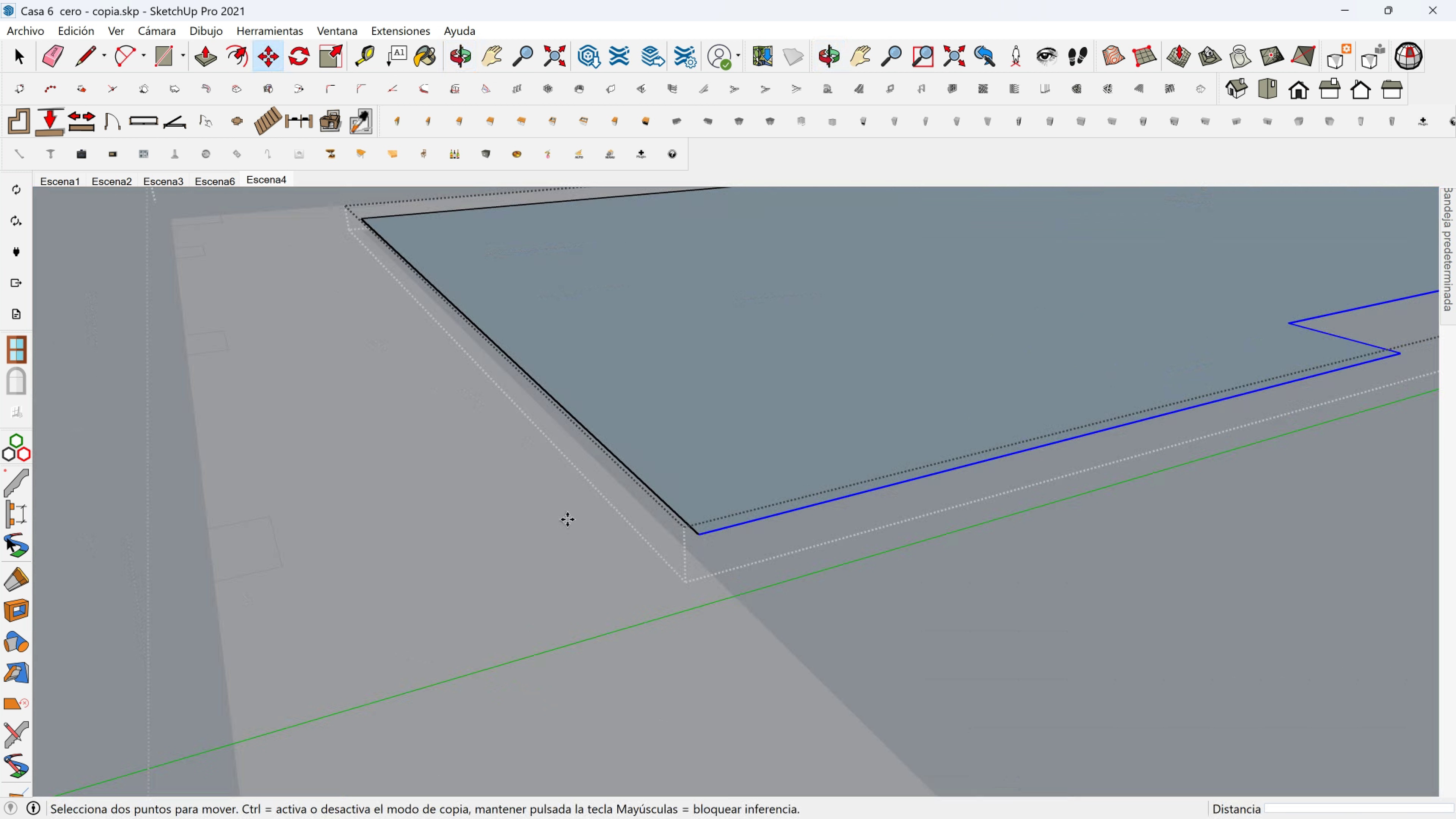 
scroll: coordinate [799, 512], scroll_direction: down, amount: 7.0
 